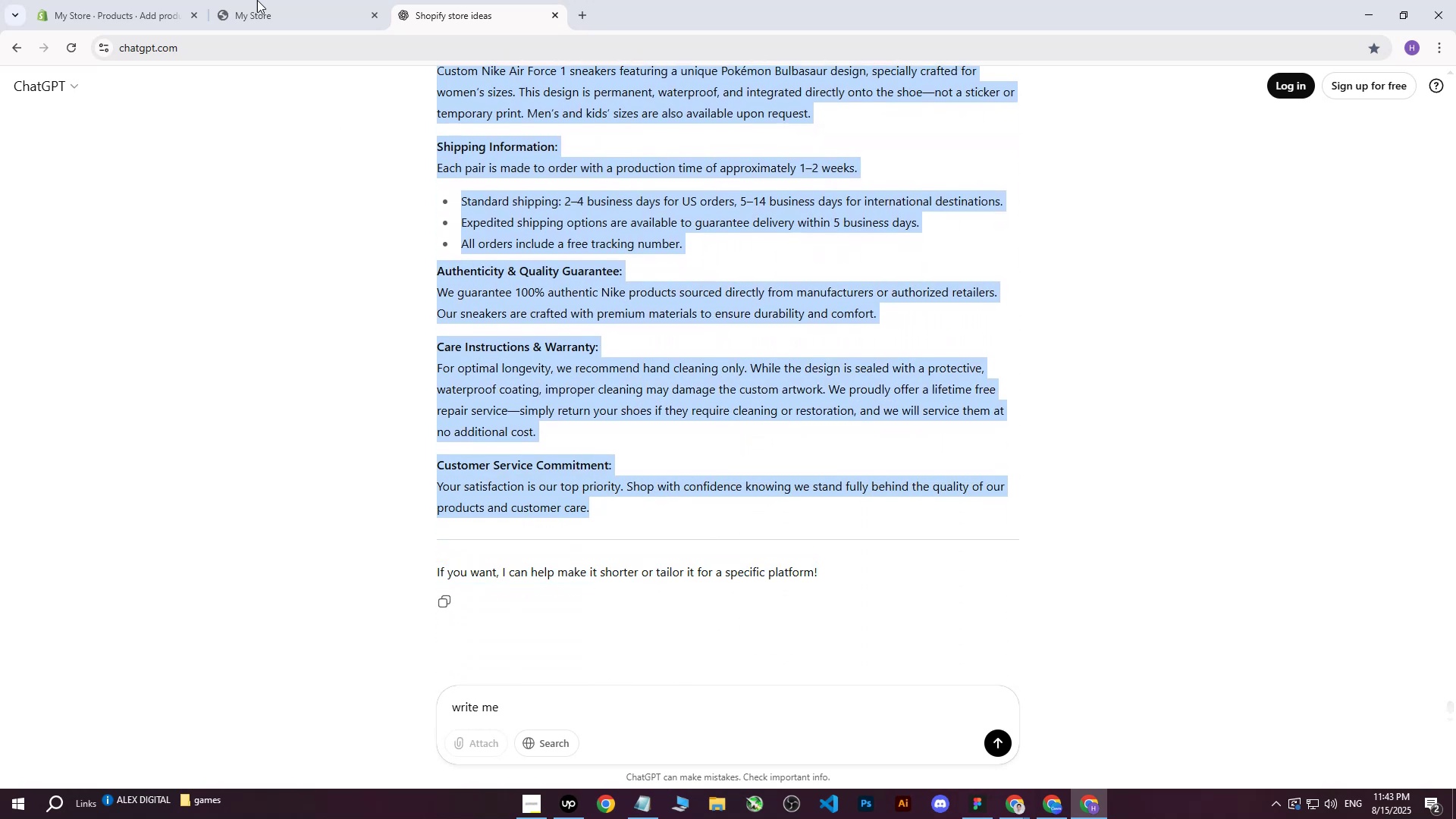 
scroll: coordinate [606, 607], scroll_direction: down, amount: 6.0
 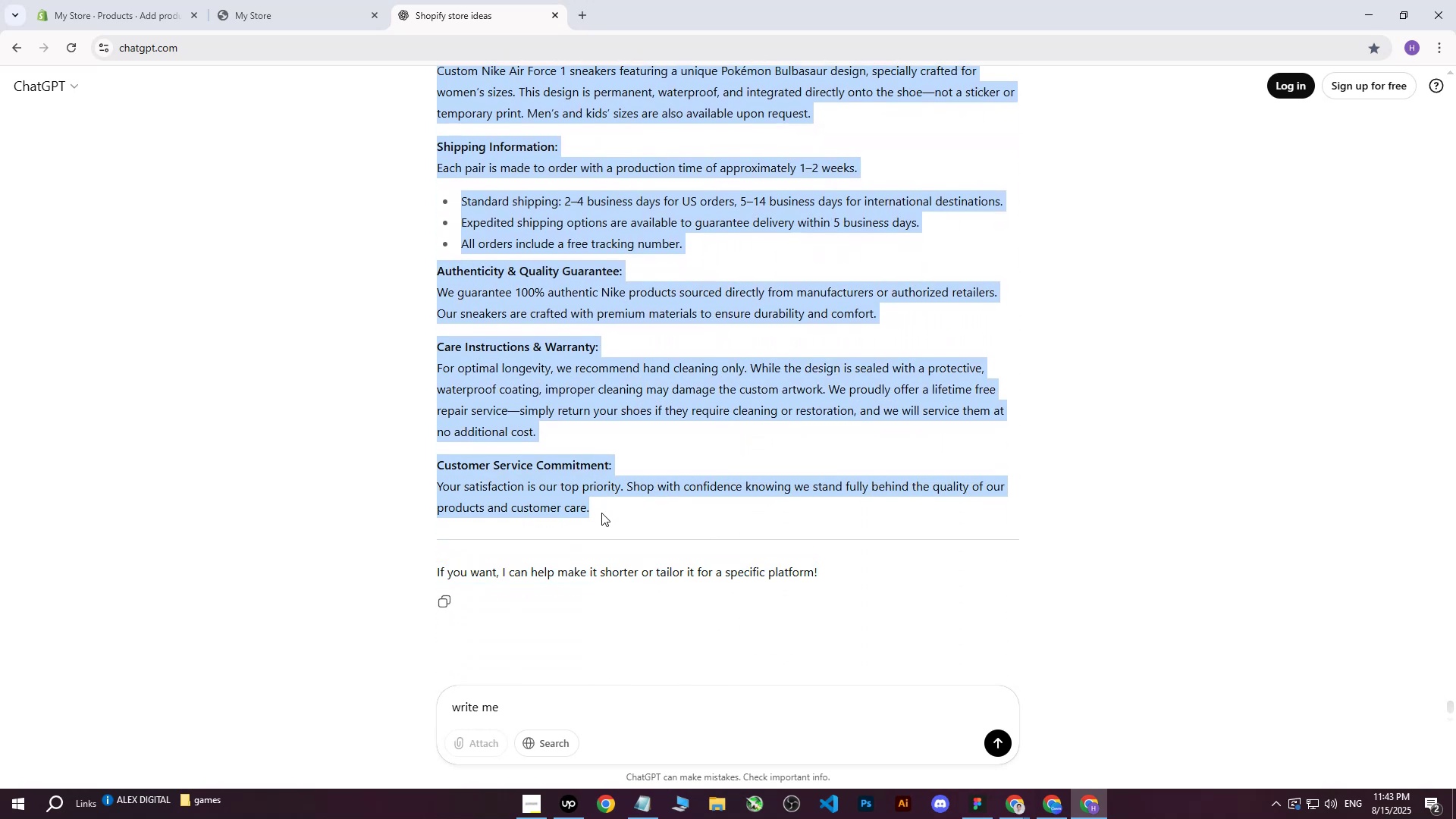 
key(Control+ControlLeft)
 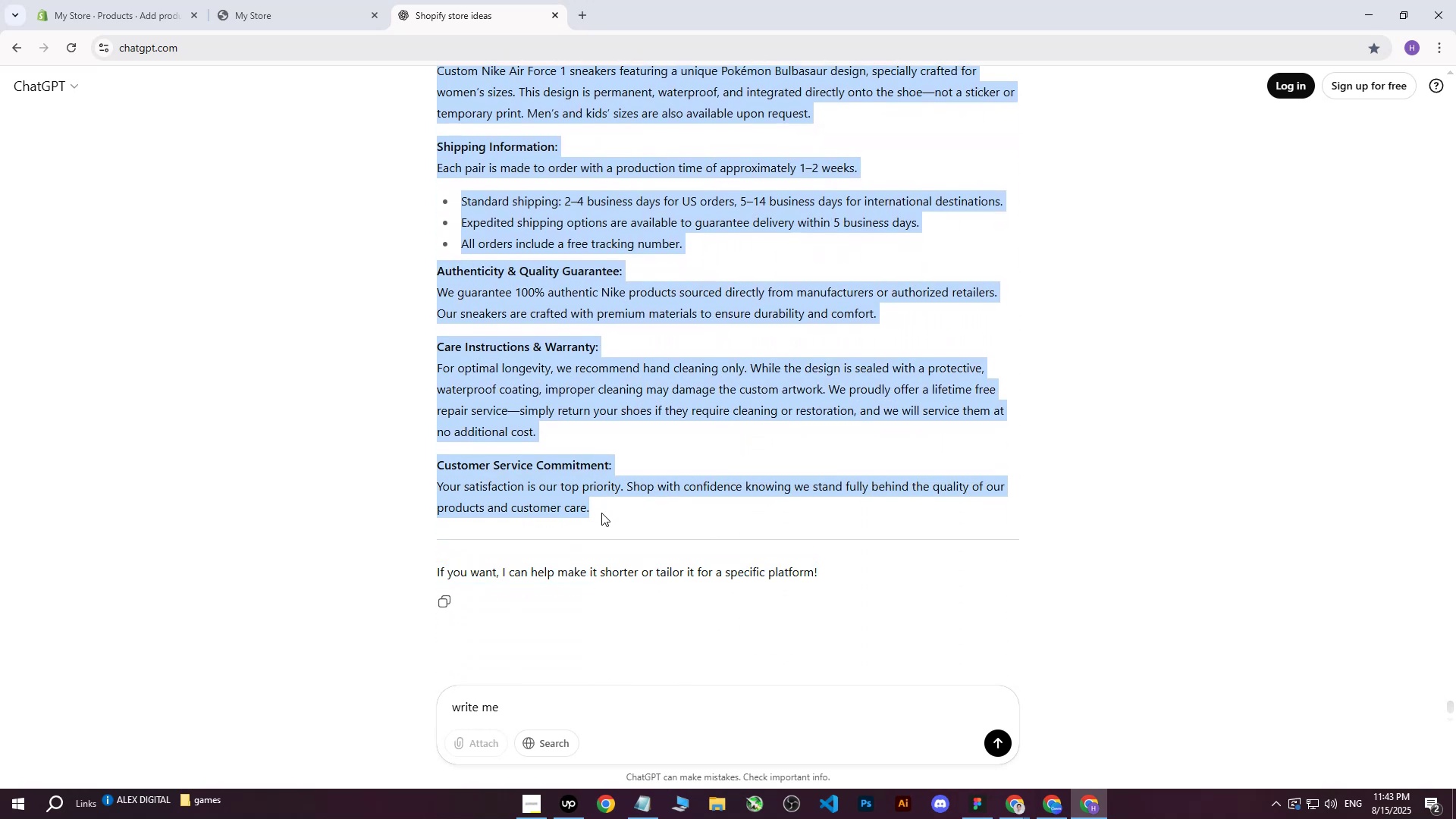 
key(Control+C)
 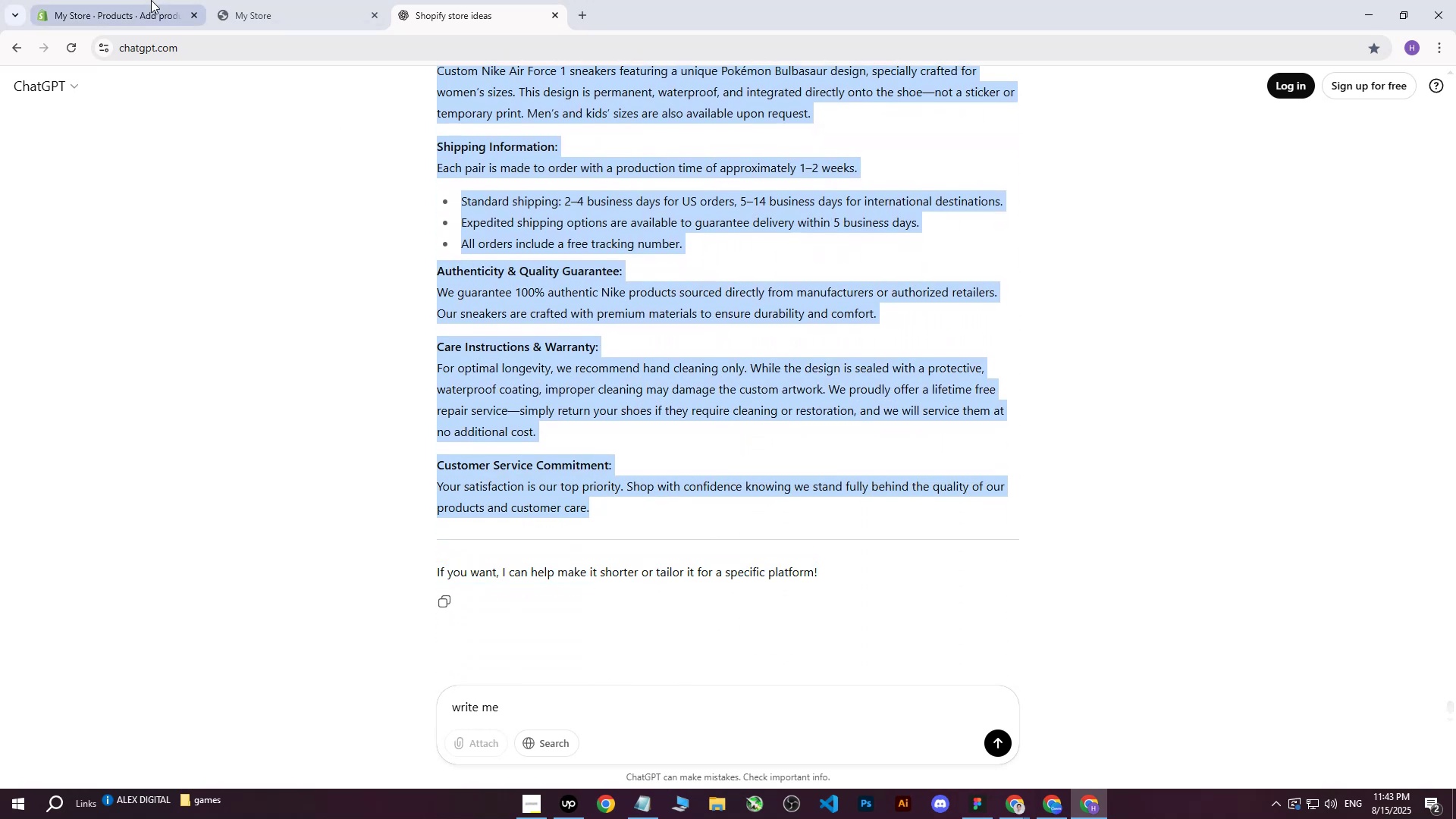 
left_click([149, 0])
 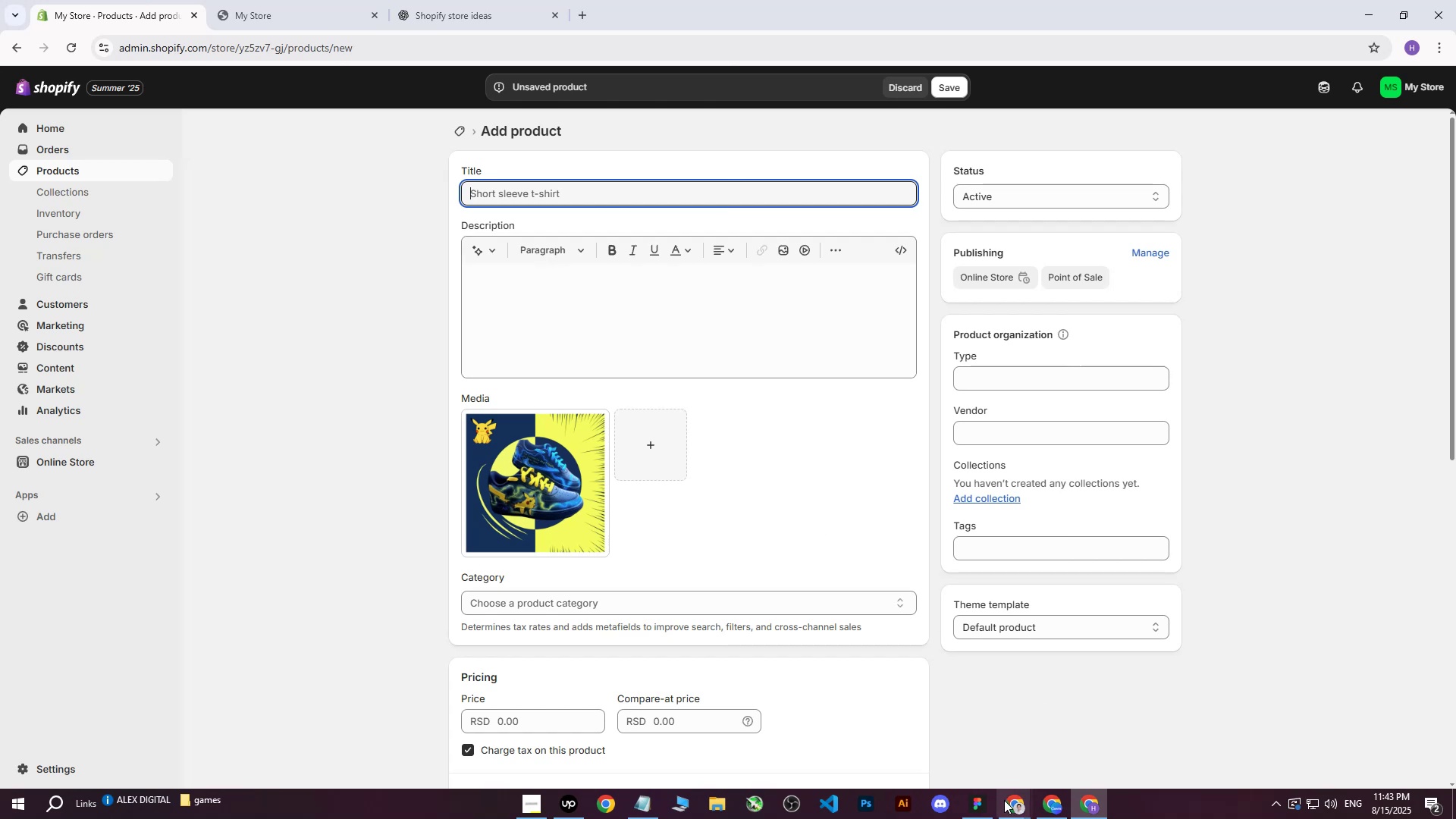 
double_click([885, 718])
 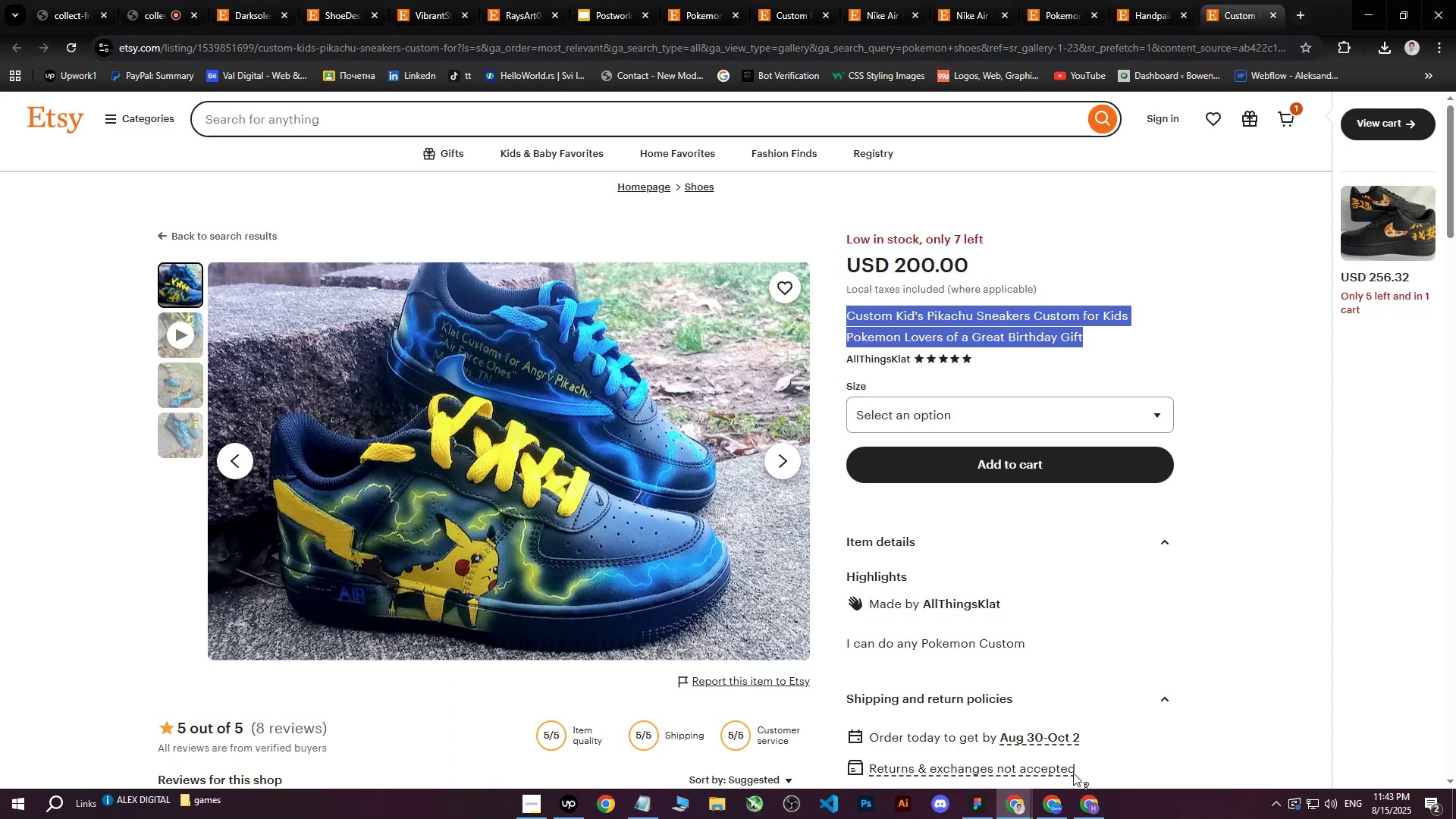 
left_click([1105, 802])
 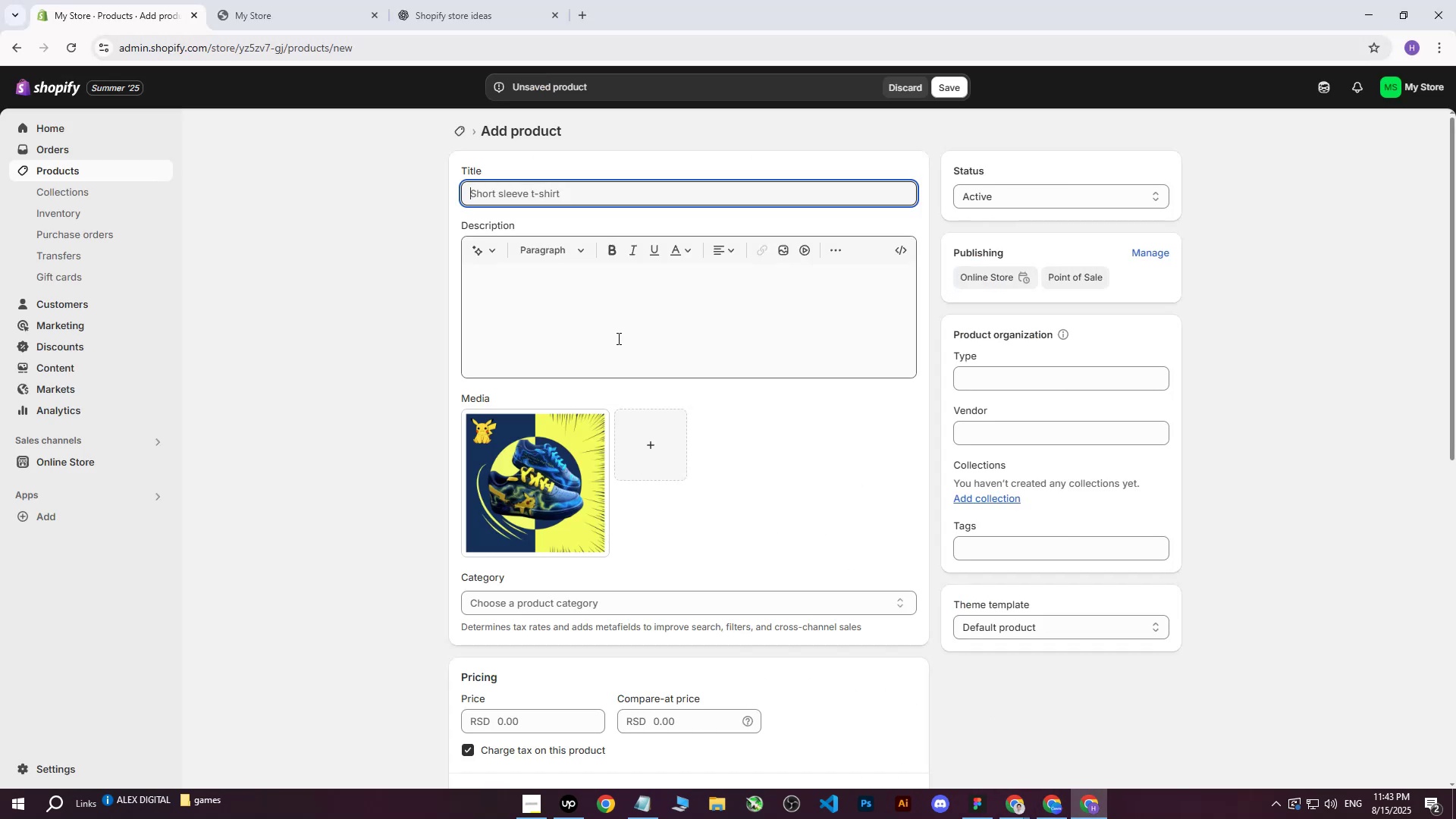 
left_click([604, 312])
 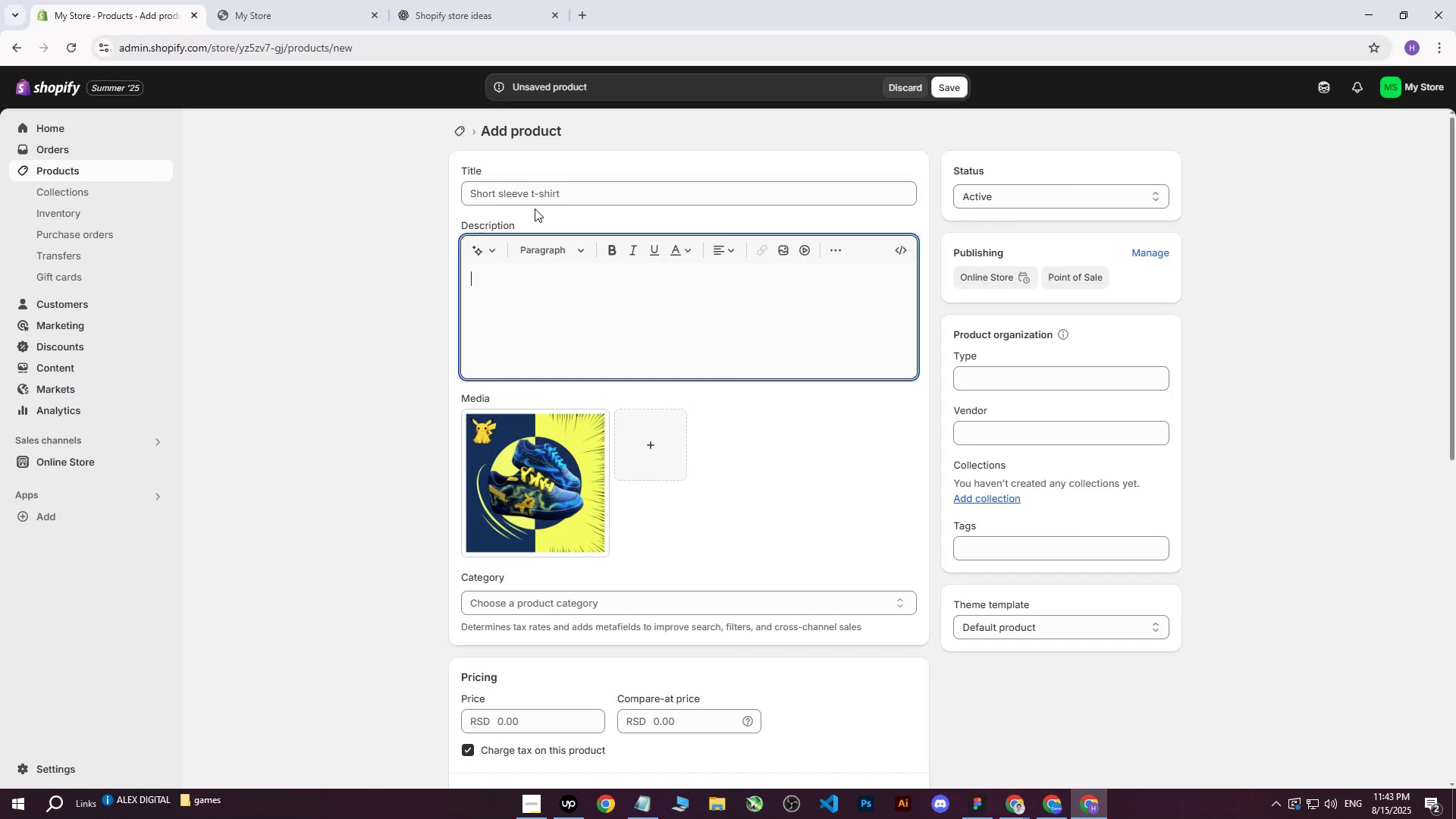 
left_click([533, 197])
 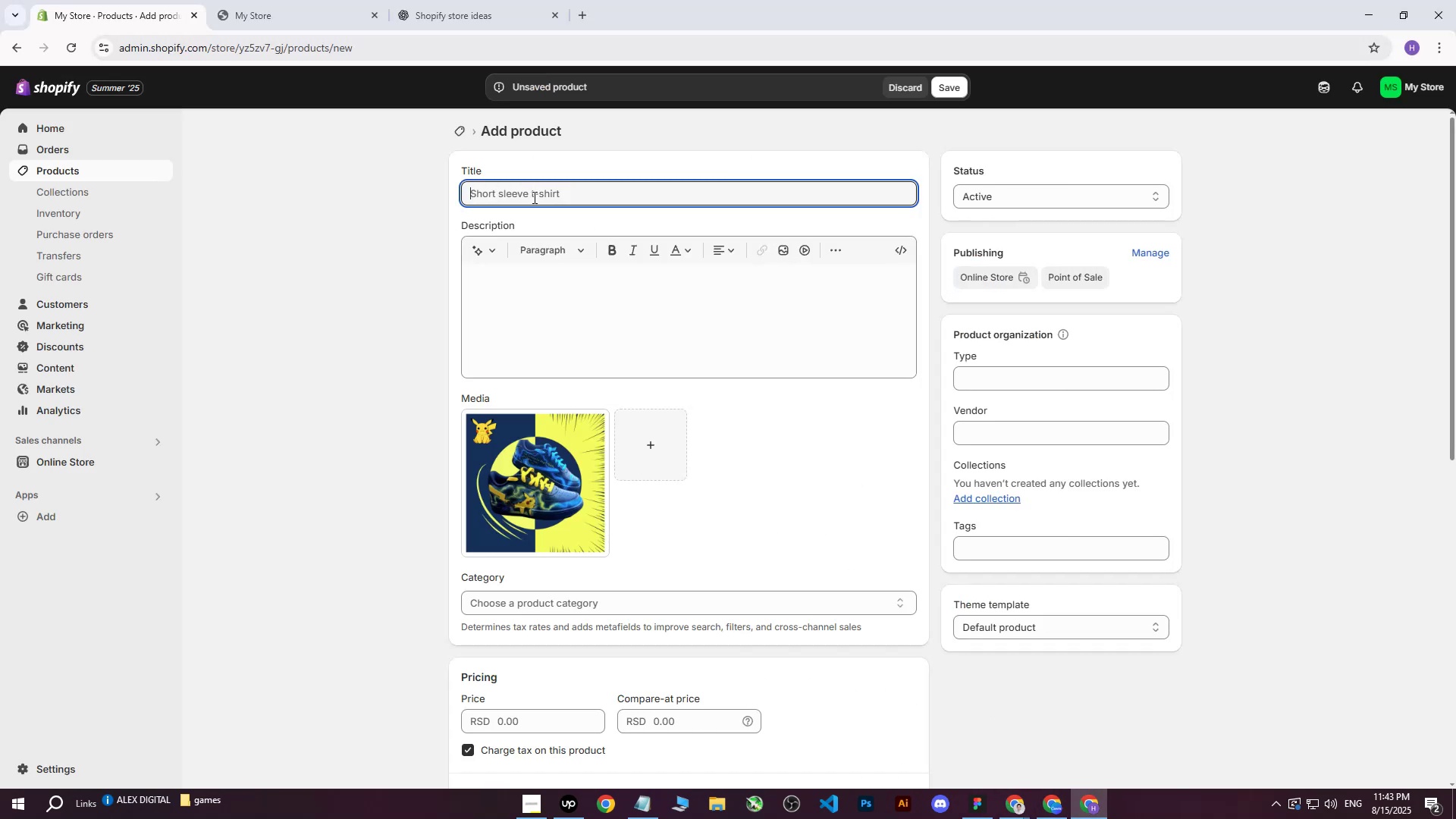 
key(Control+ControlLeft)
 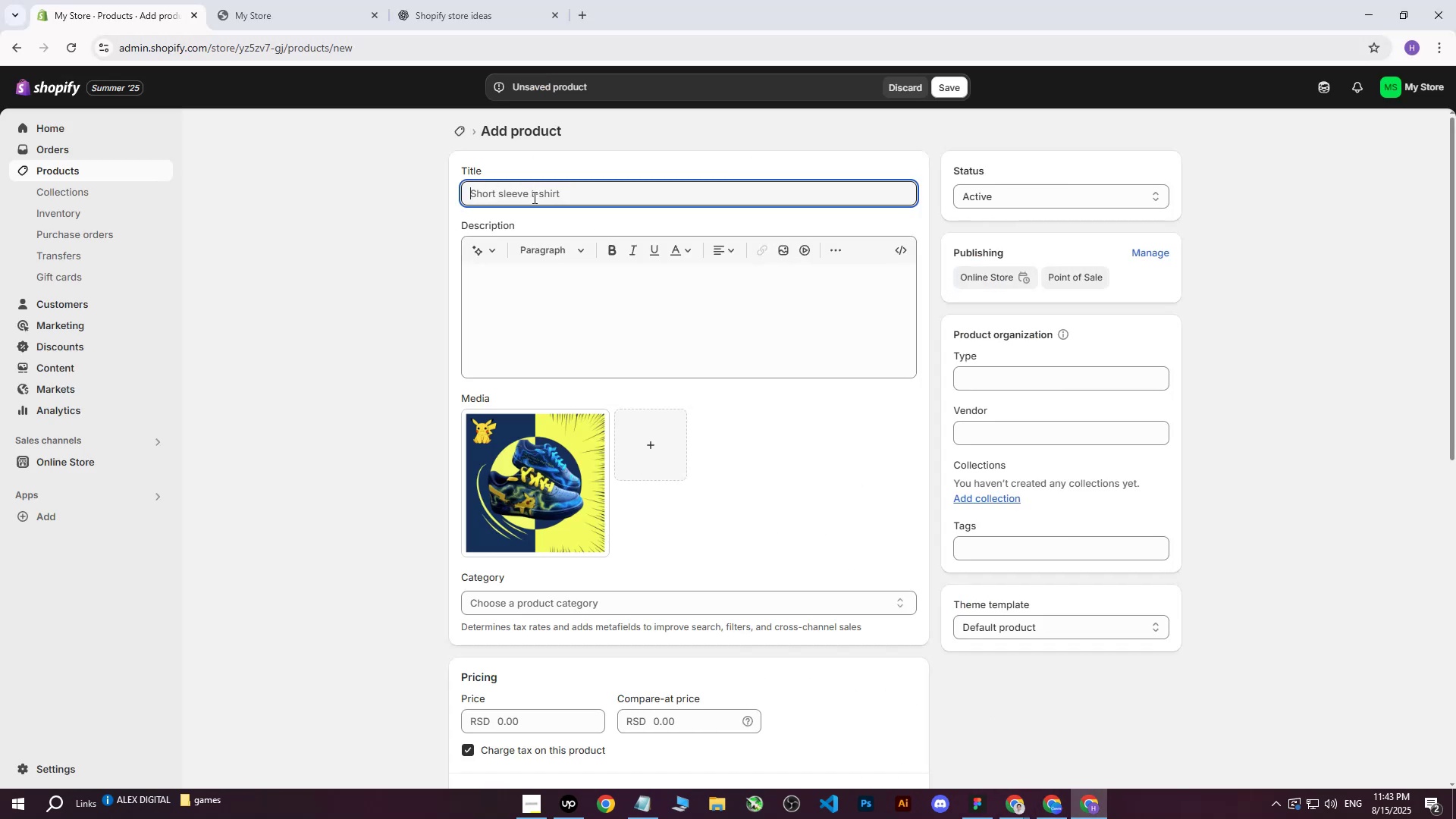 
key(Control+V)
 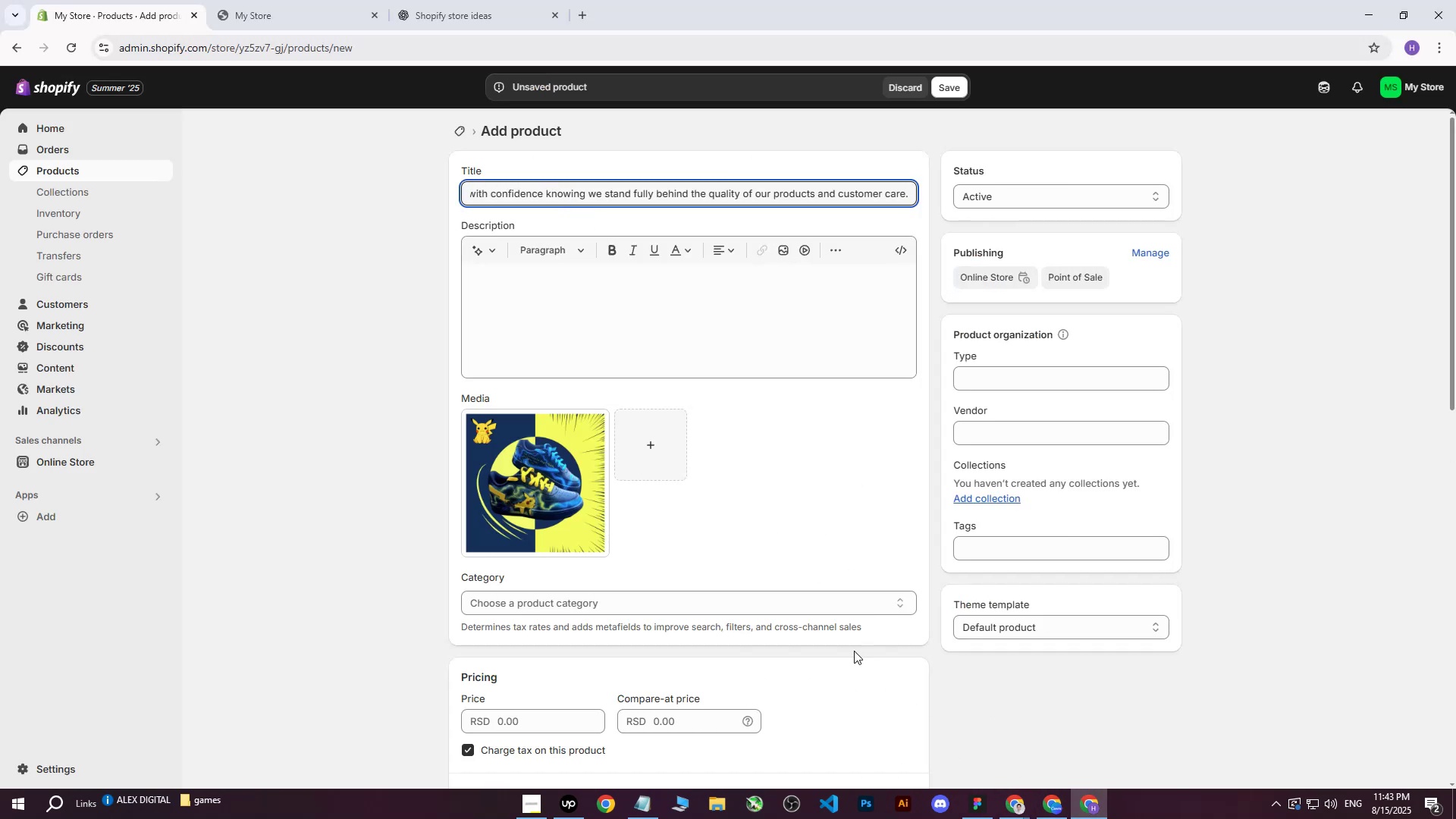 
double_click([934, 756])
 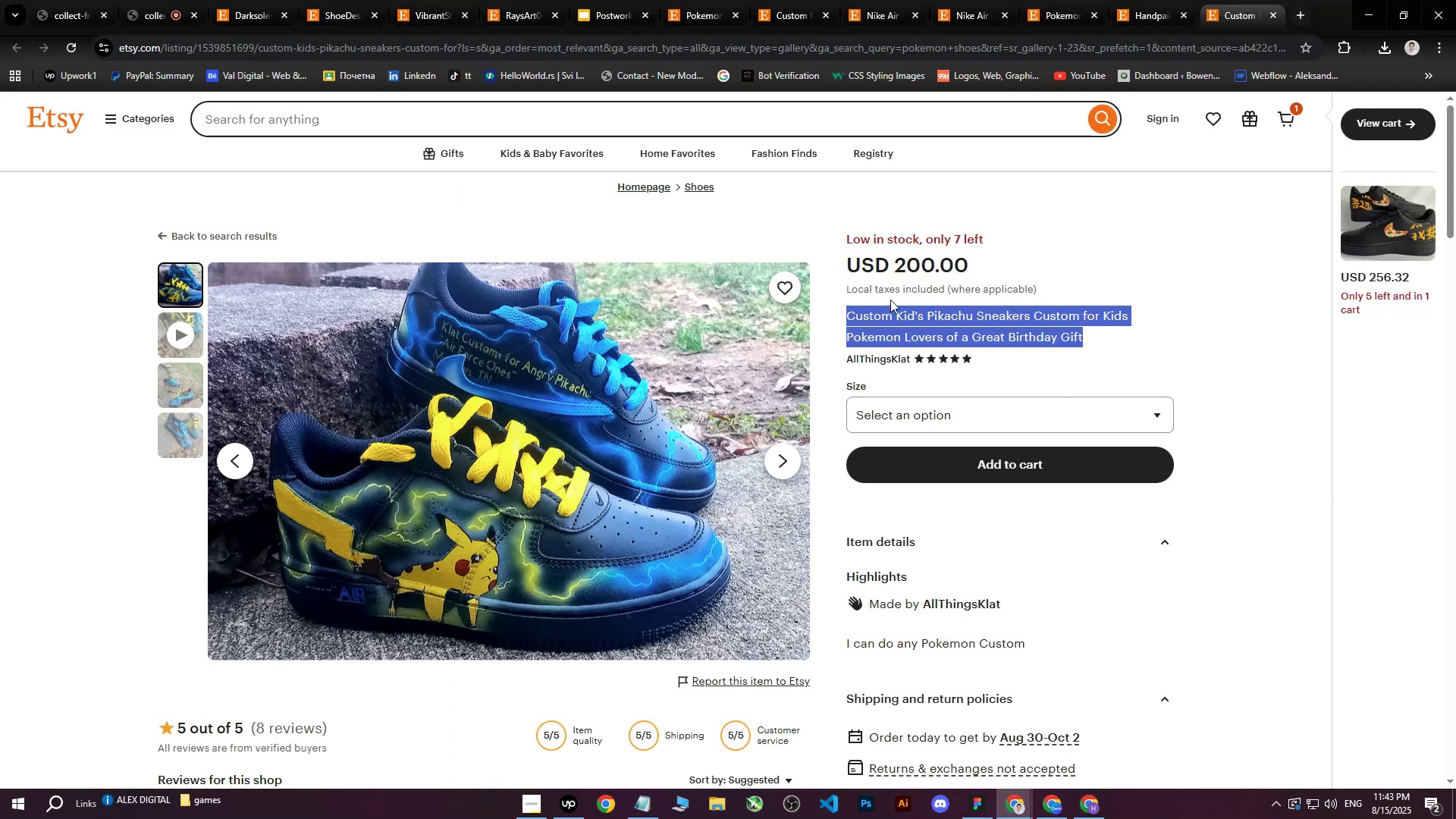 
left_click([860, 311])
 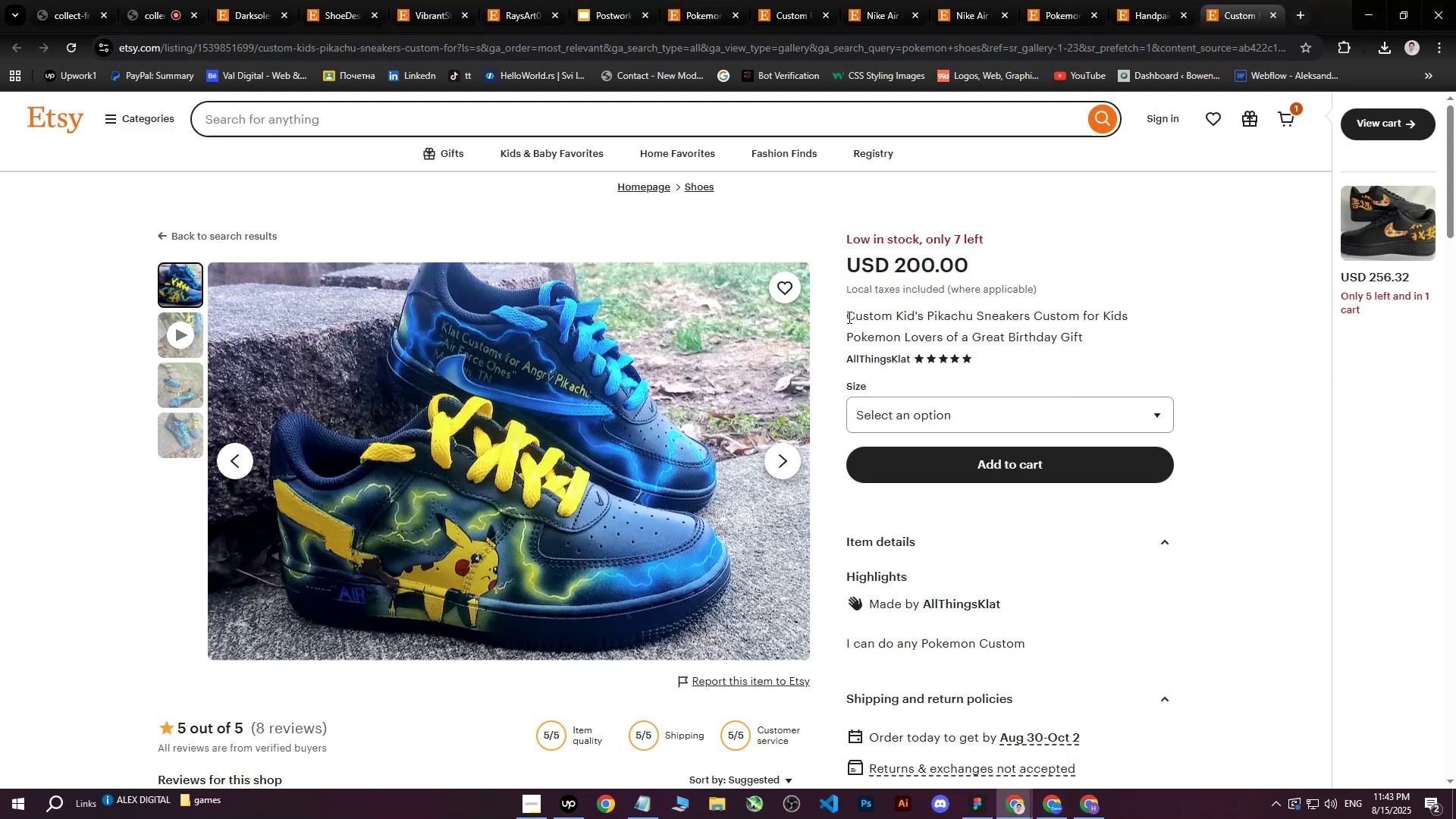 
left_click_drag(start_coordinate=[845, 315], to_coordinate=[972, 322])
 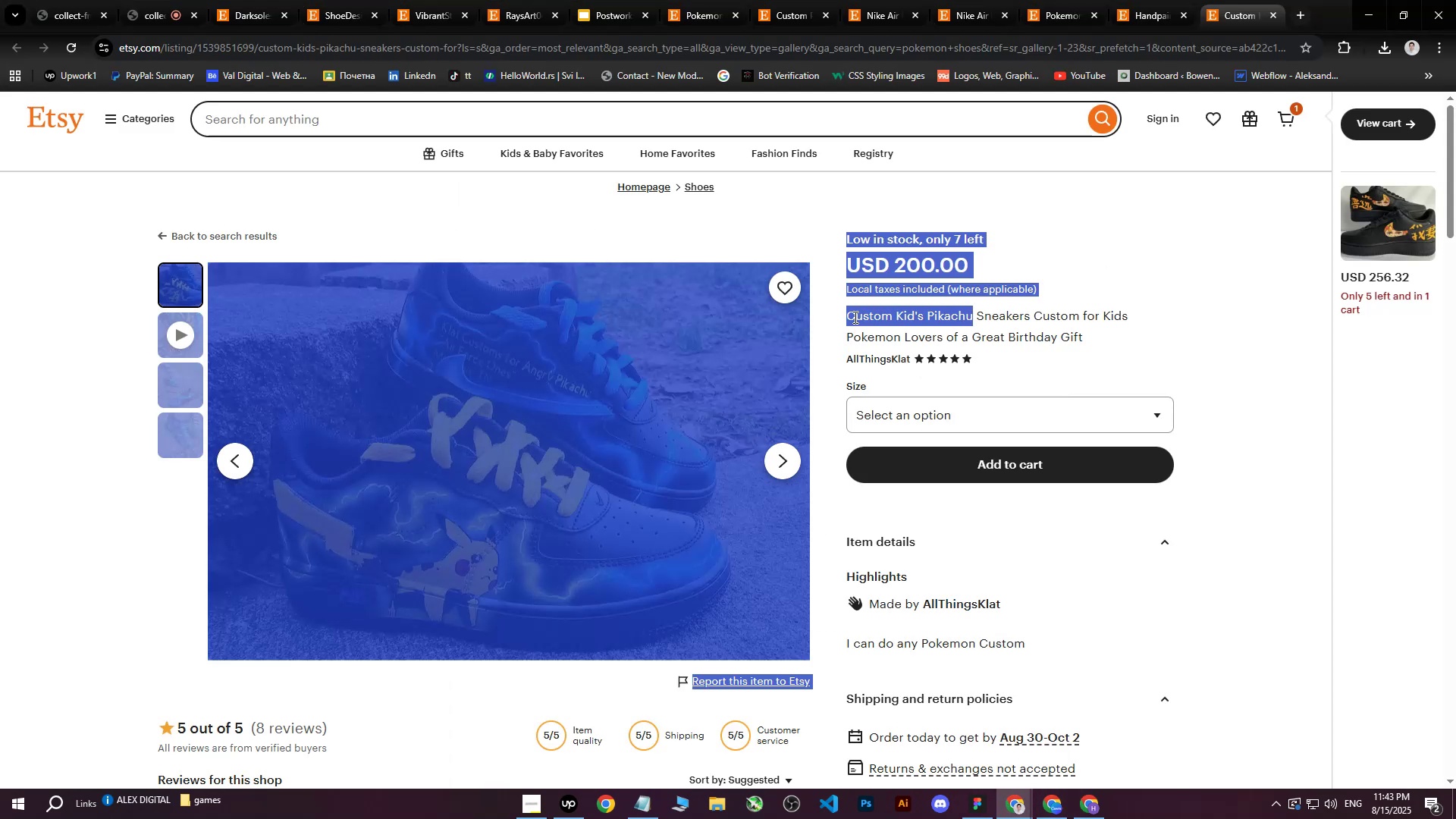 
triple_click([853, 316])
 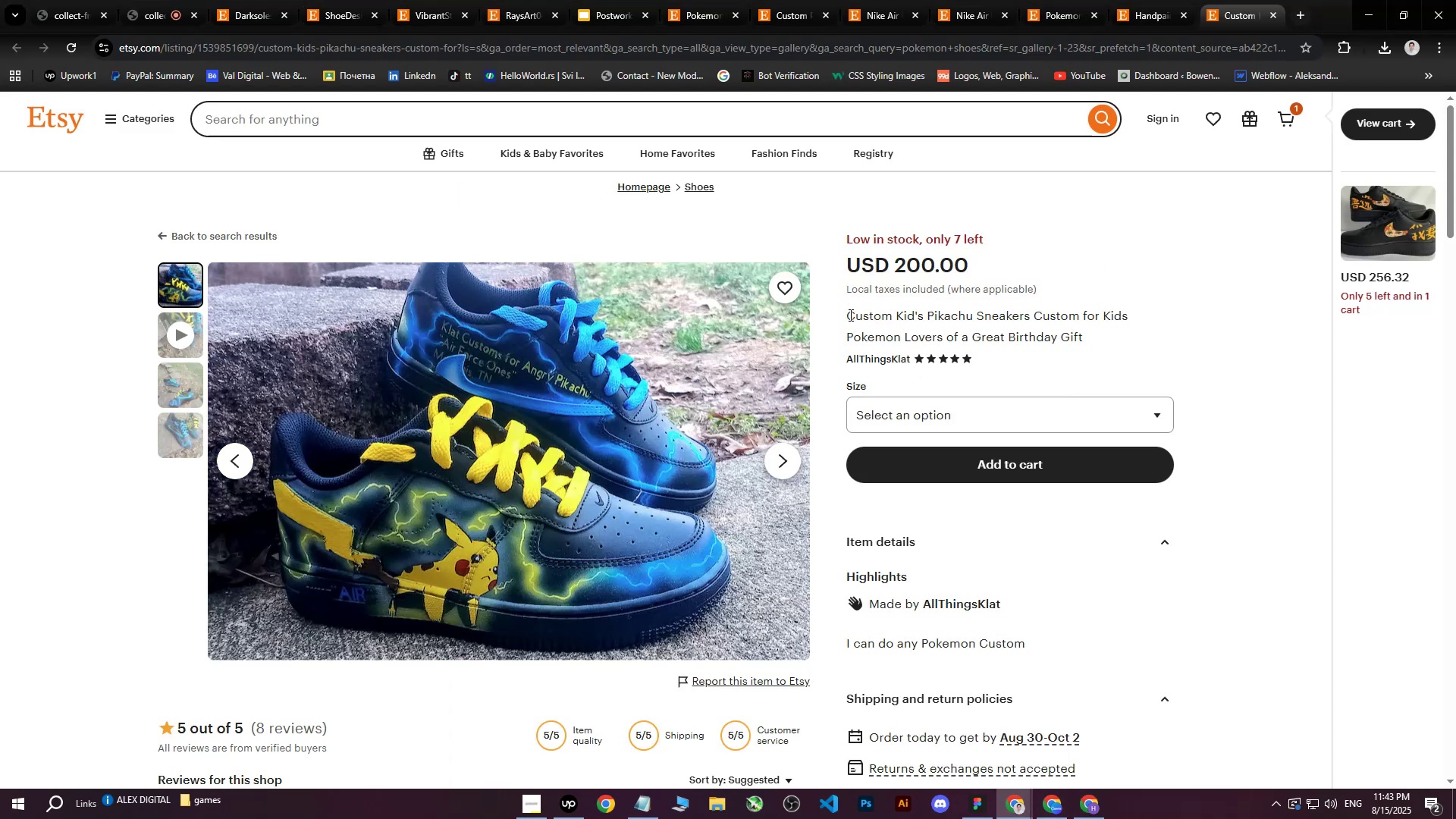 
left_click_drag(start_coordinate=[849, 315], to_coordinate=[1090, 334])
 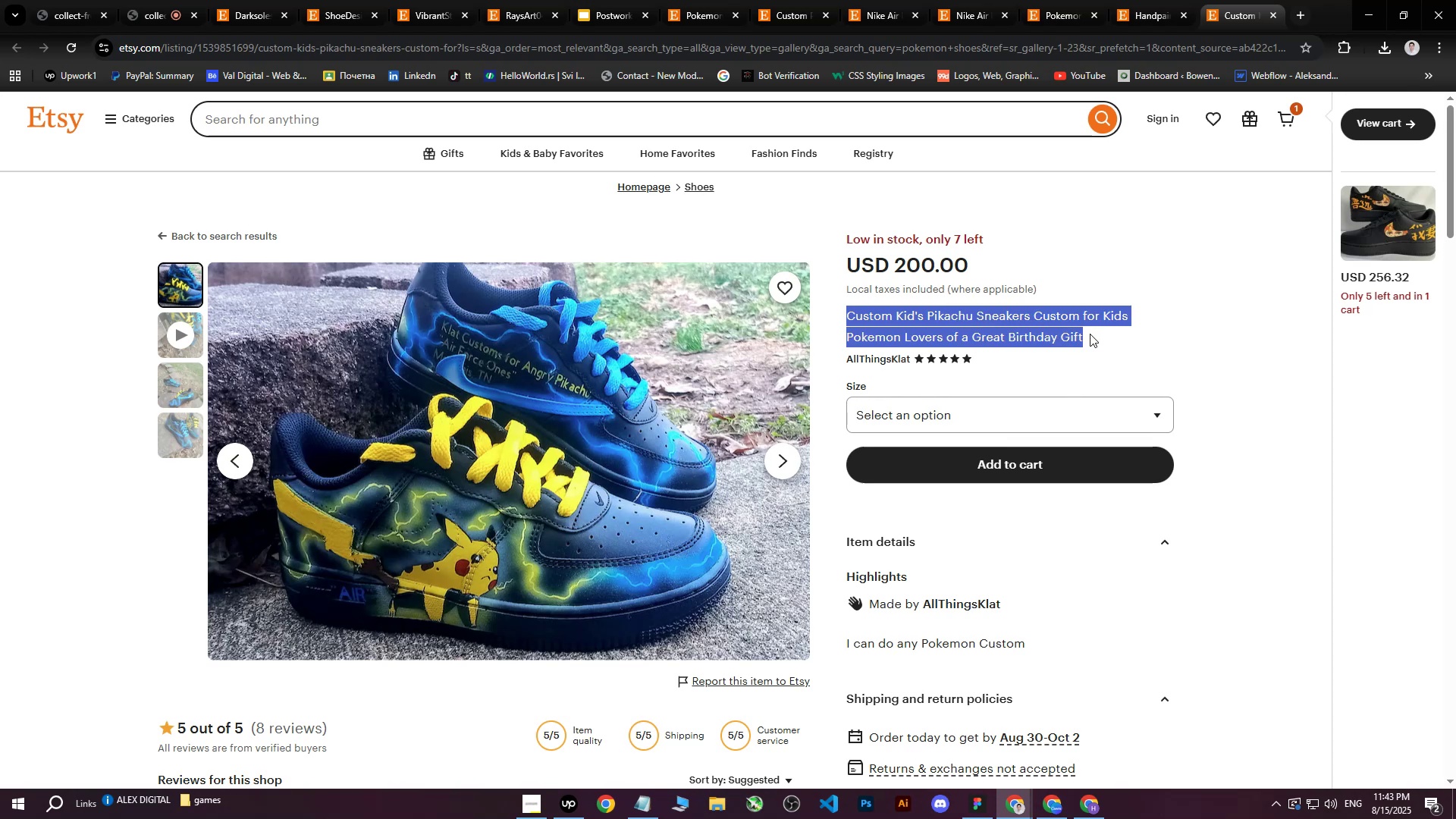 
key(Control+ControlLeft)
 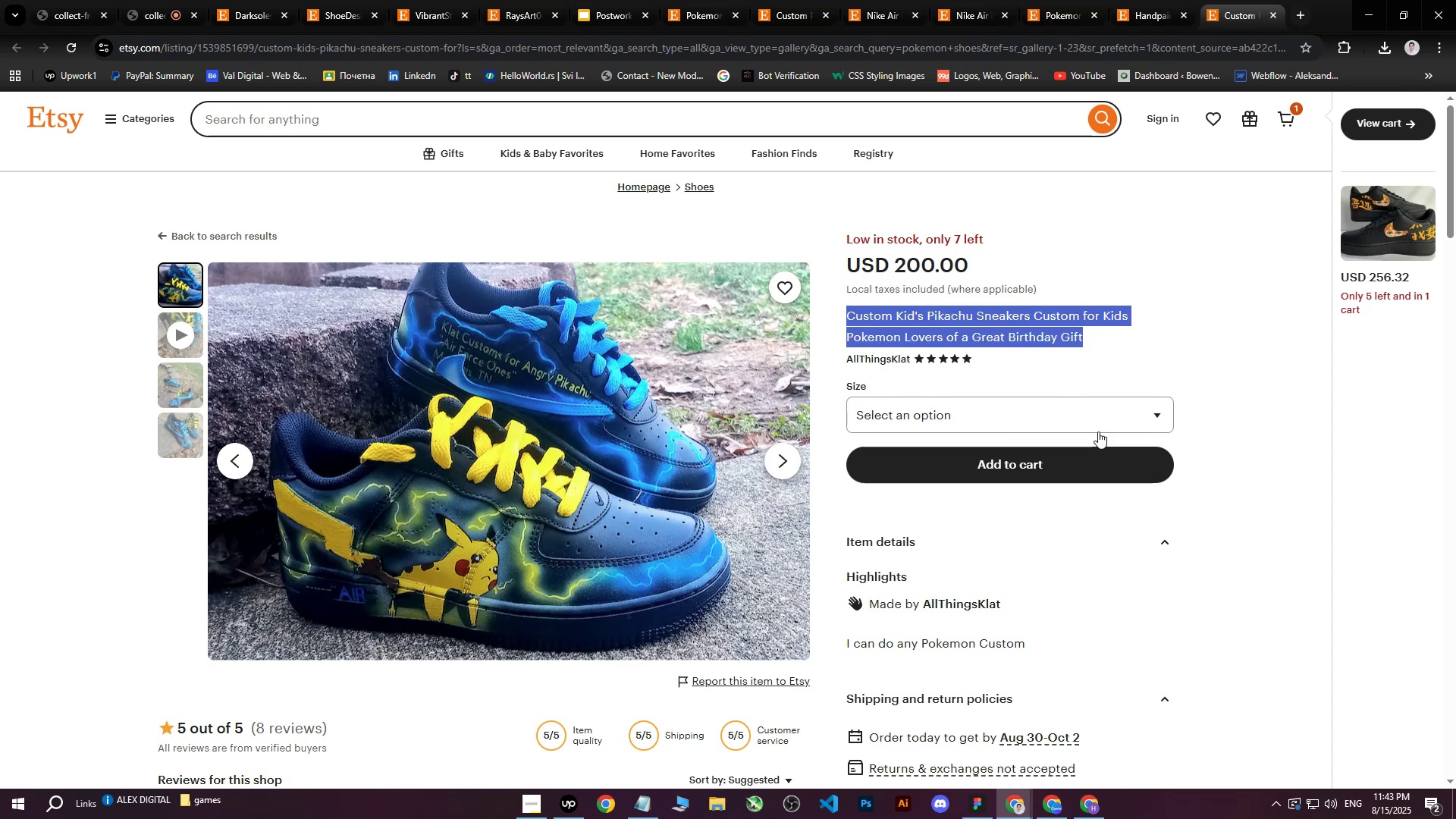 
key(Control+C)
 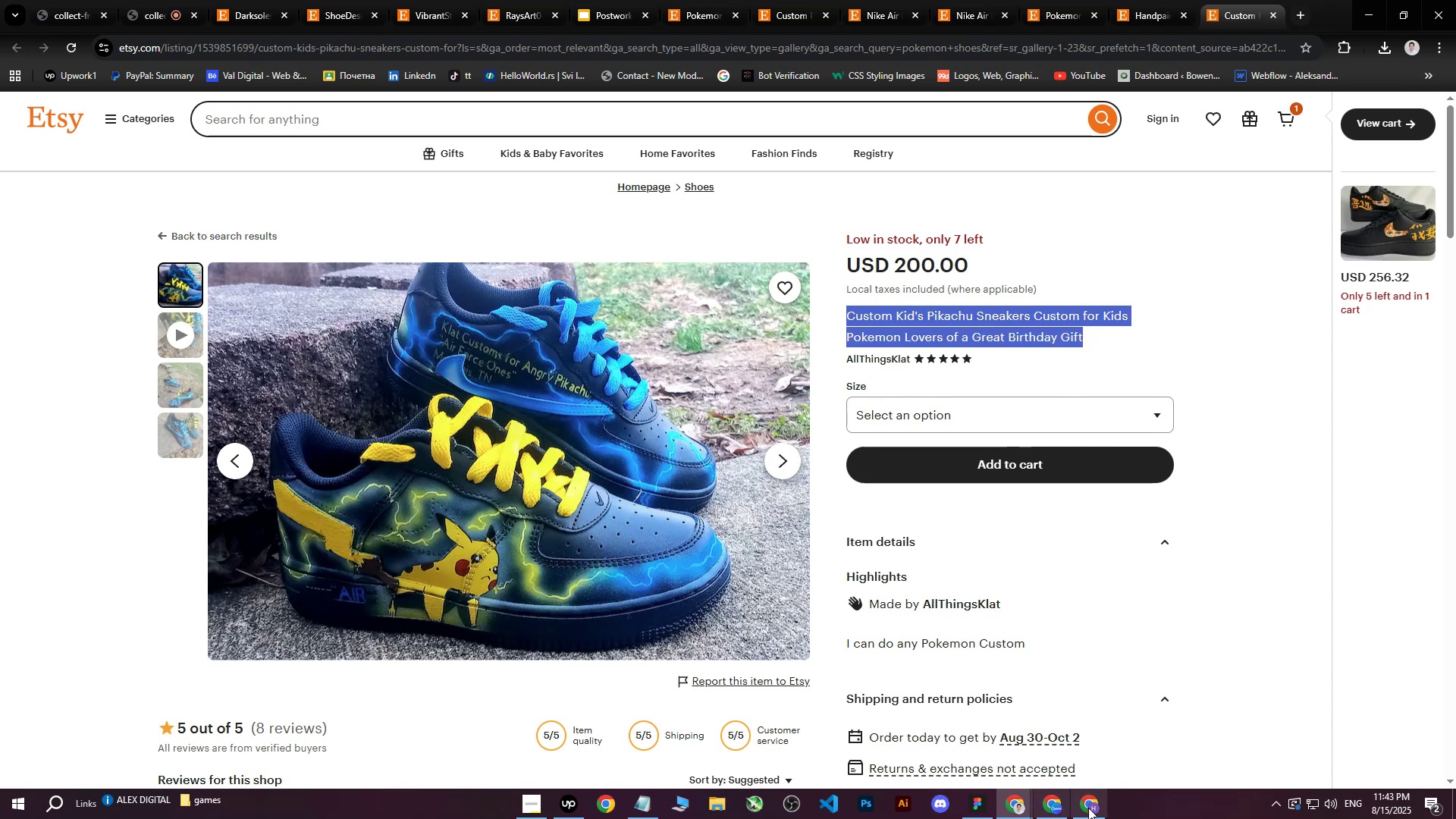 
left_click([1090, 811])
 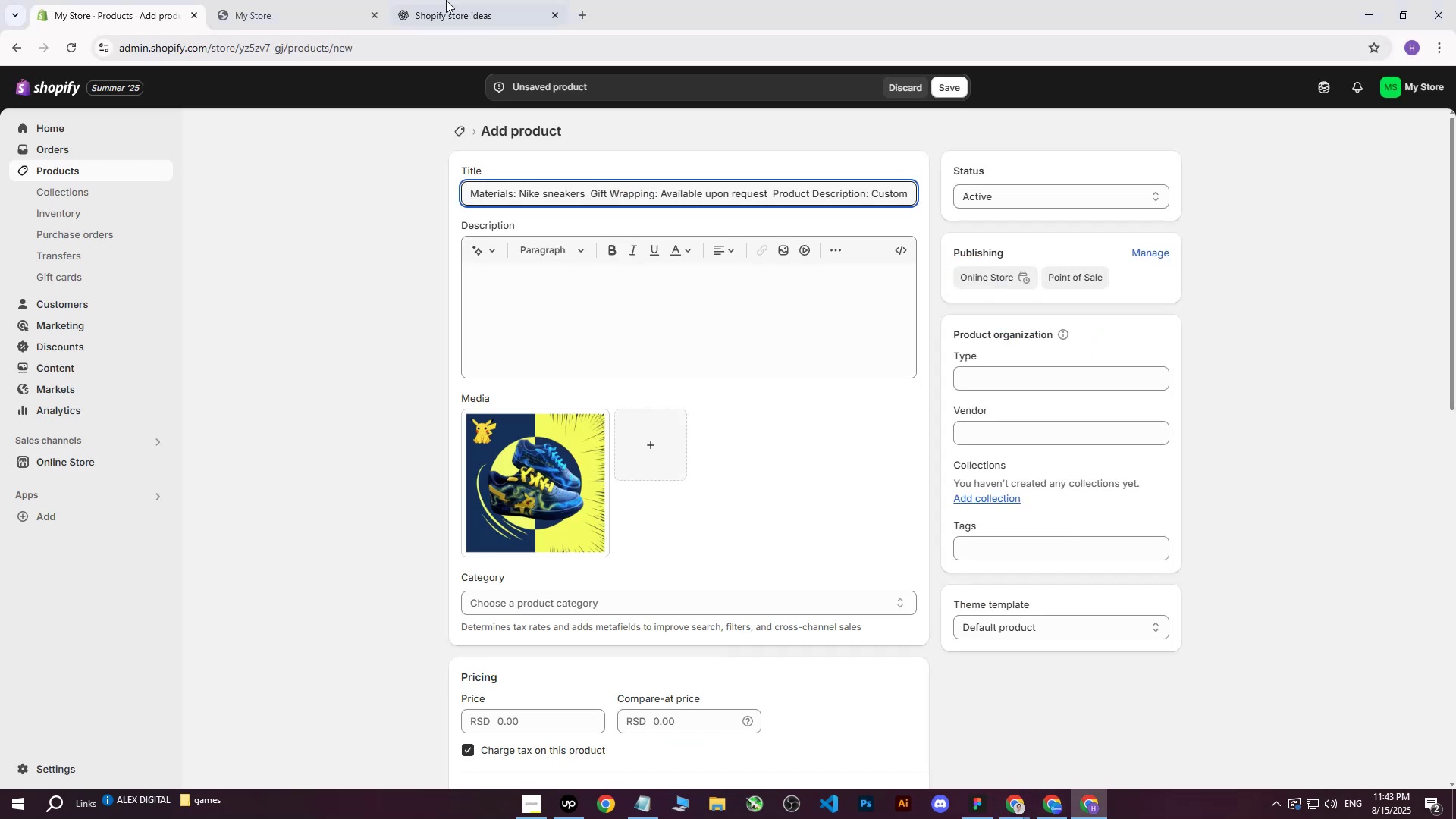 
left_click([444, 0])
 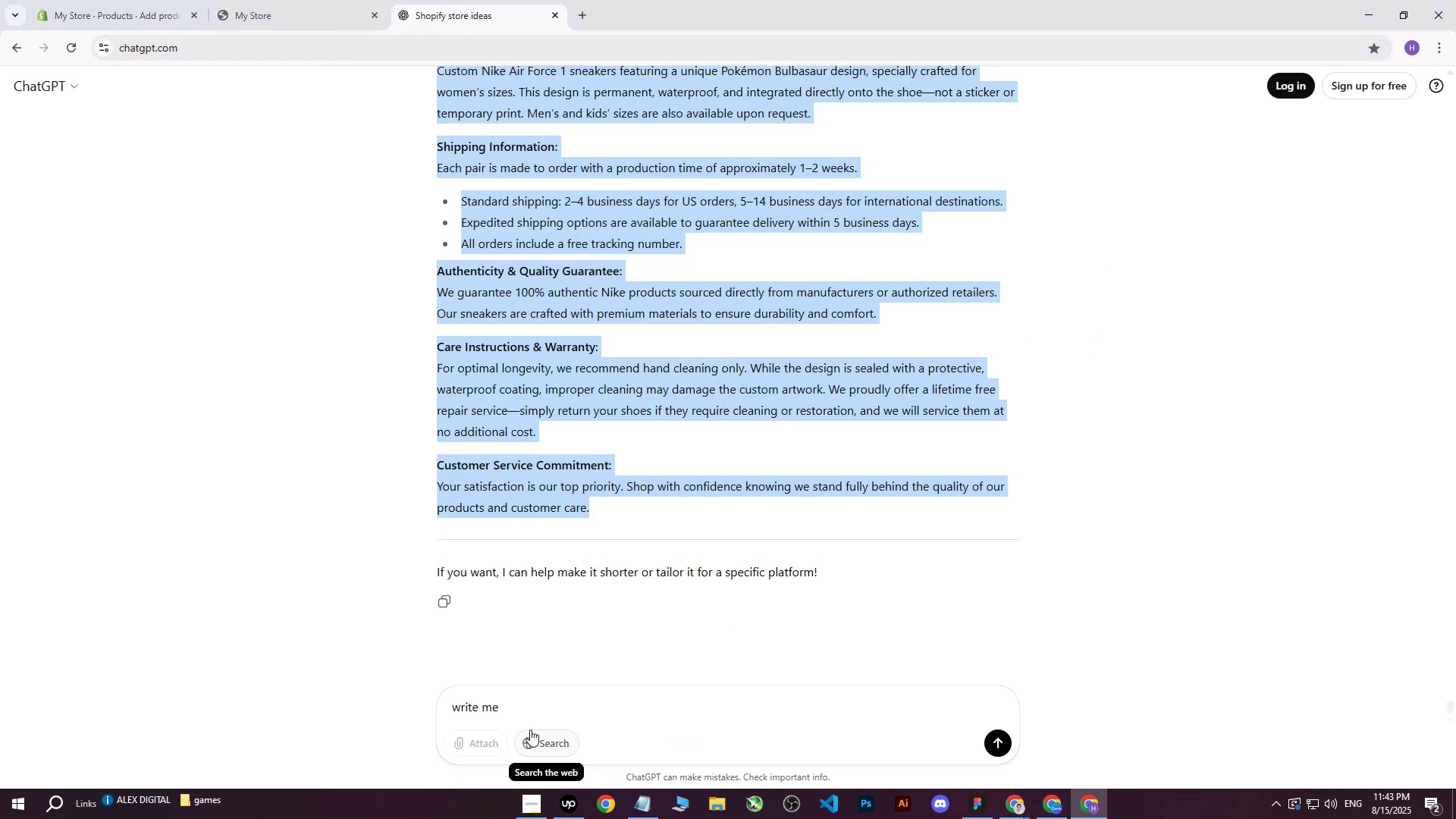 
left_click([524, 710])
 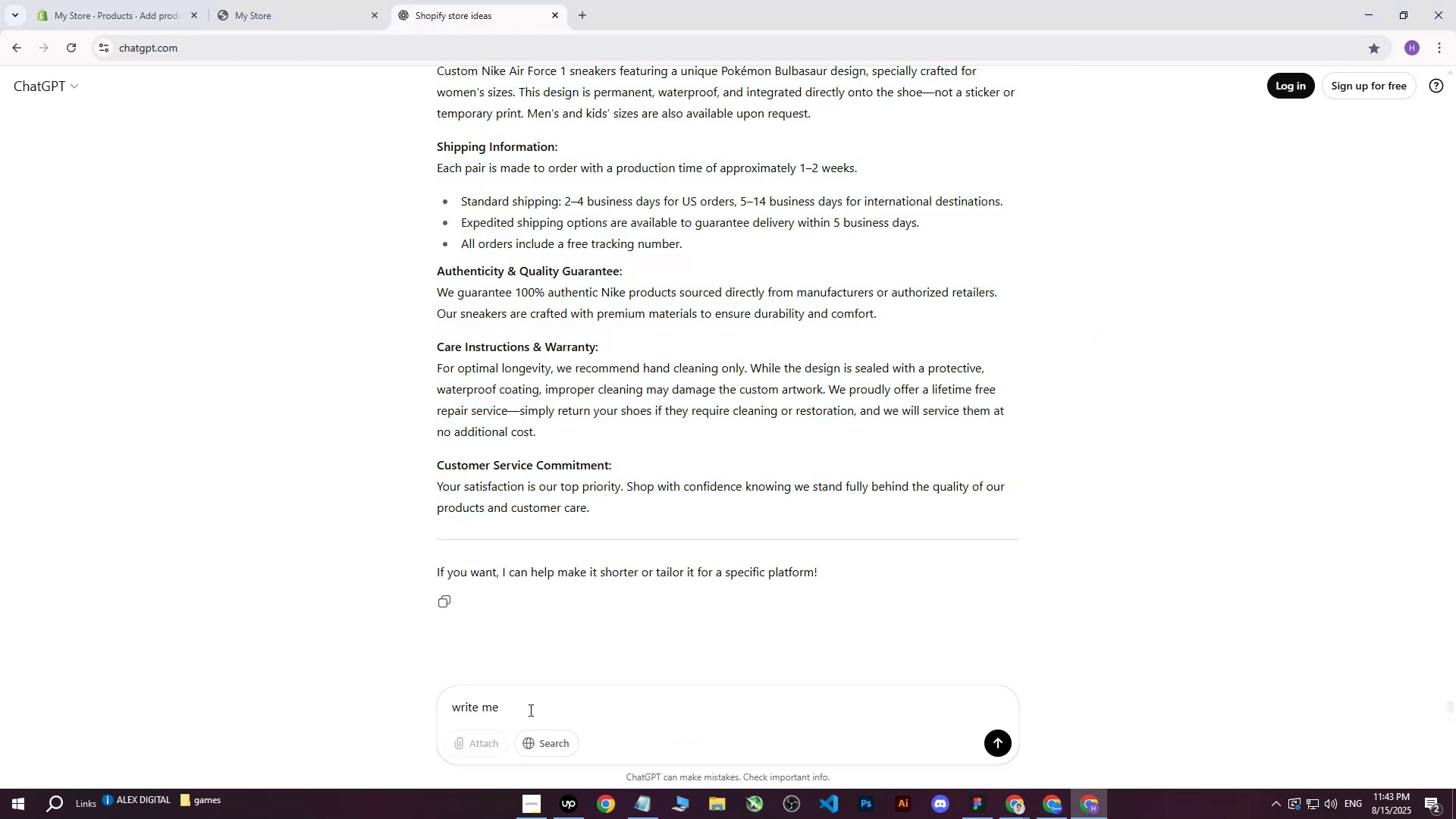 
type(on mor )
key(Backspace)
type(e professional )
 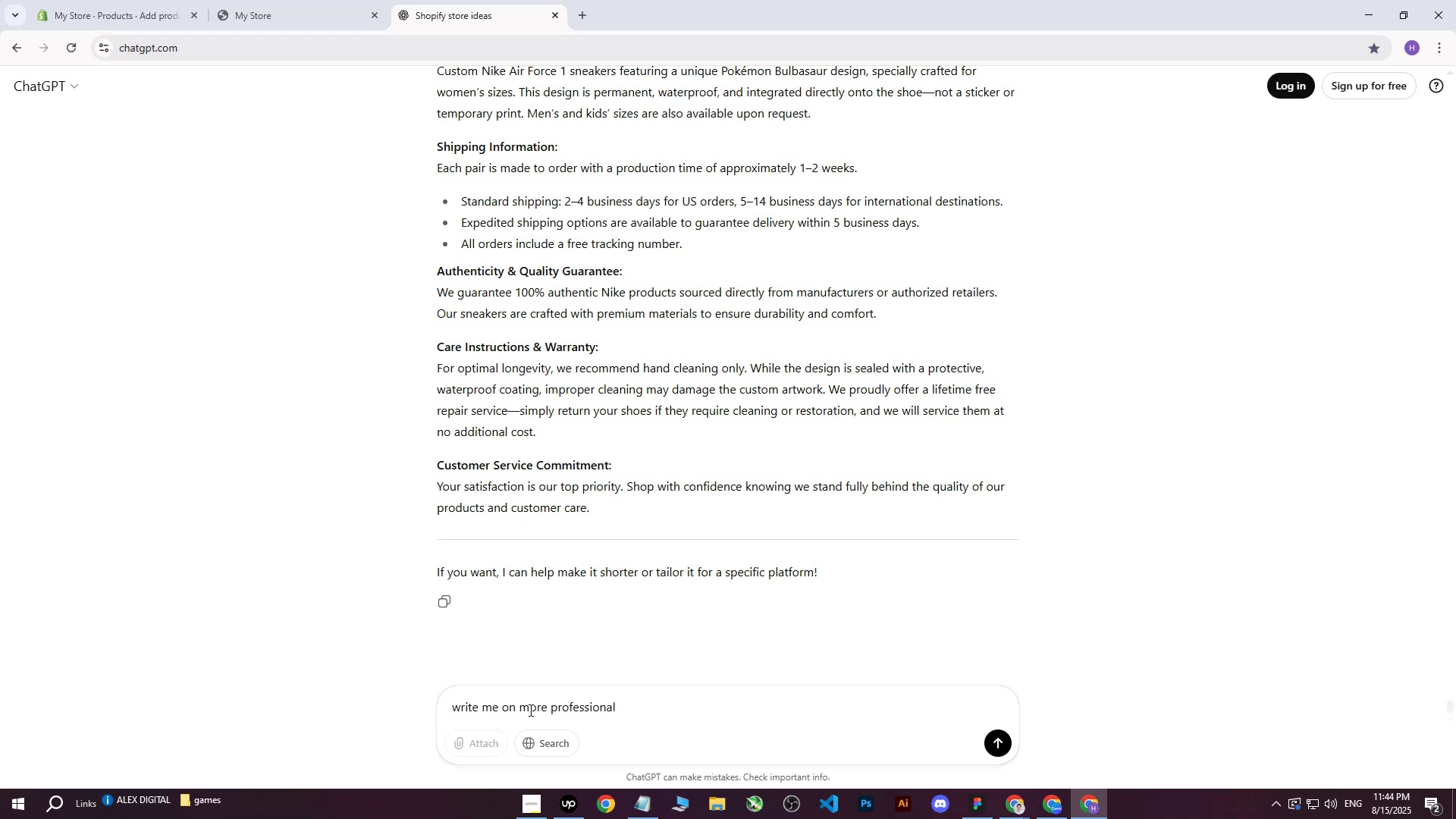 
type(waty)
key(Backspace)
key(Backspace)
type(y : )
 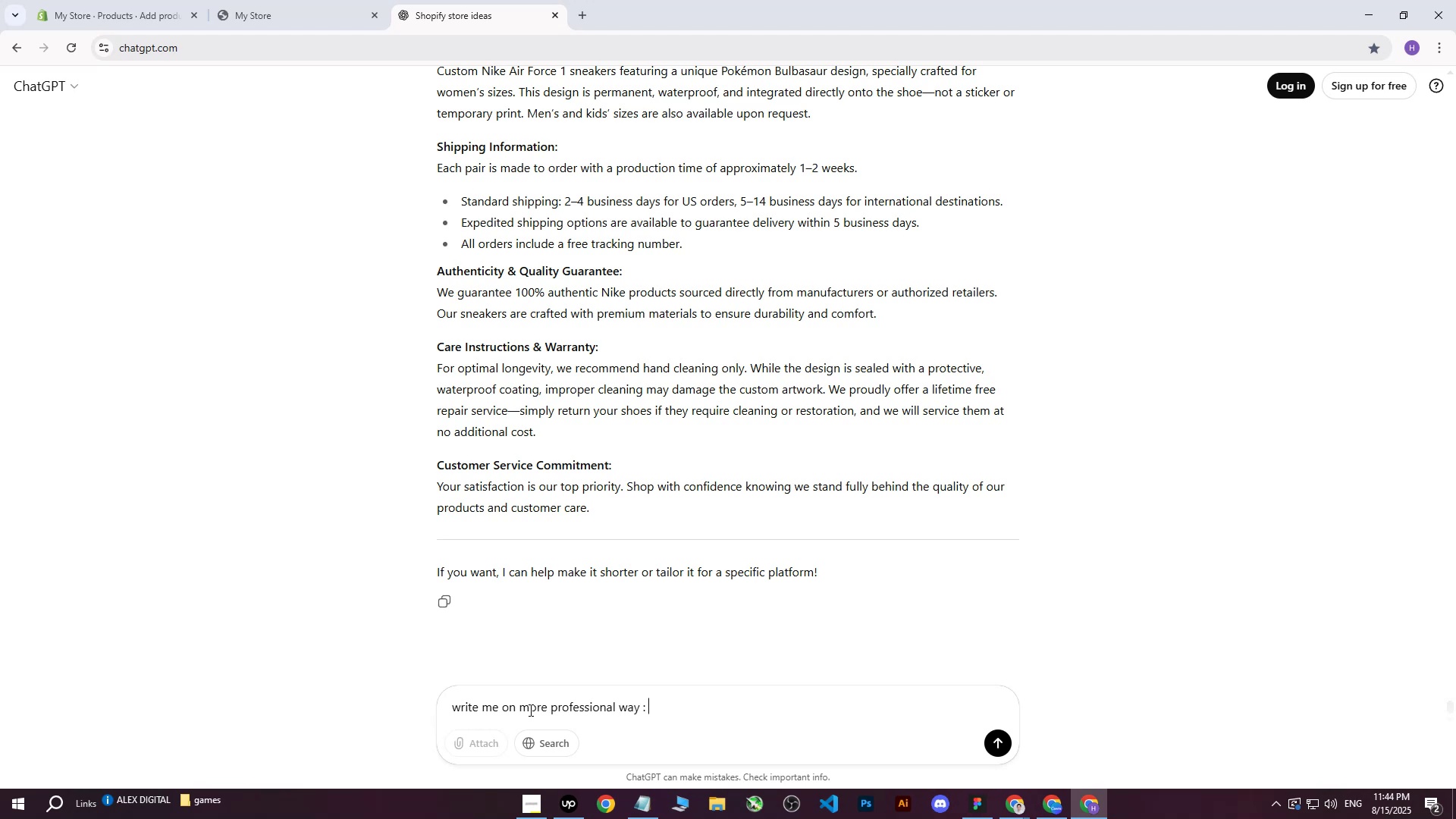 
key(Control+ControlLeft)
 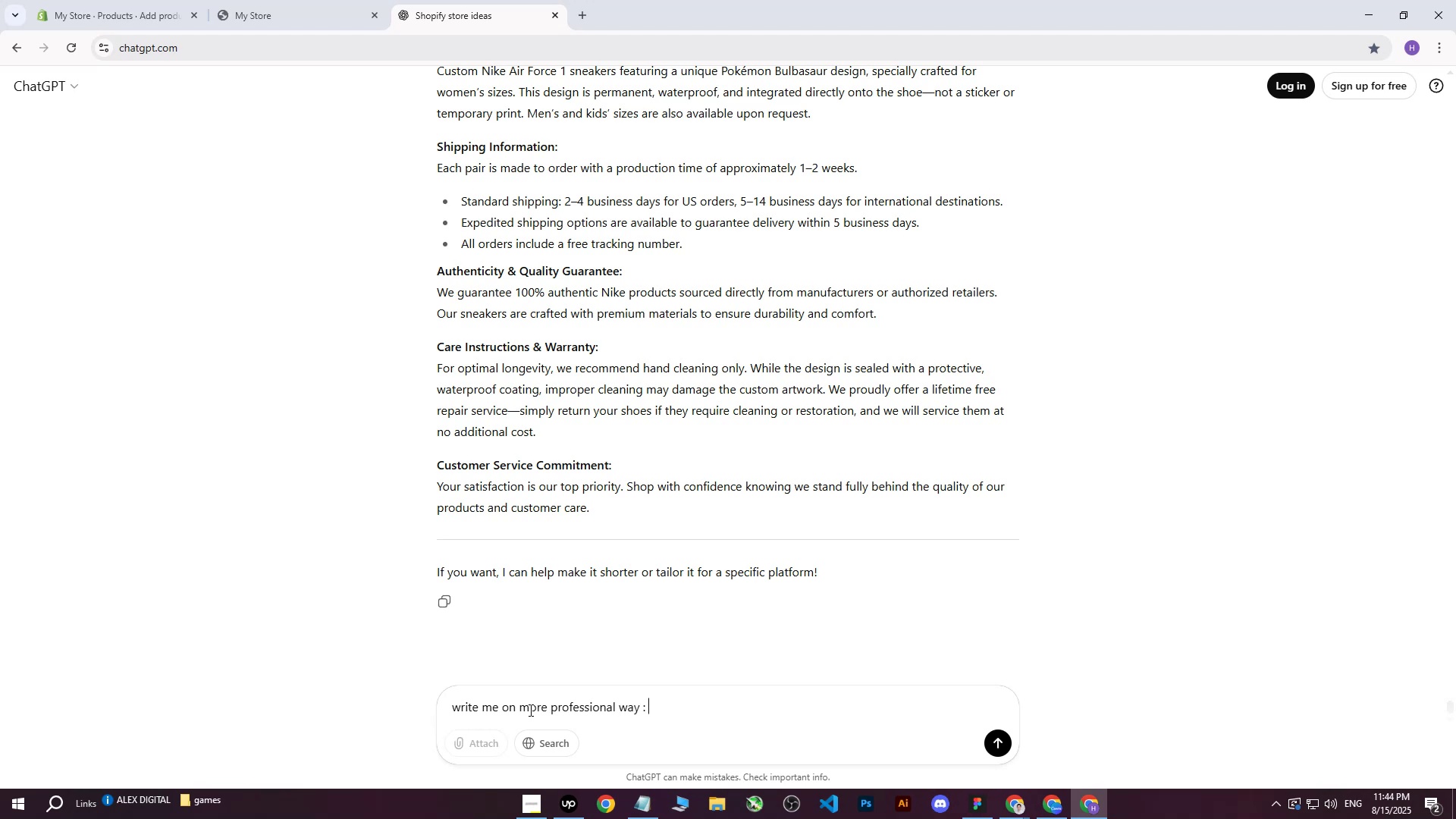 
key(Control+V)
 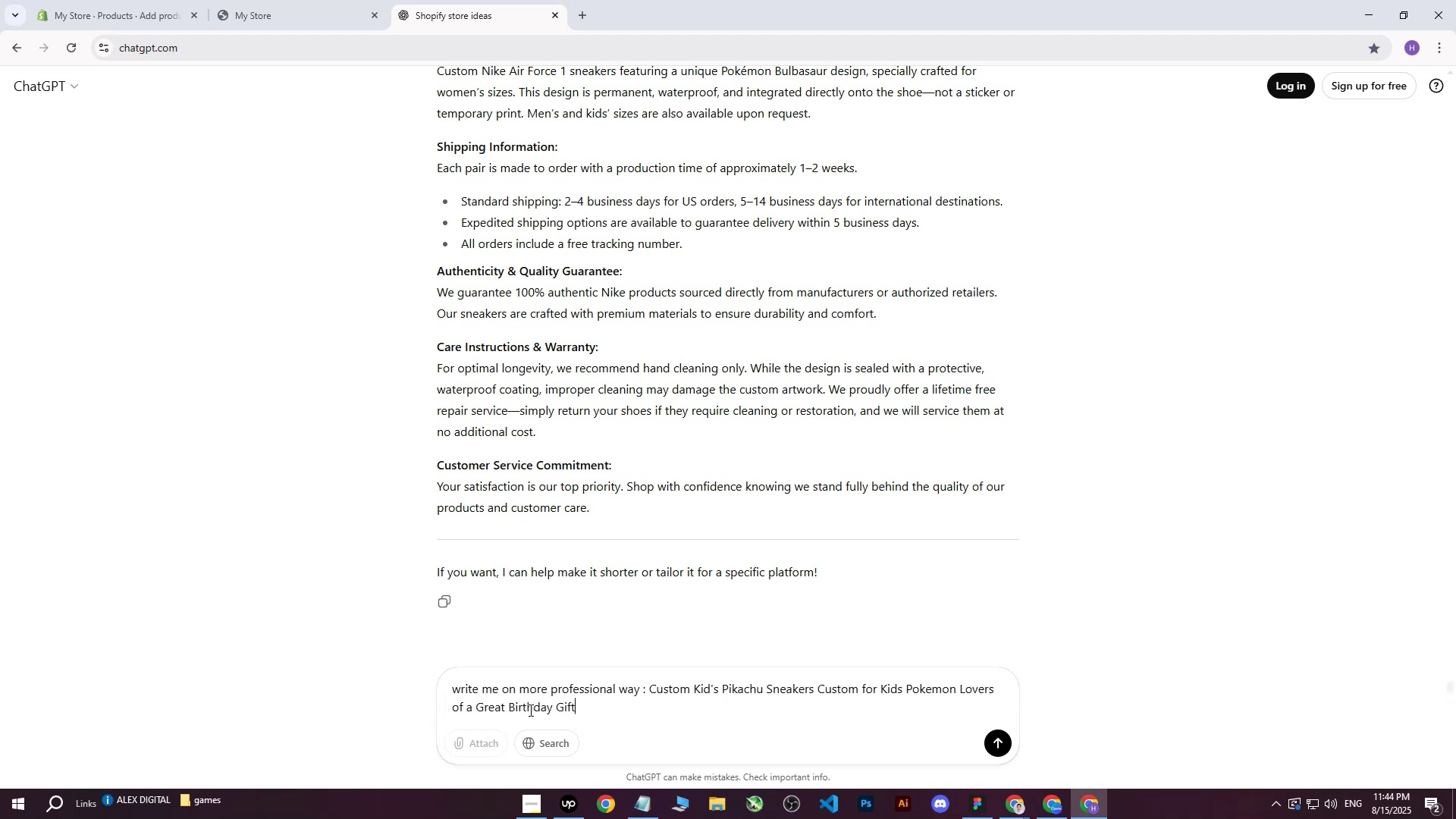 
key(Enter)
 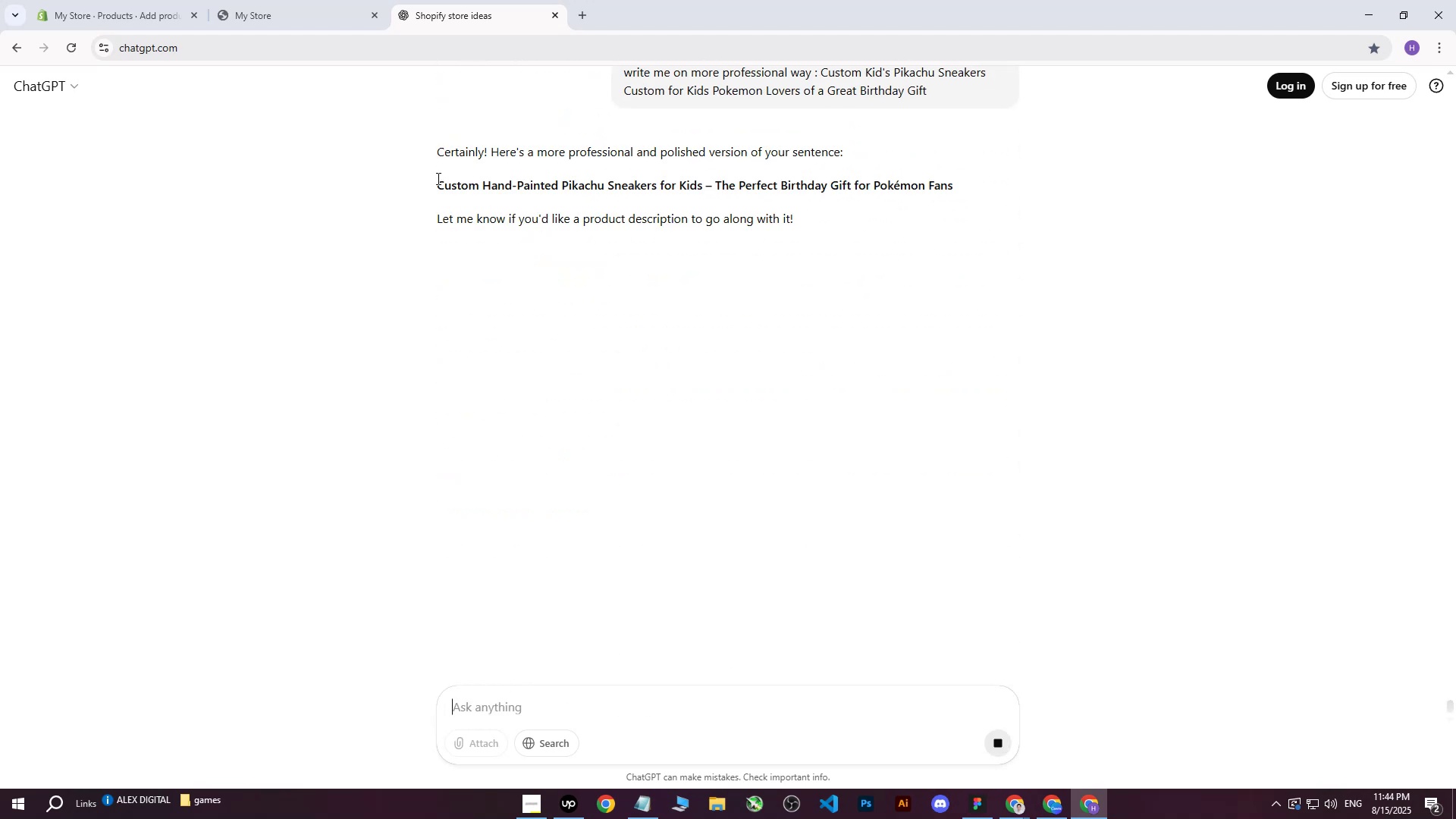 
left_click_drag(start_coordinate=[438, 184], to_coordinate=[953, 175])
 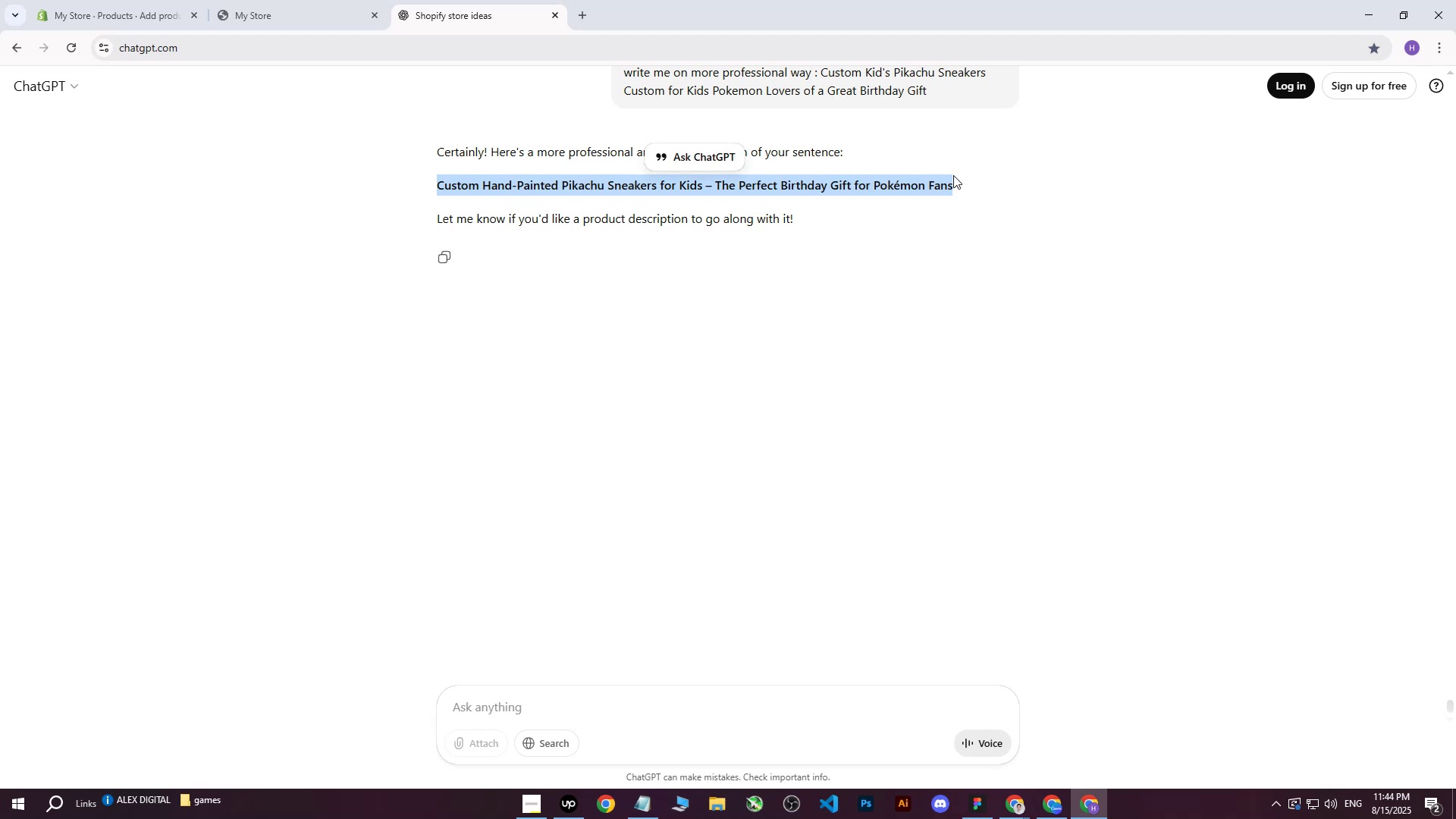 
key(Control+C)
 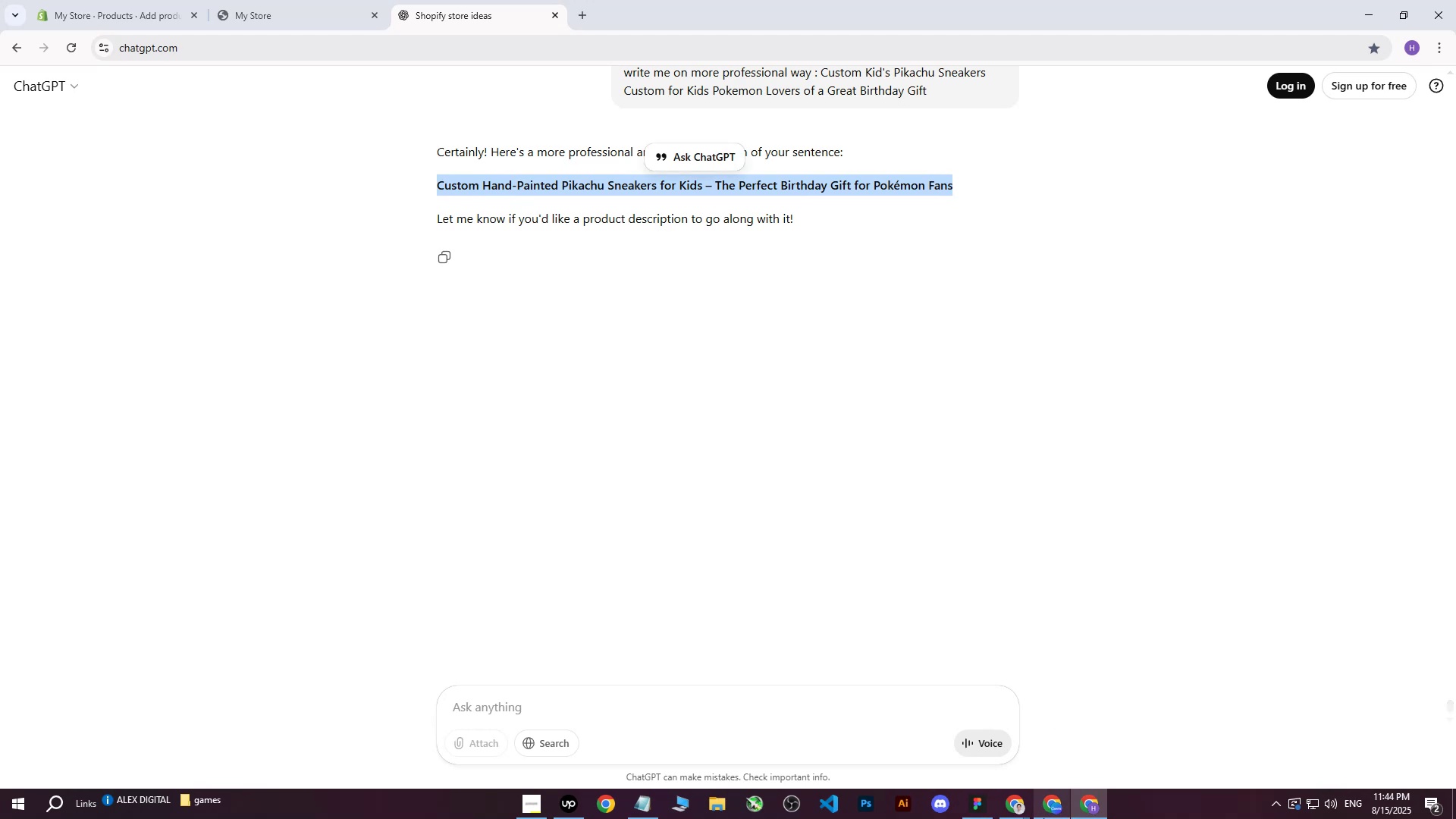 
left_click([1021, 817])
 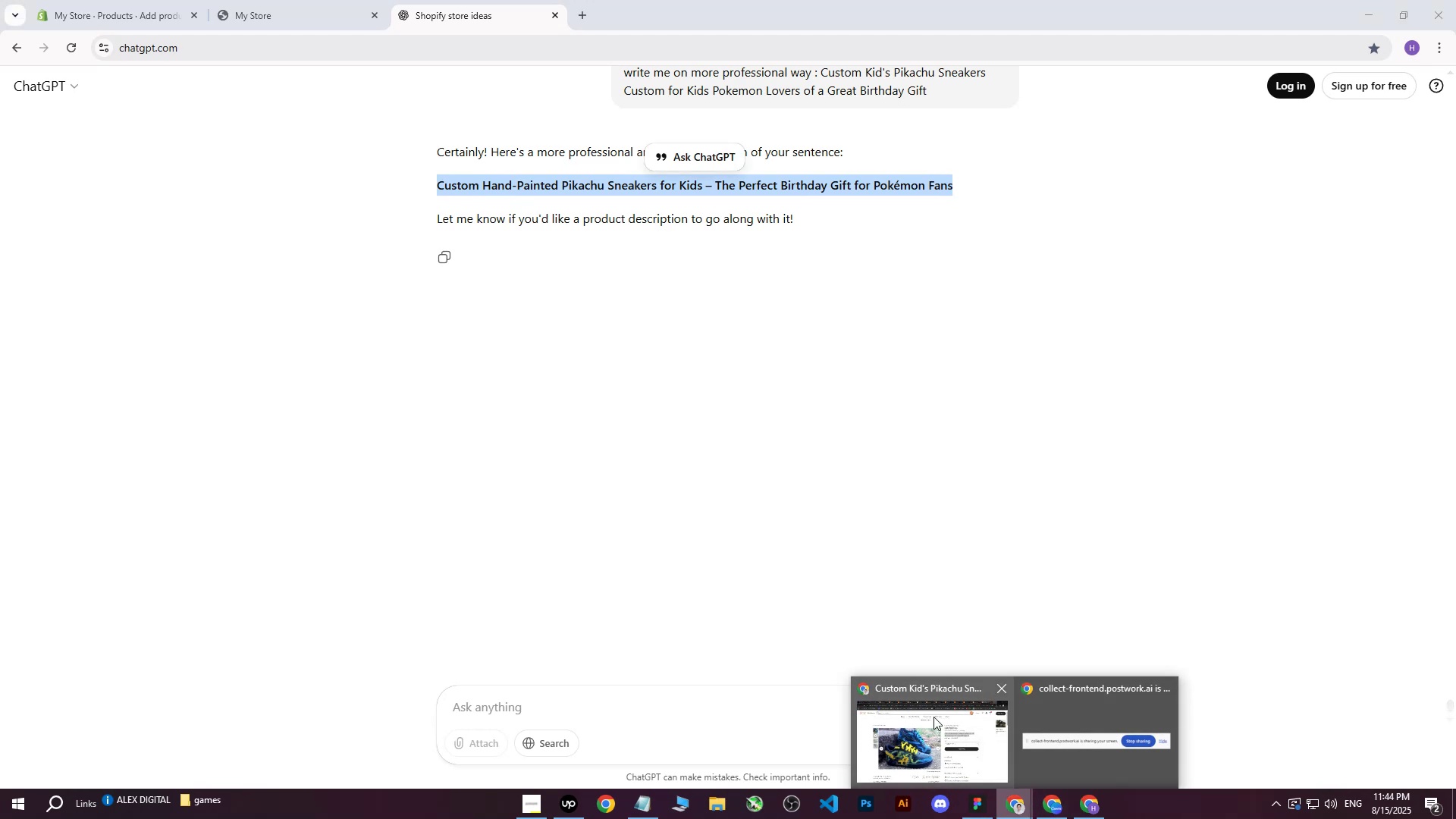 
left_click([927, 730])
 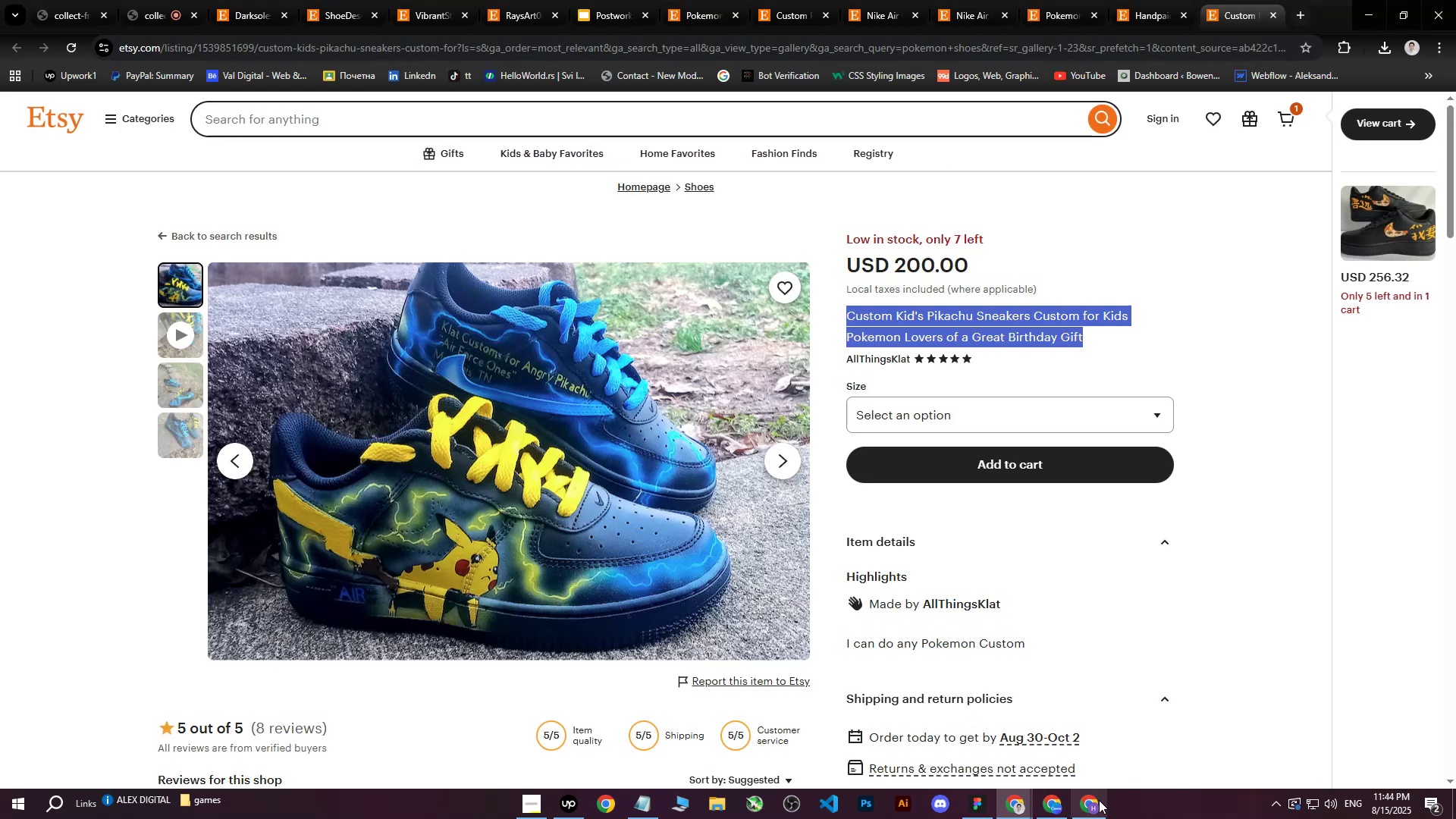 
left_click([1099, 801])
 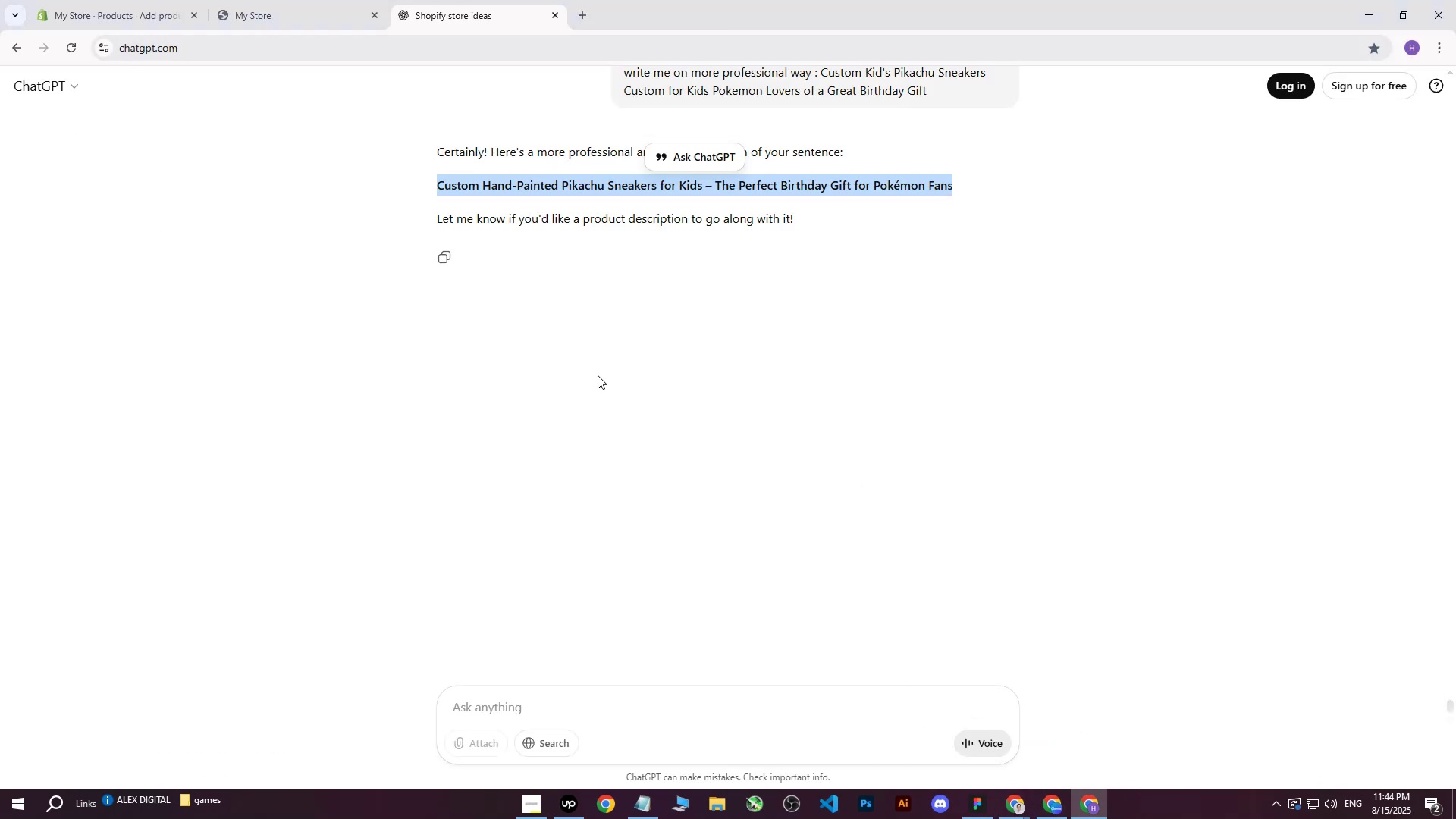 
left_click([598, 375])
 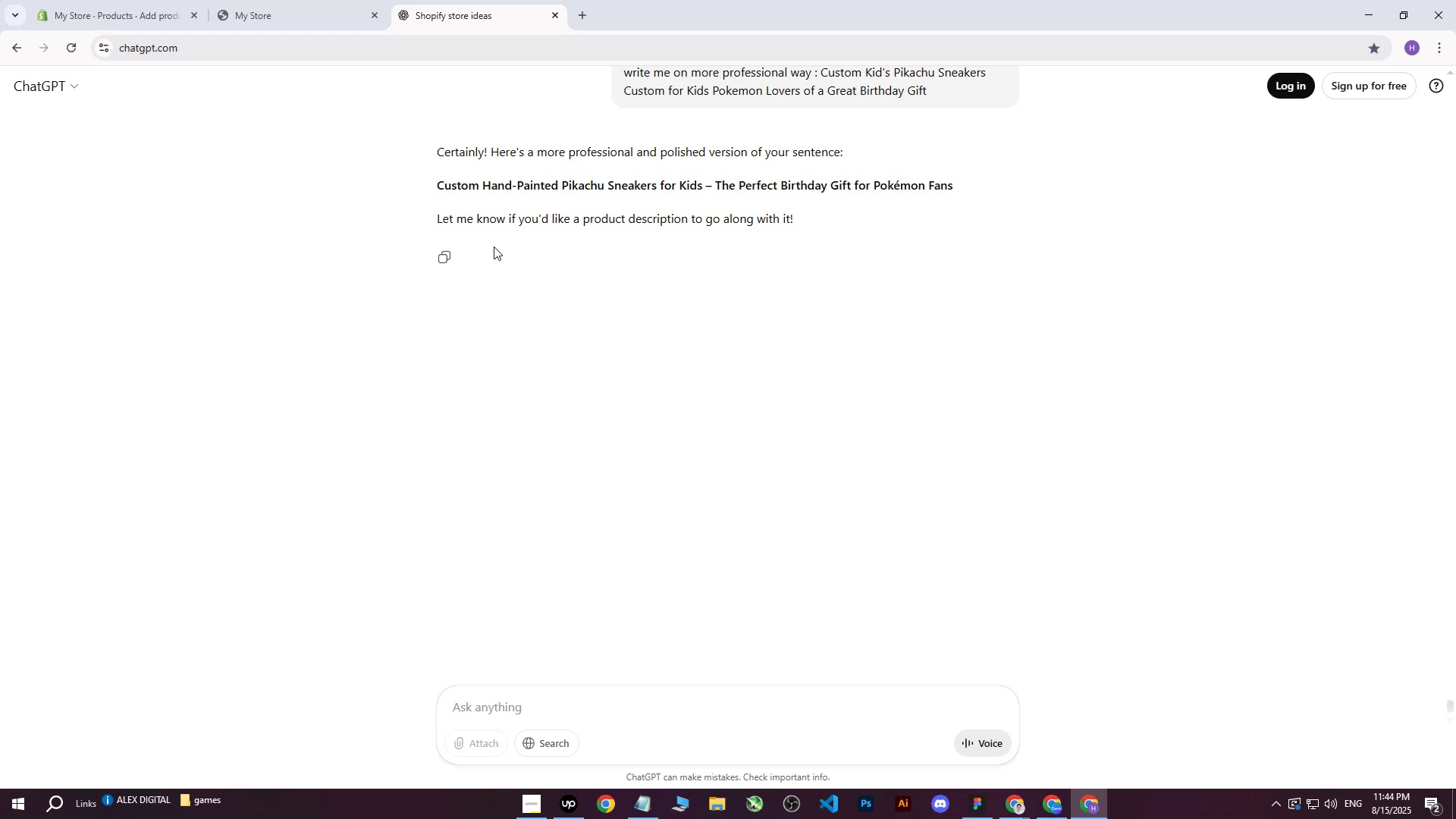 
wait(9.8)
 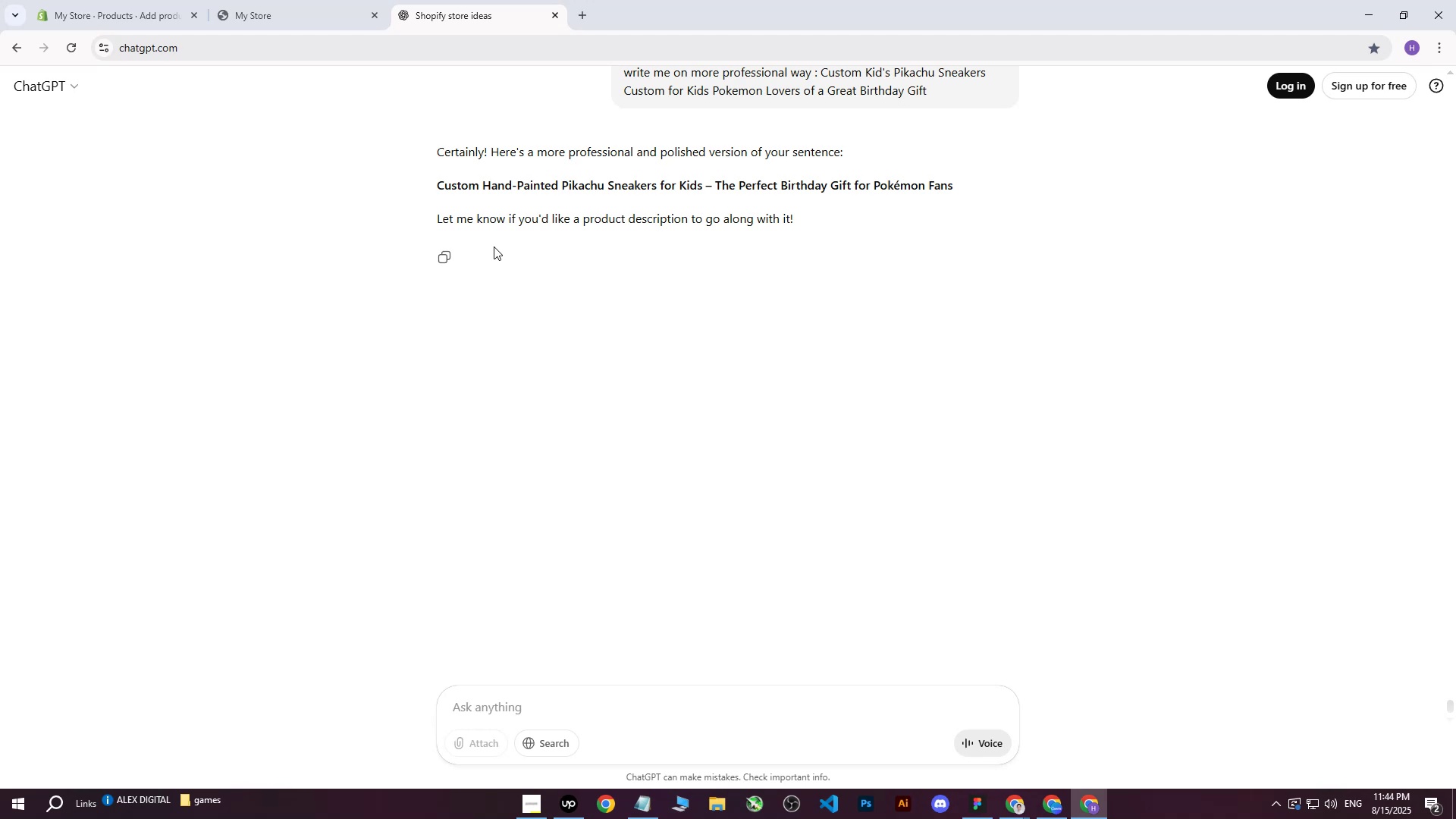 
left_click_drag(start_coordinate=[438, 188], to_coordinate=[957, 176])
 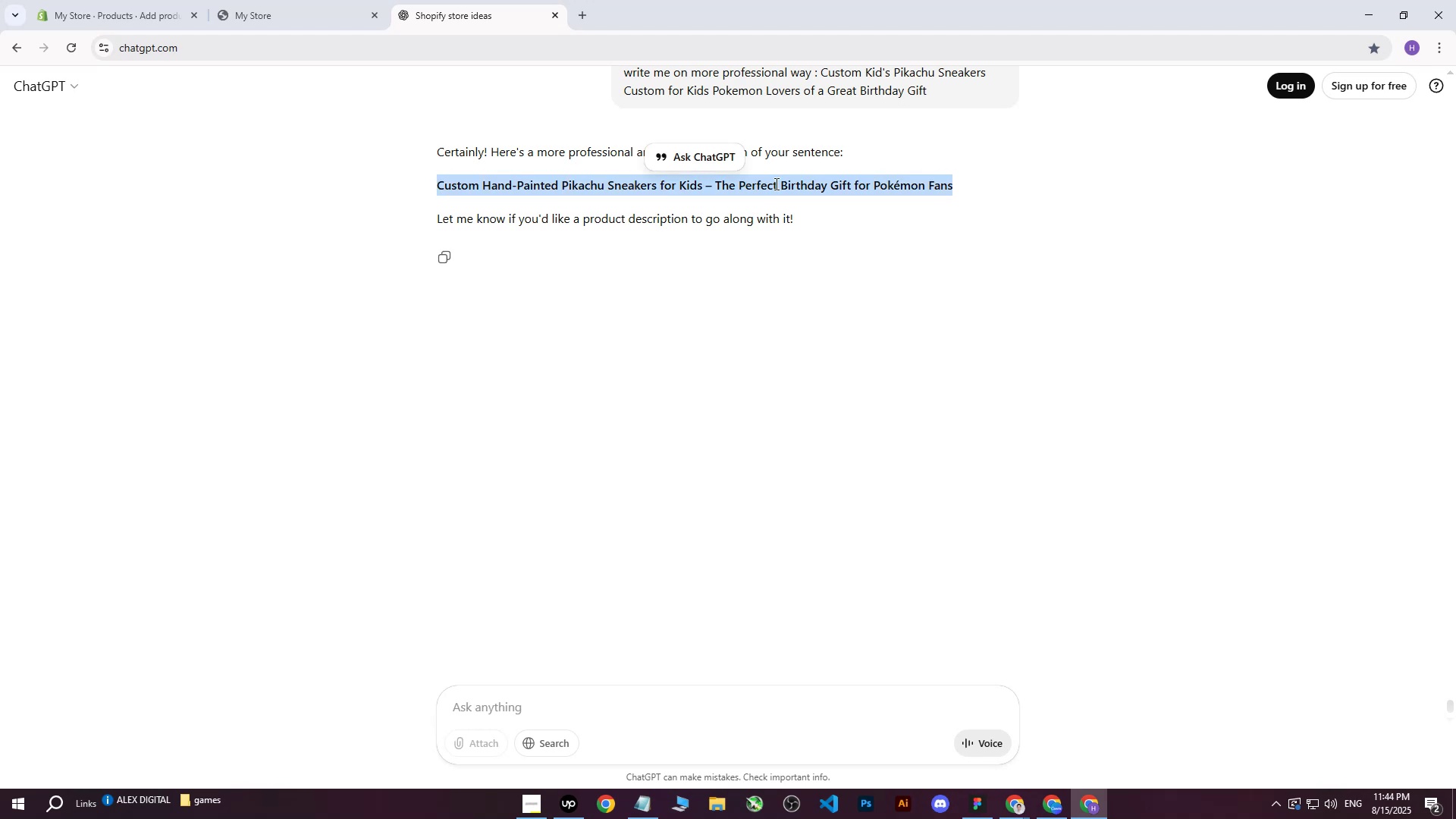 
left_click([721, 190])
 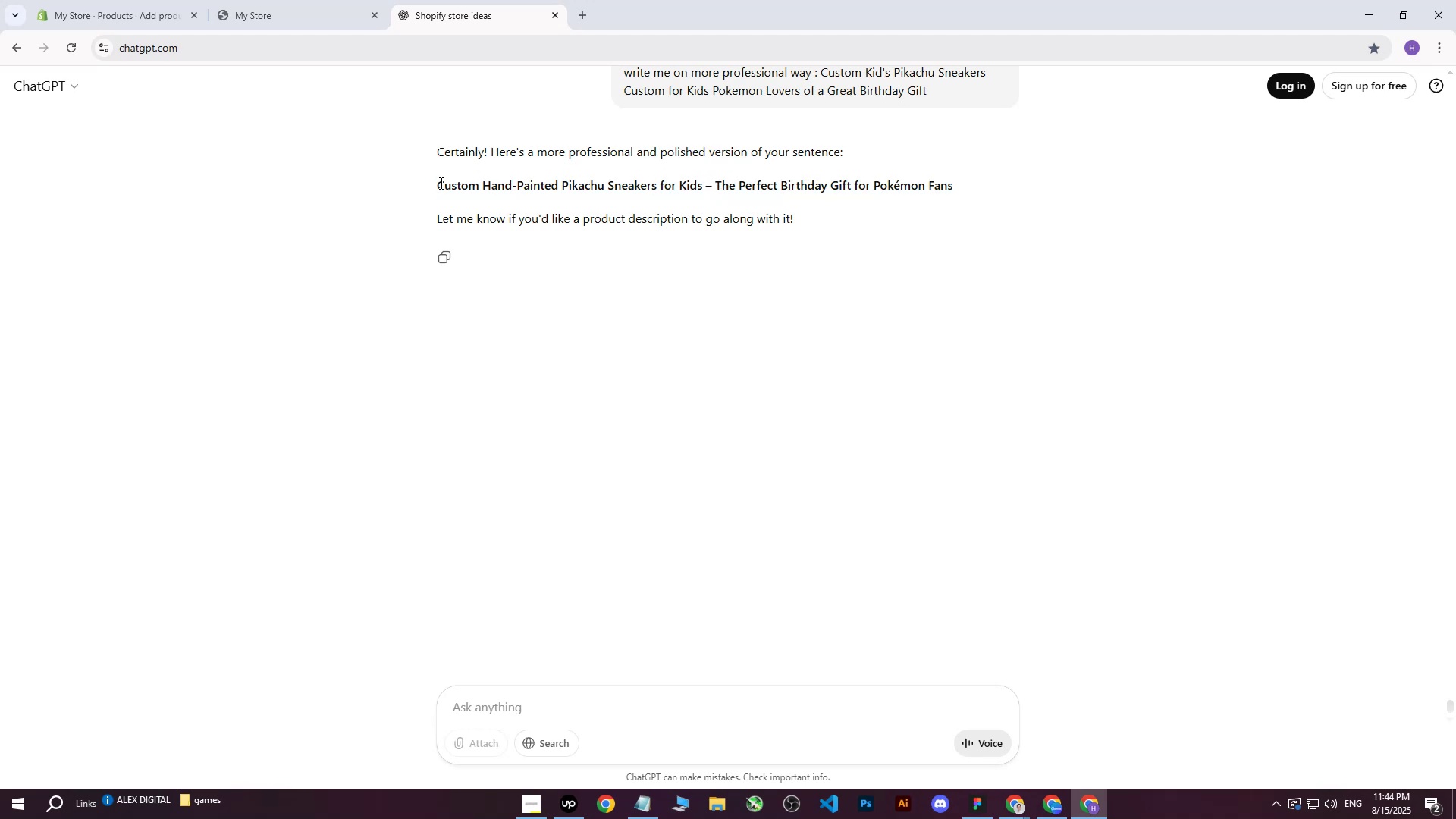 
left_click_drag(start_coordinate=[436, 186], to_coordinate=[700, 187])
 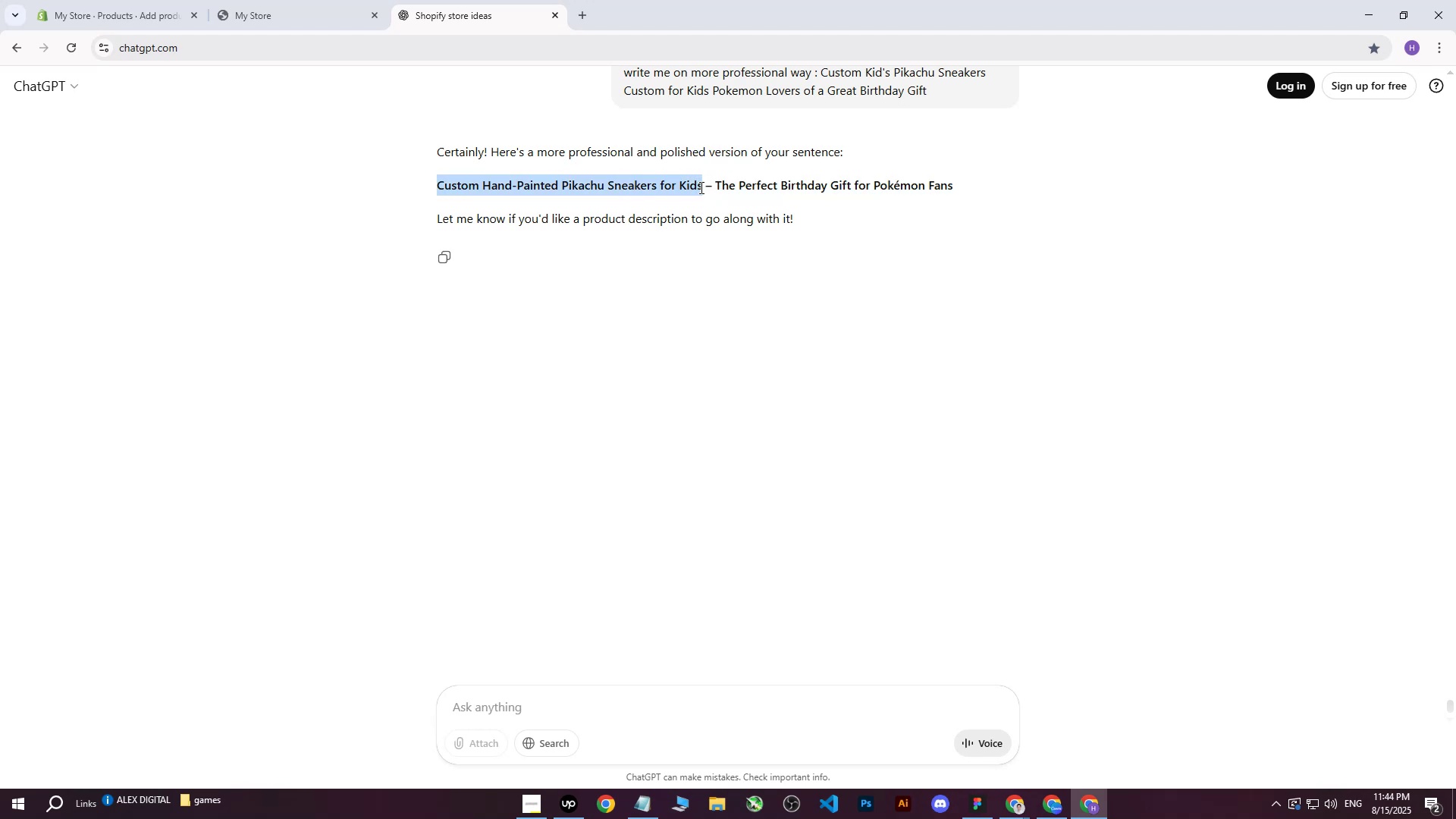 
key(Control+C)
 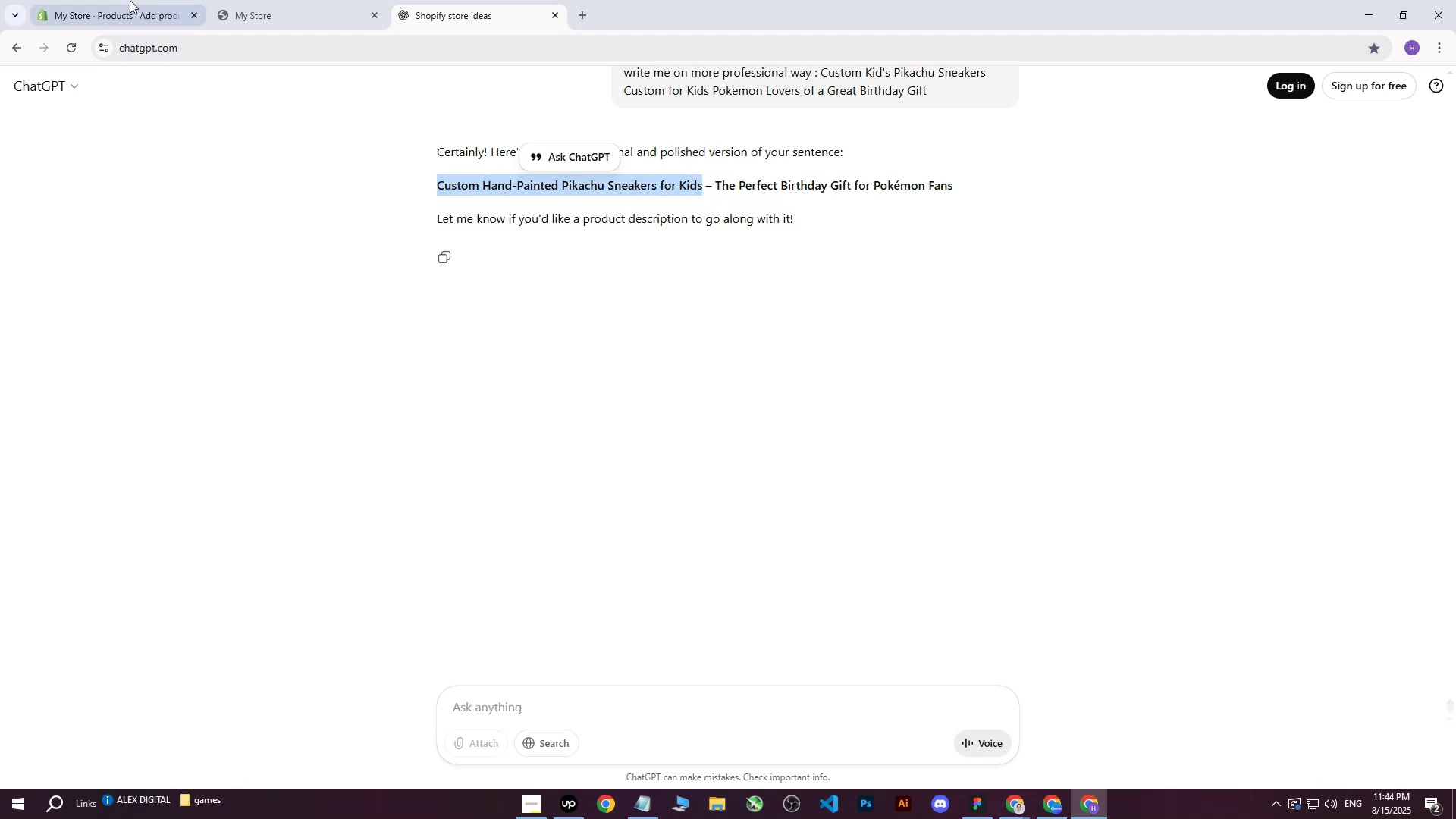 
left_click([130, 0])
 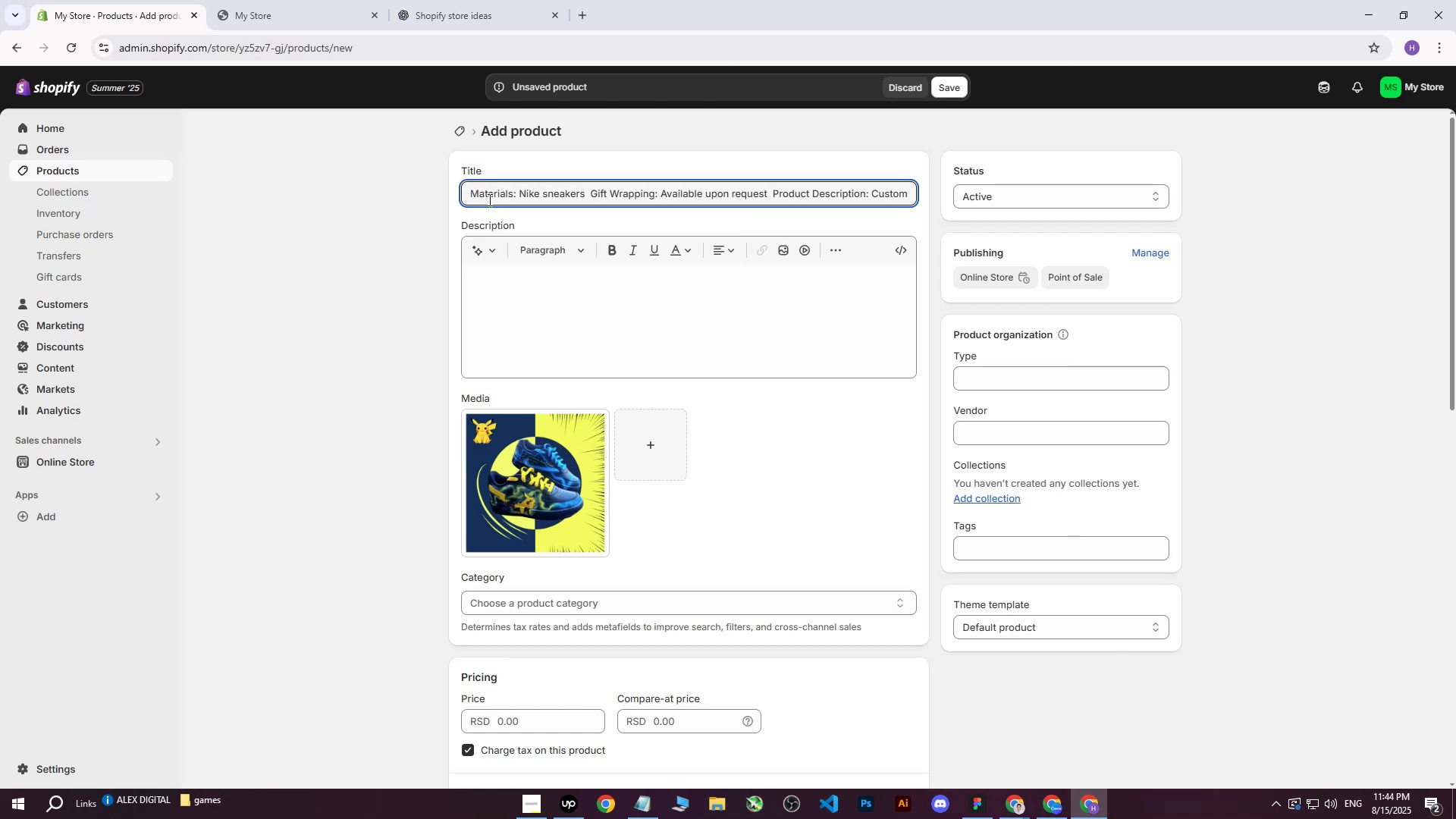 
left_click_drag(start_coordinate=[467, 196], to_coordinate=[960, 181])
 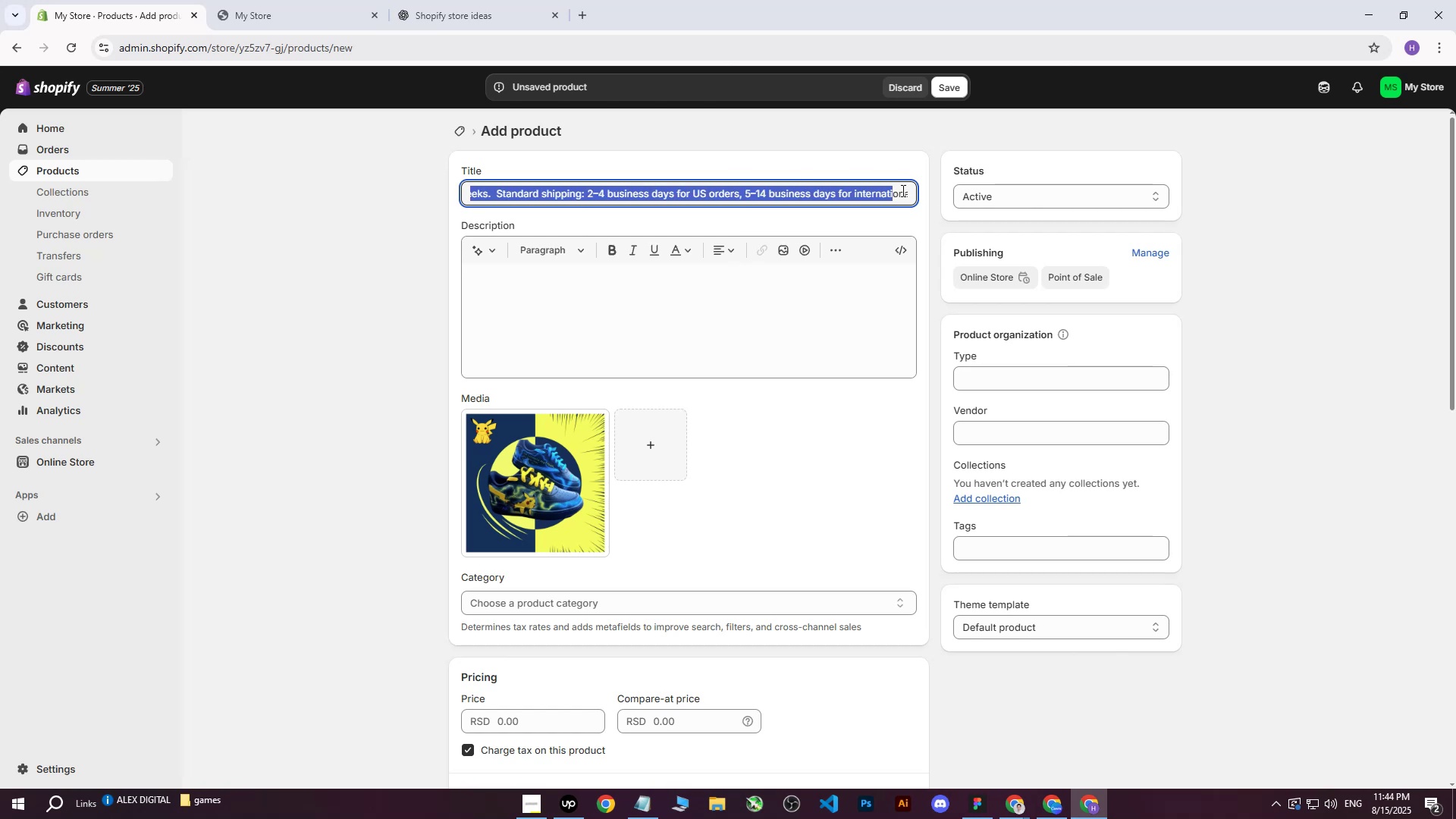 
key(Backspace)
 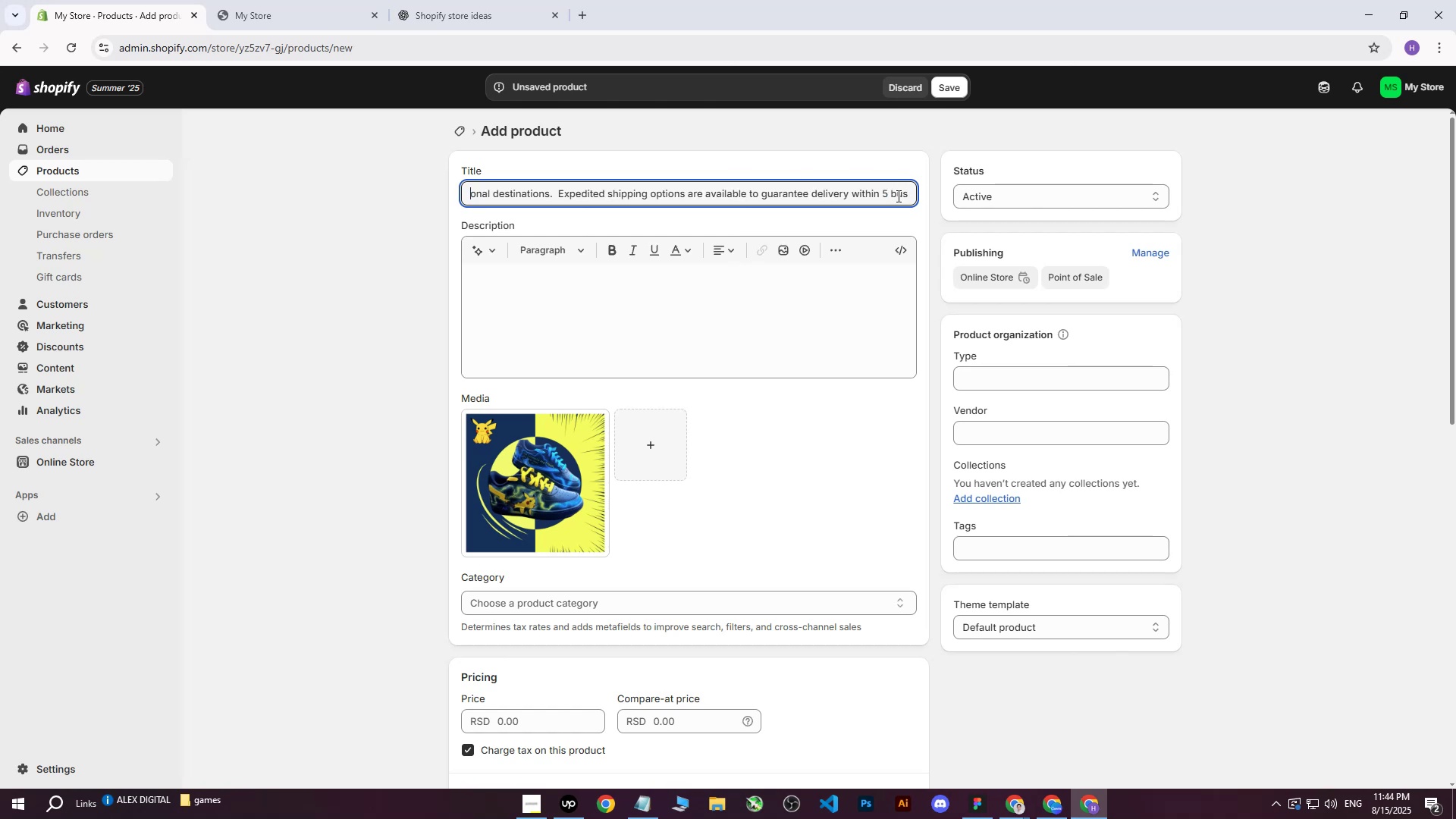 
left_click_drag(start_coordinate=[907, 195], to_coordinate=[342, 199])
 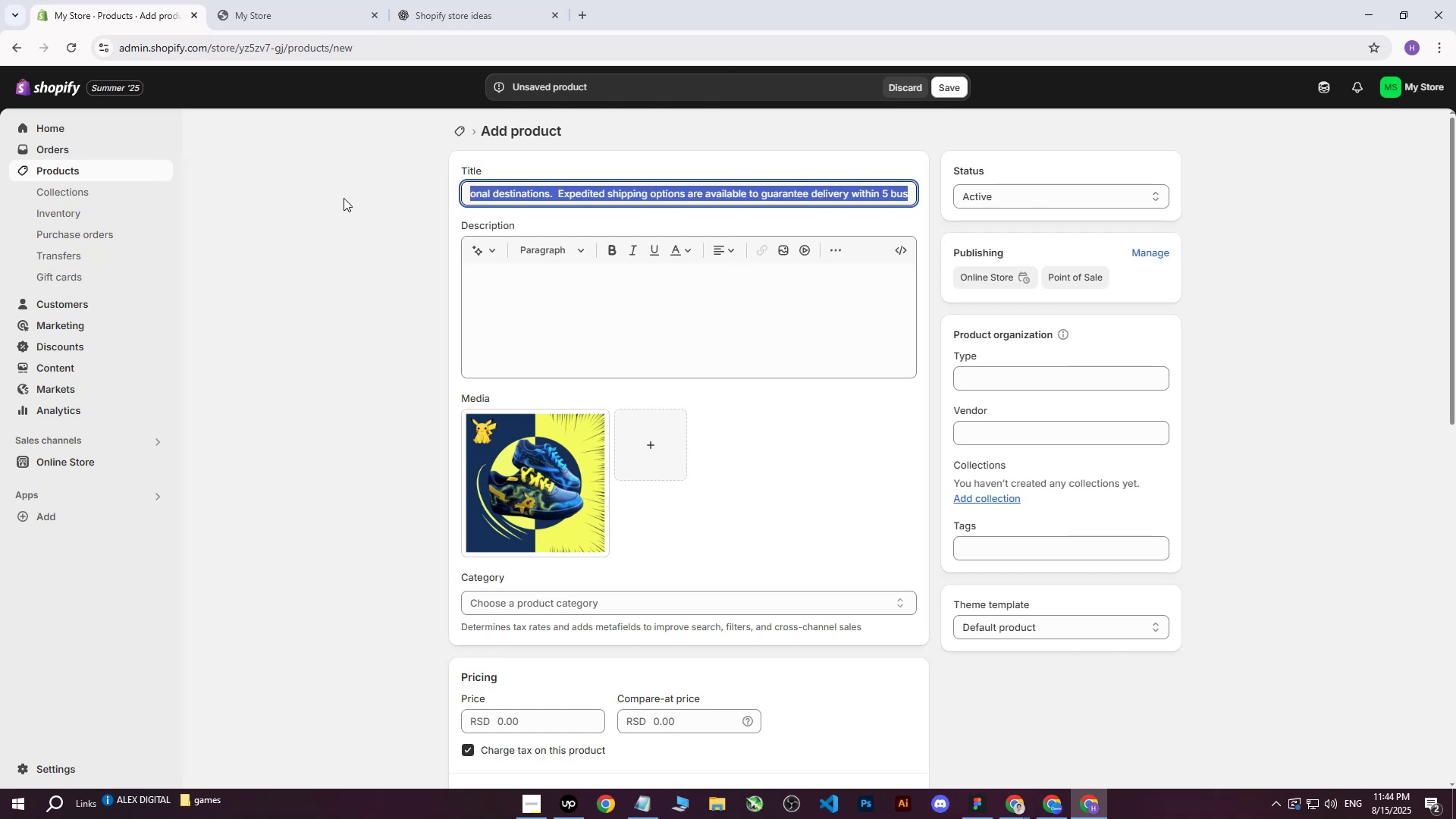 
key(Backspace)
 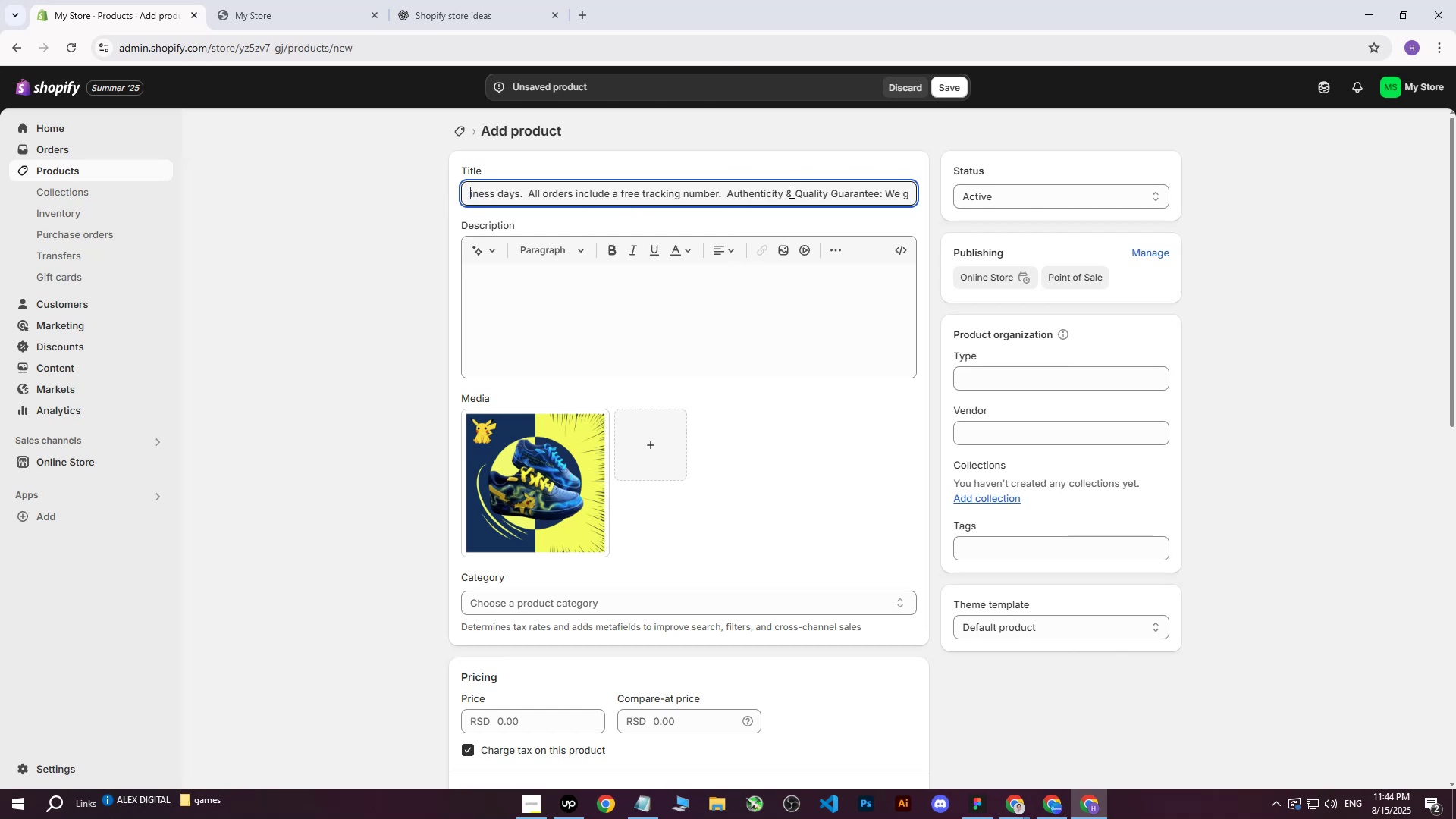 
left_click_drag(start_coordinate=[817, 190], to_coordinate=[383, 193])
 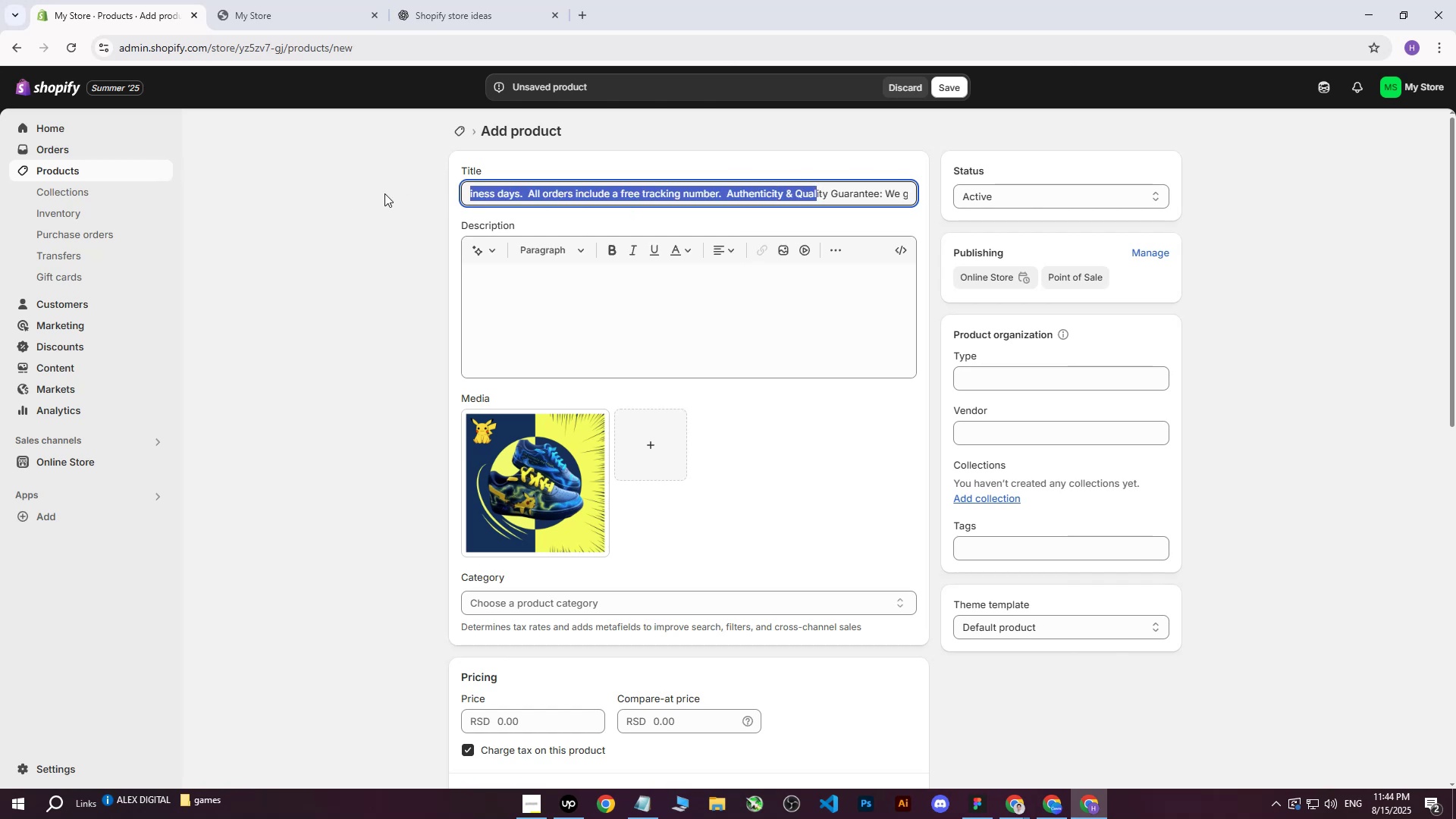 
hold_key(key=Backspace, duration=0.42)
 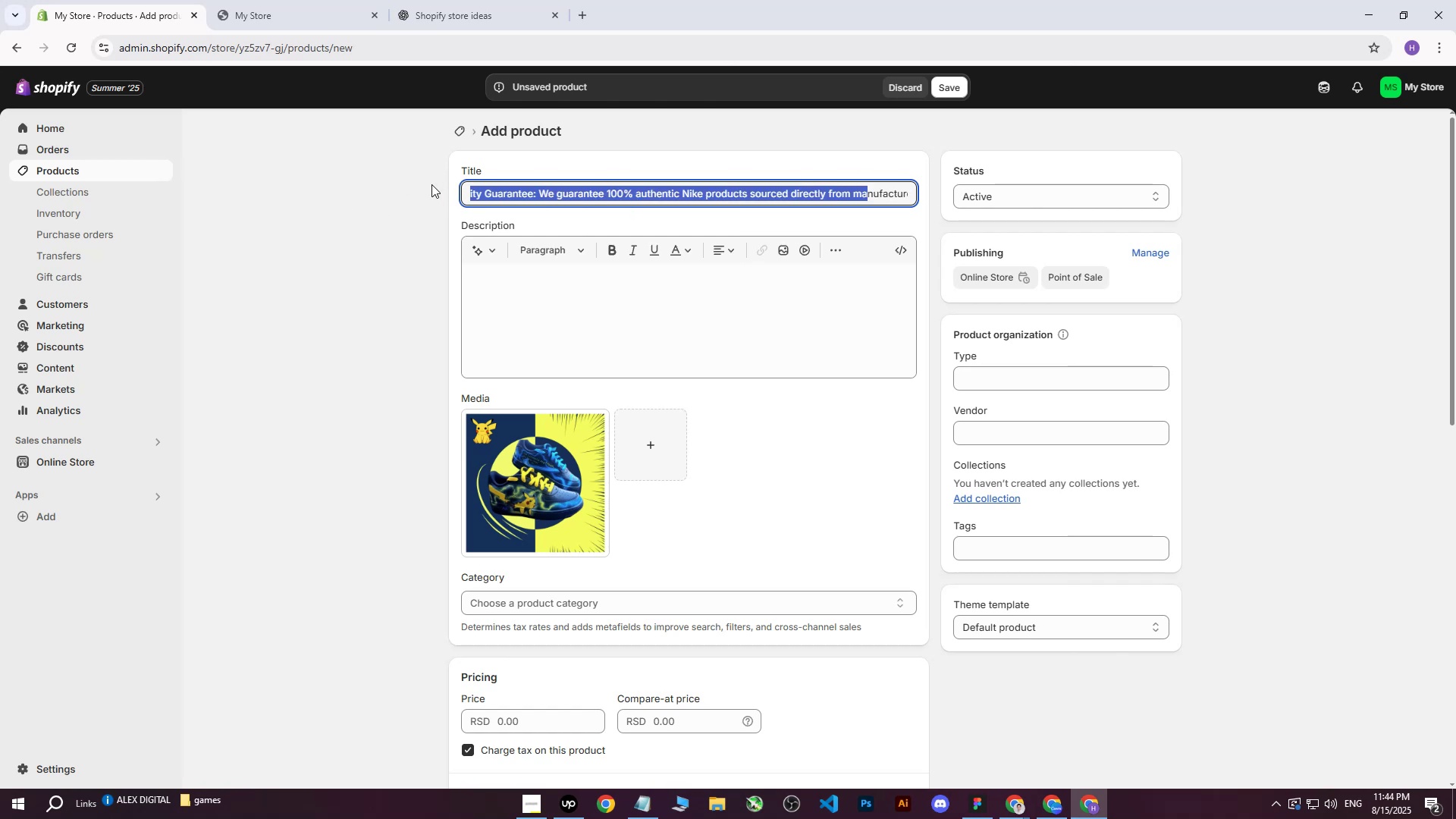 
left_click_drag(start_coordinate=[866, 187], to_coordinate=[434, 184])
 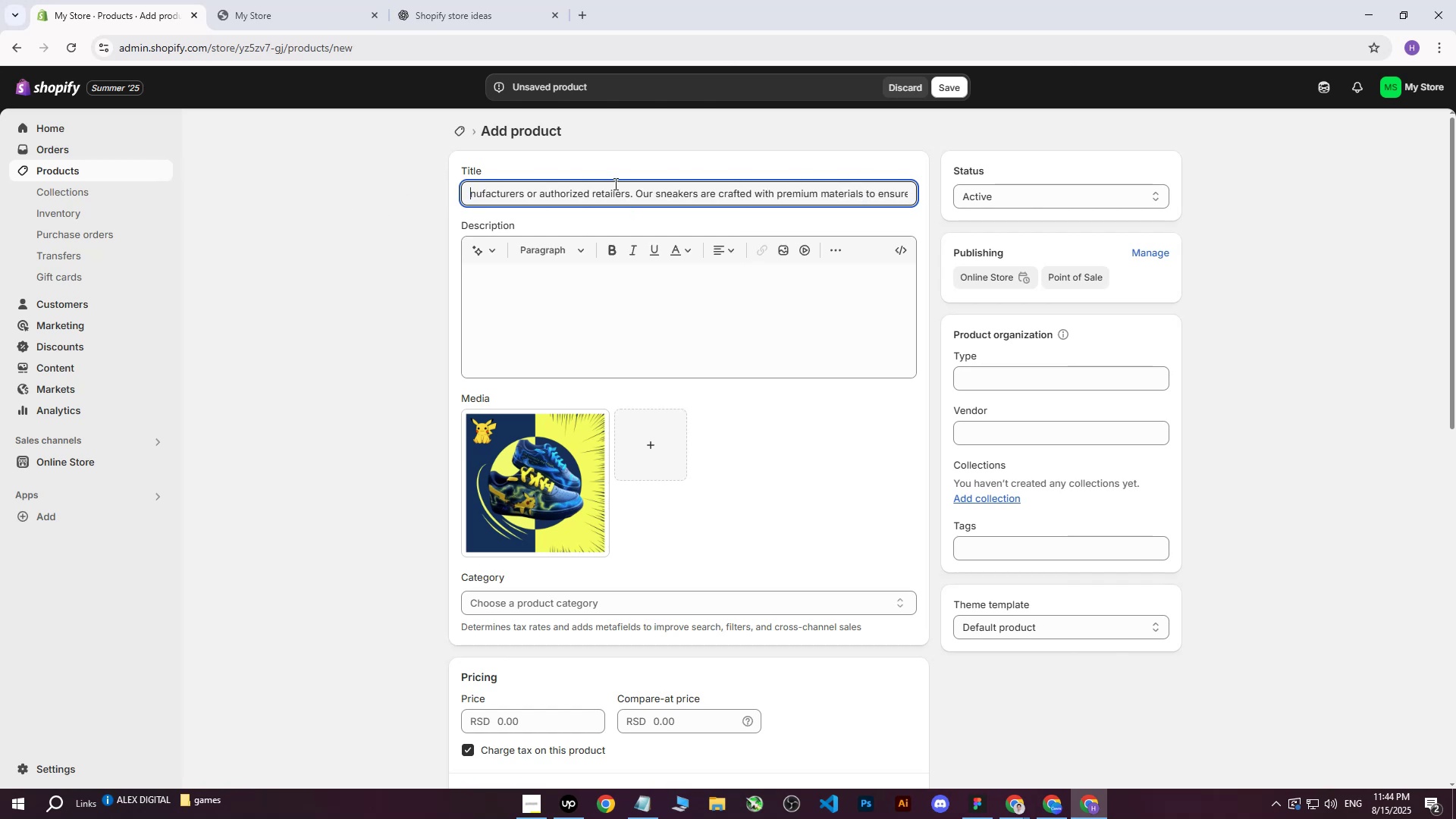 
key(Backspace)
 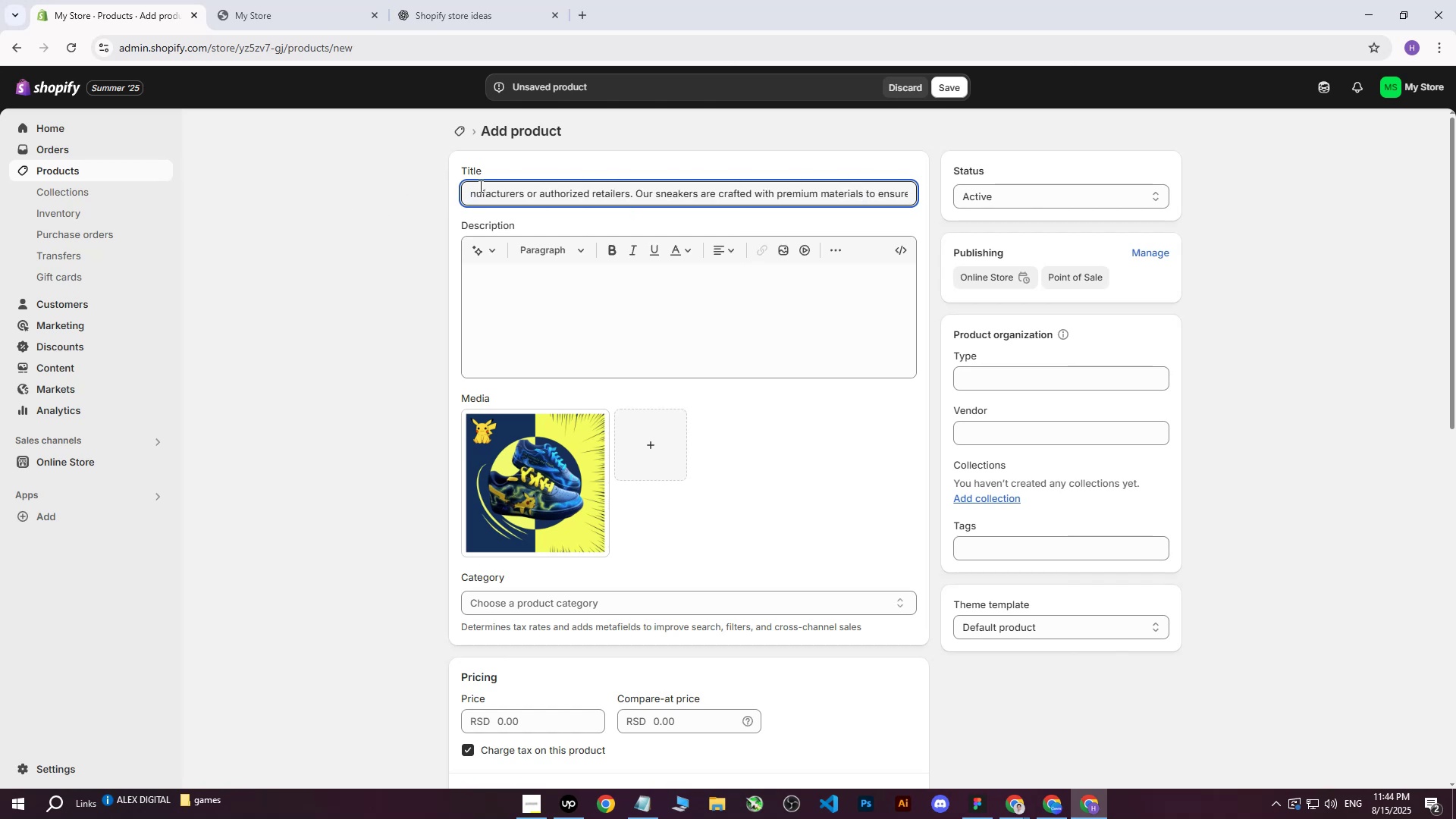 
left_click_drag(start_coordinate=[469, 194], to_coordinate=[1325, 177])
 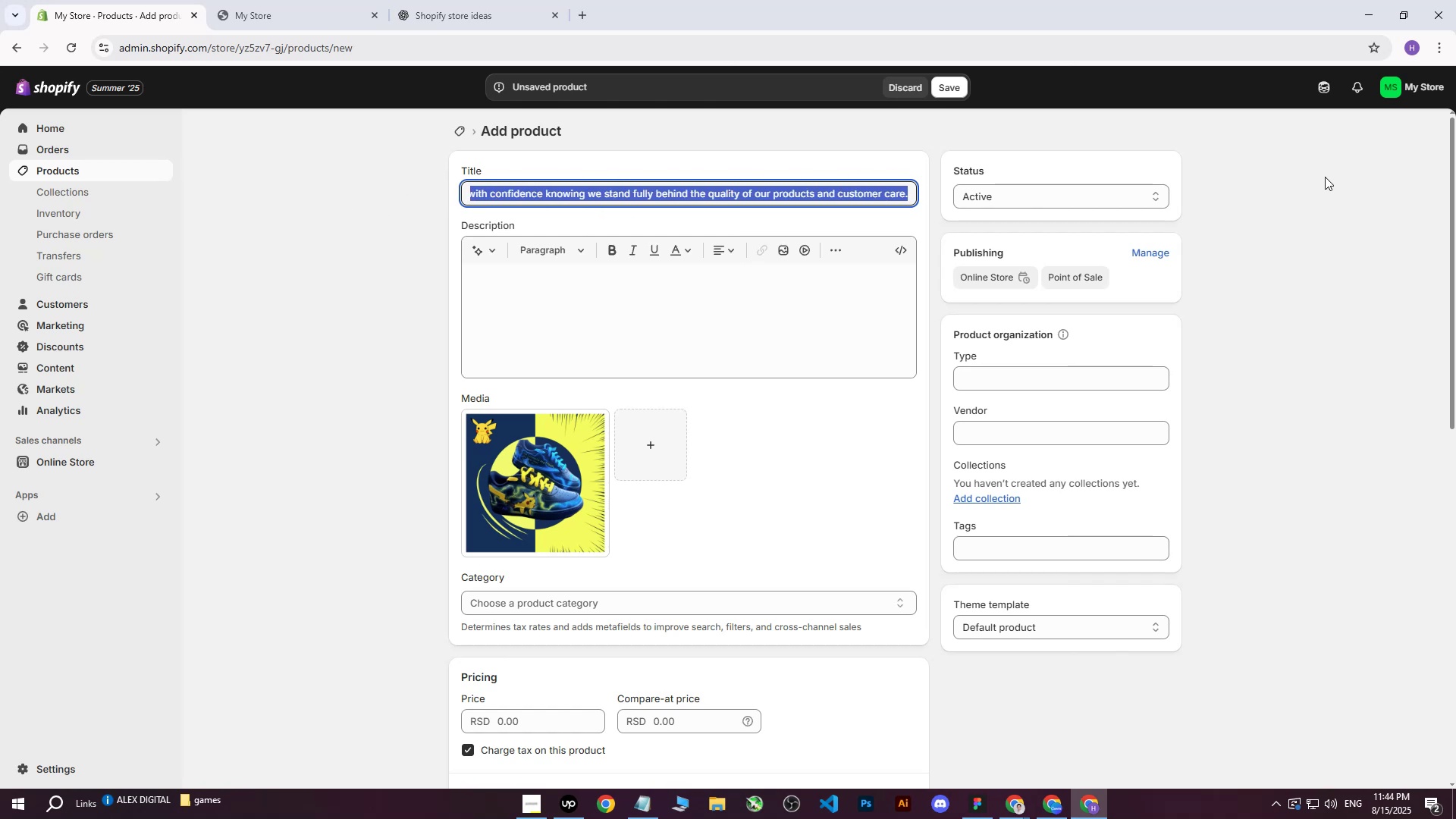 
key(Backspace)
 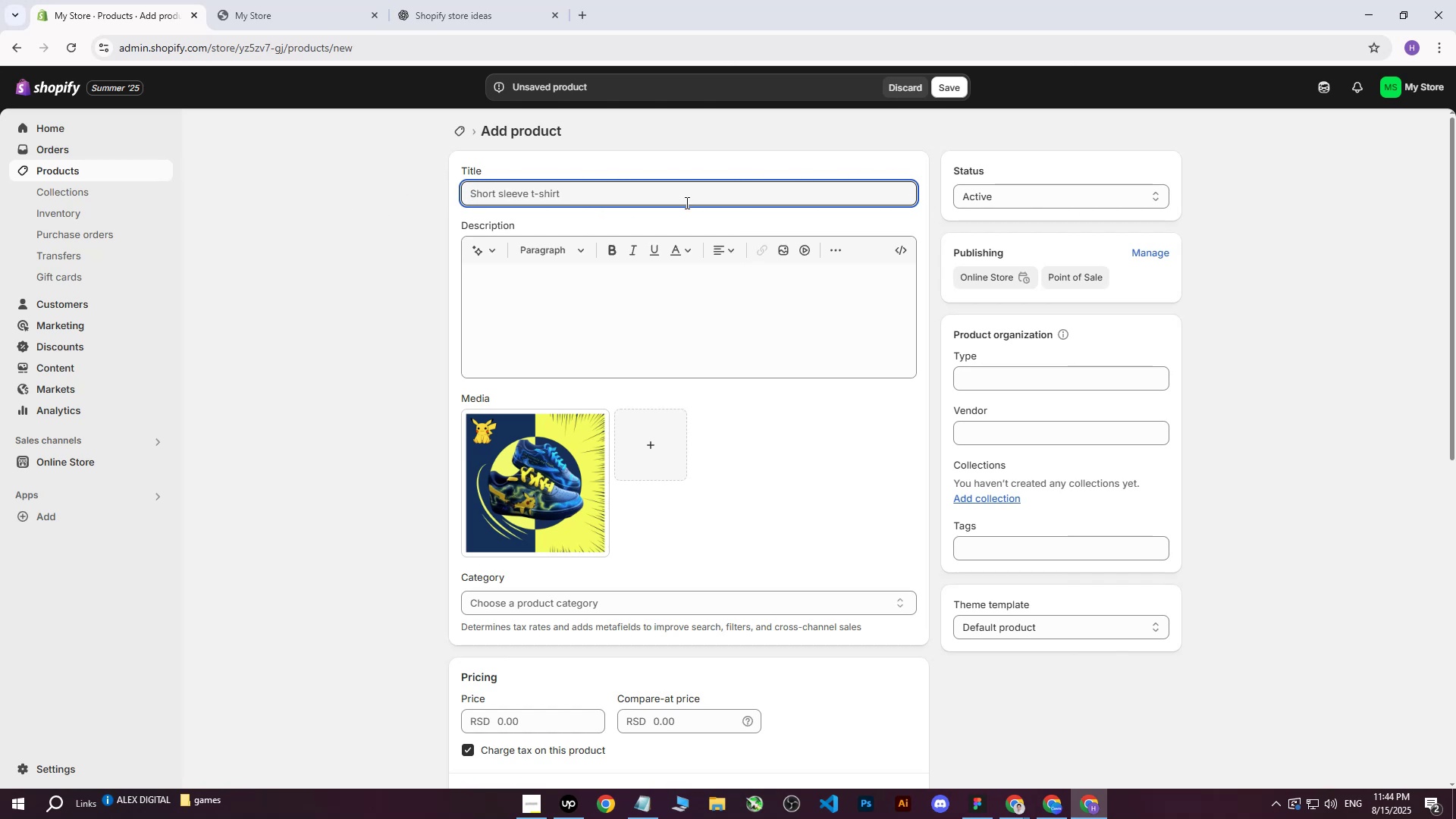 
key(Control+ControlLeft)
 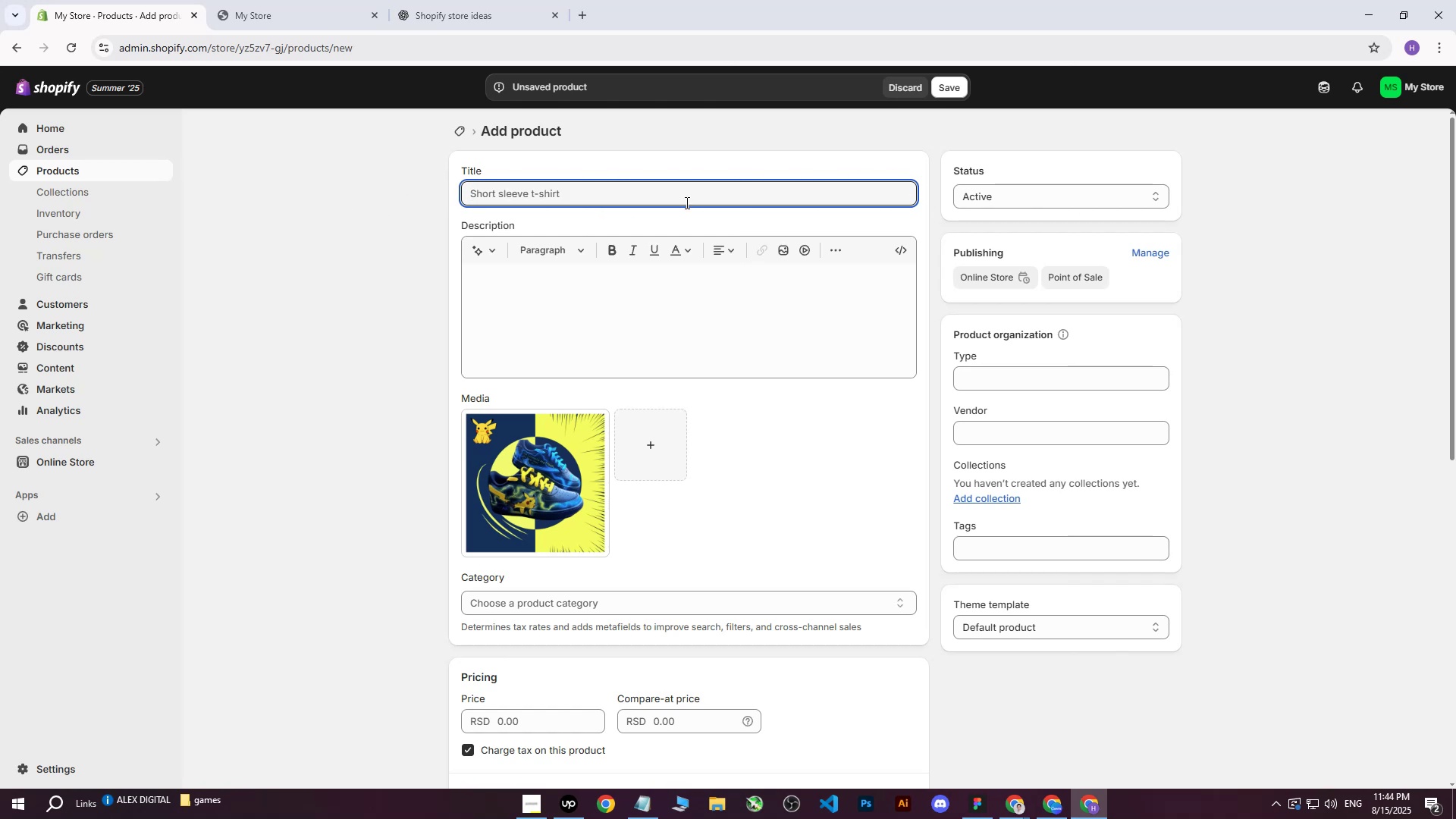 
key(Control+V)
 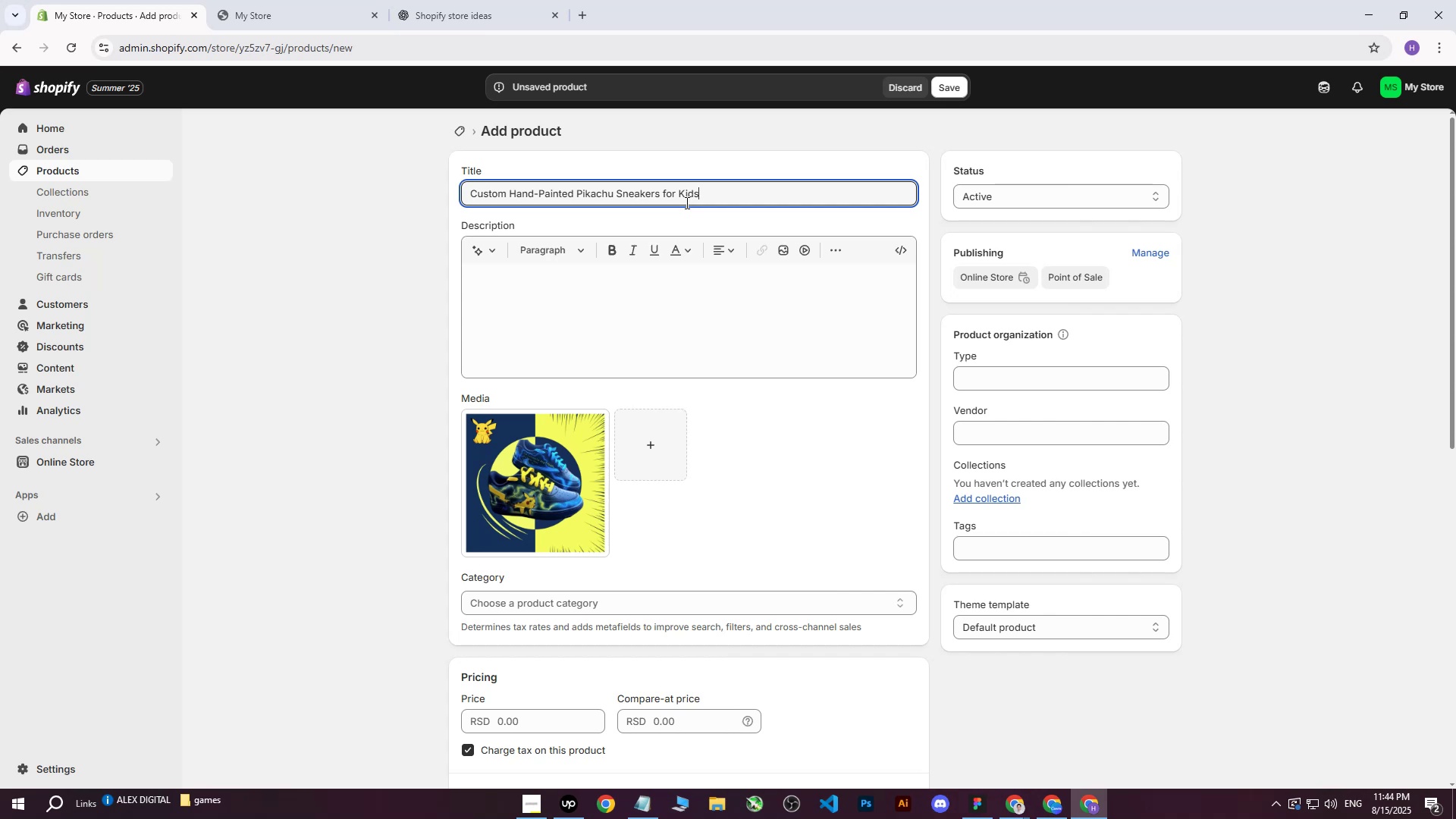 
wait(5.95)
 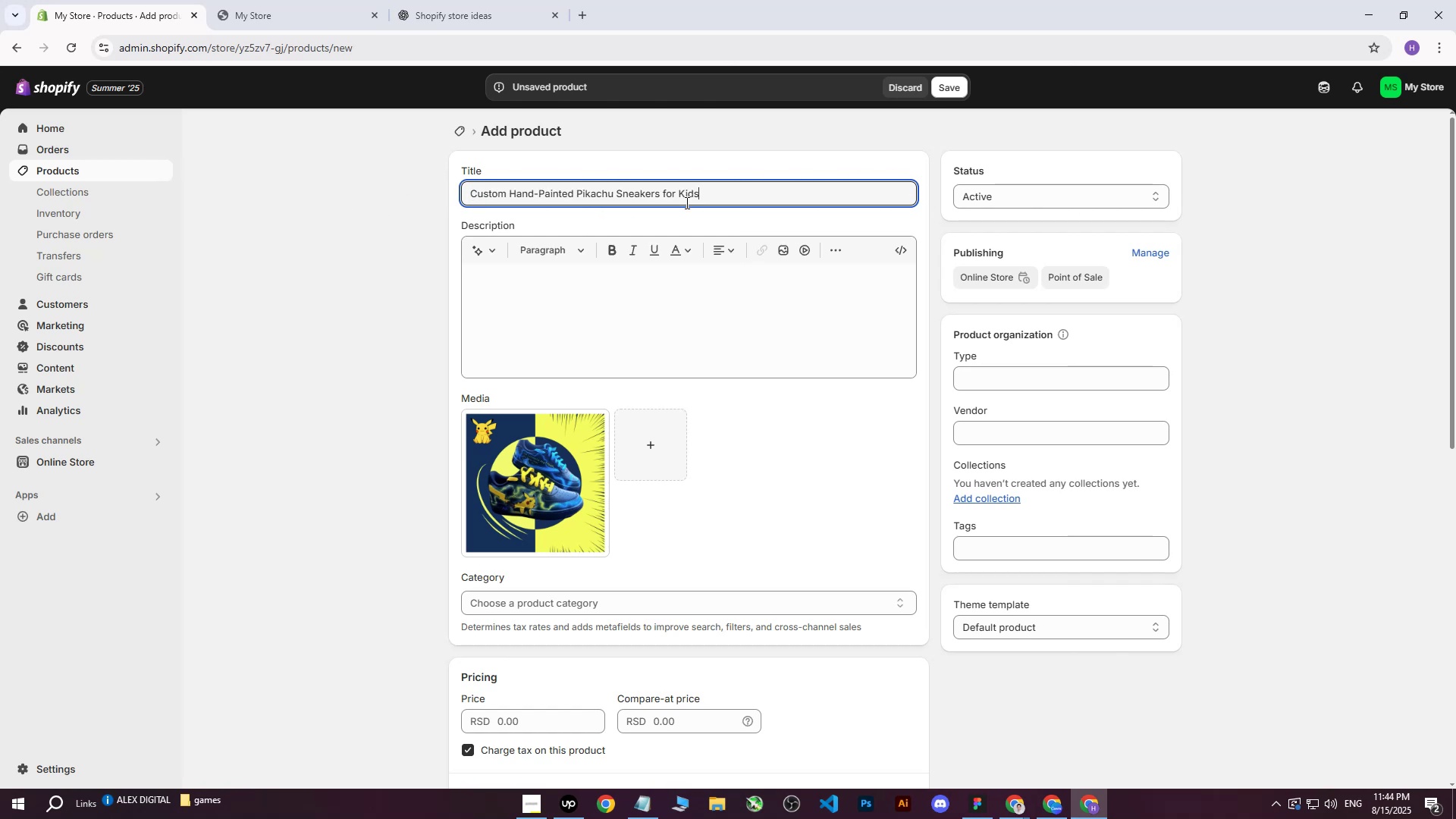 
double_click([956, 754])
 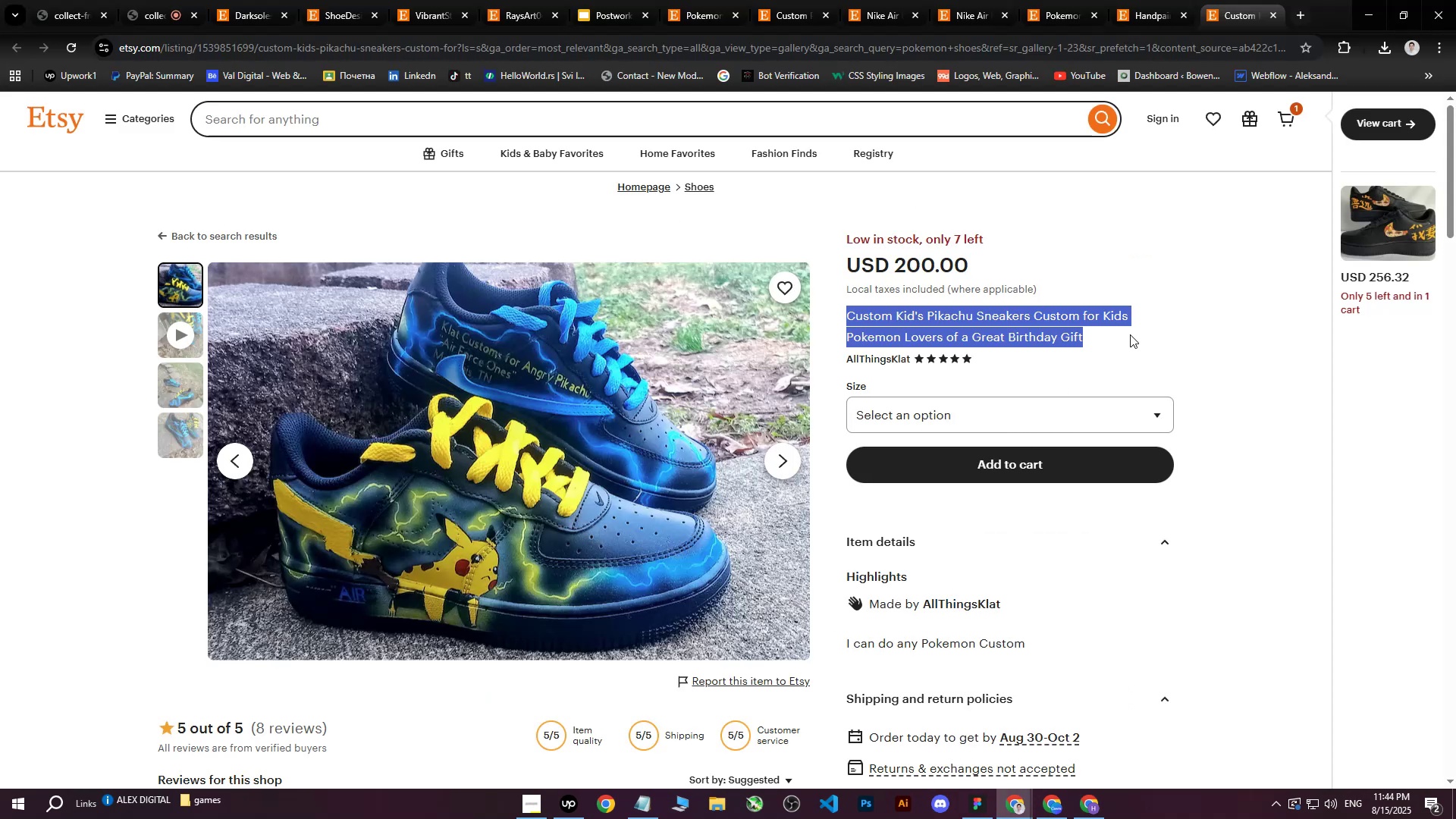 
left_click([1182, 327])
 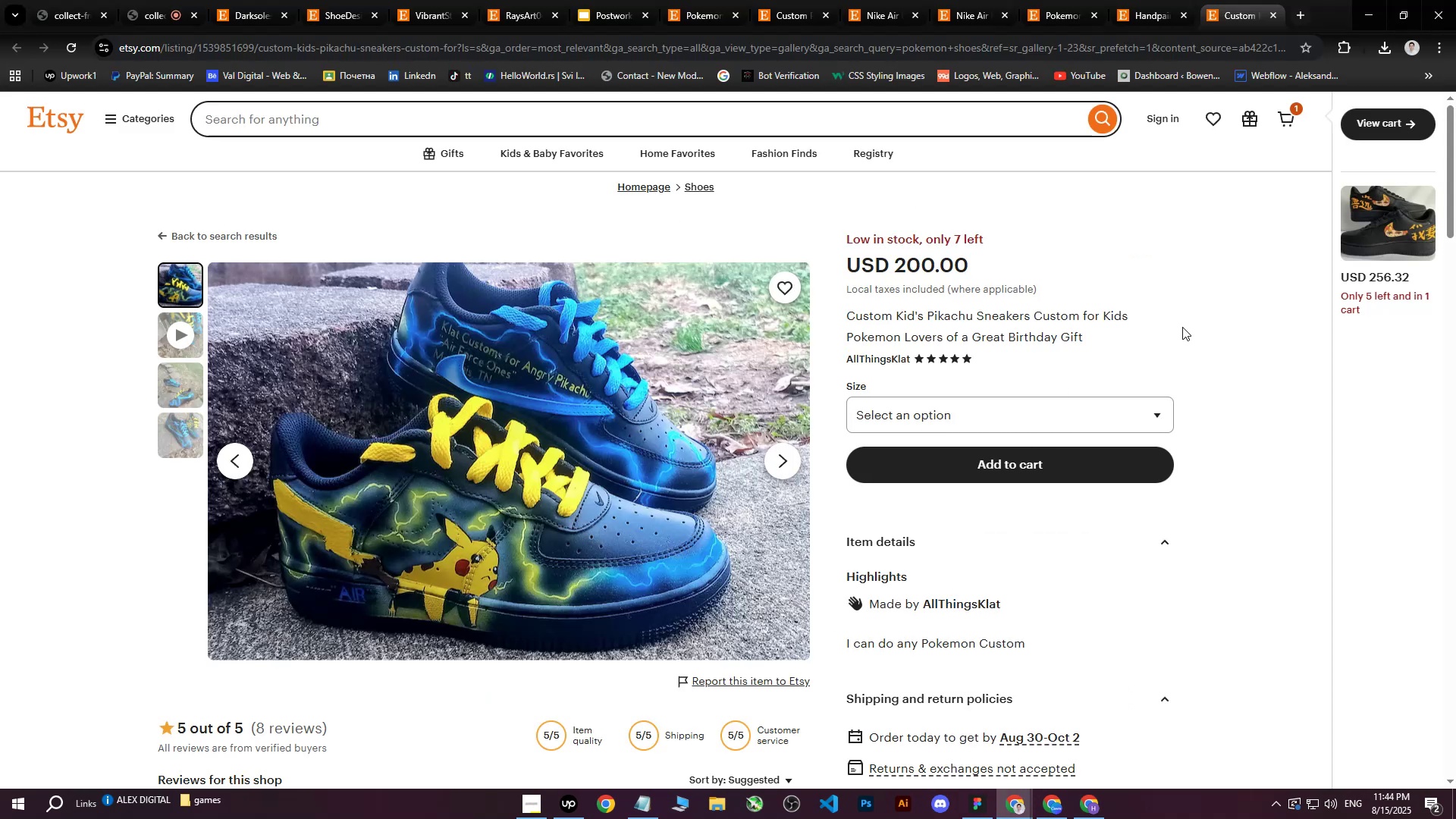 
scroll: coordinate [1185, 337], scroll_direction: down, amount: 3.0
 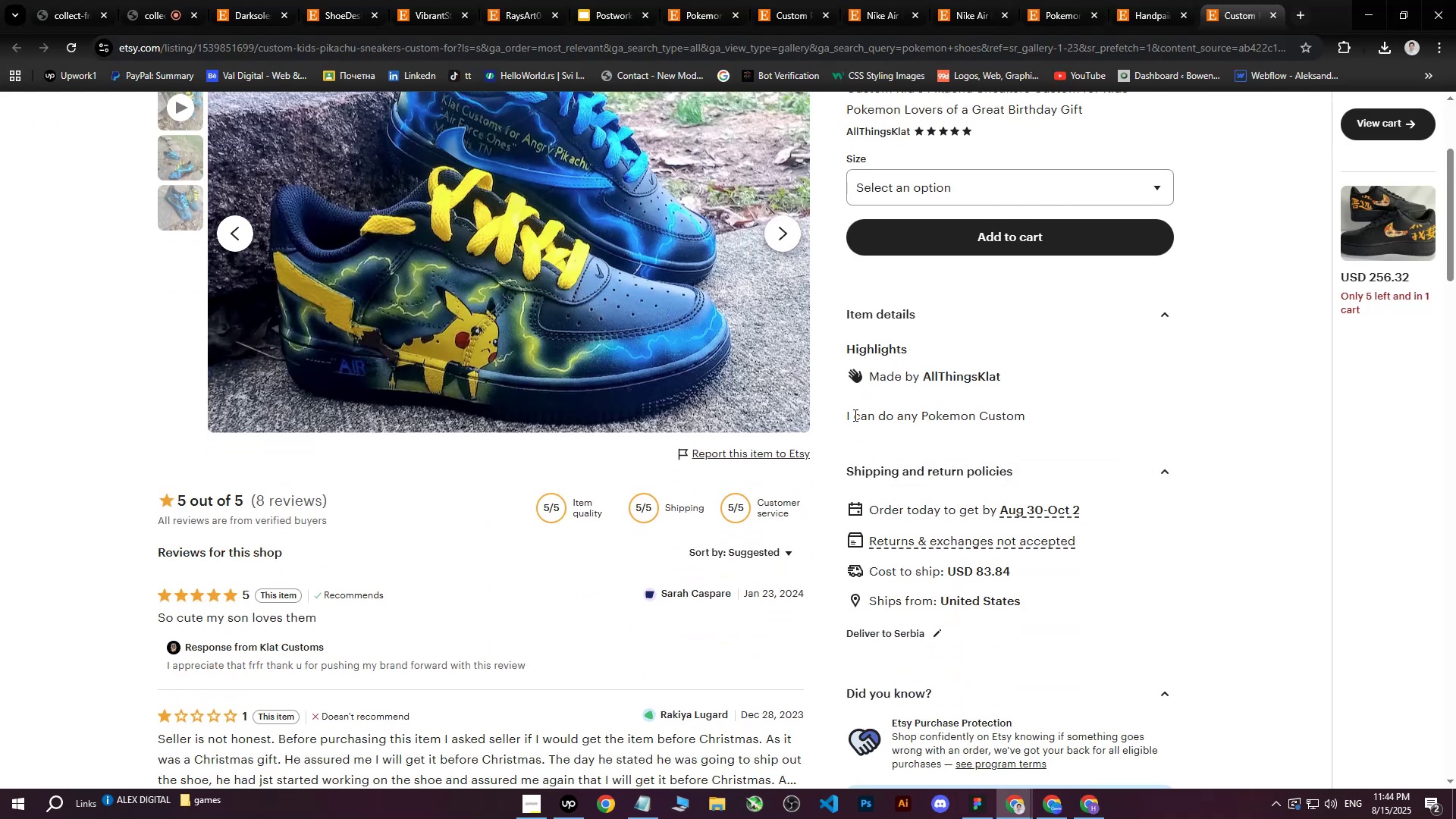 
scroll: coordinate [854, 415], scroll_direction: up, amount: 1.0
 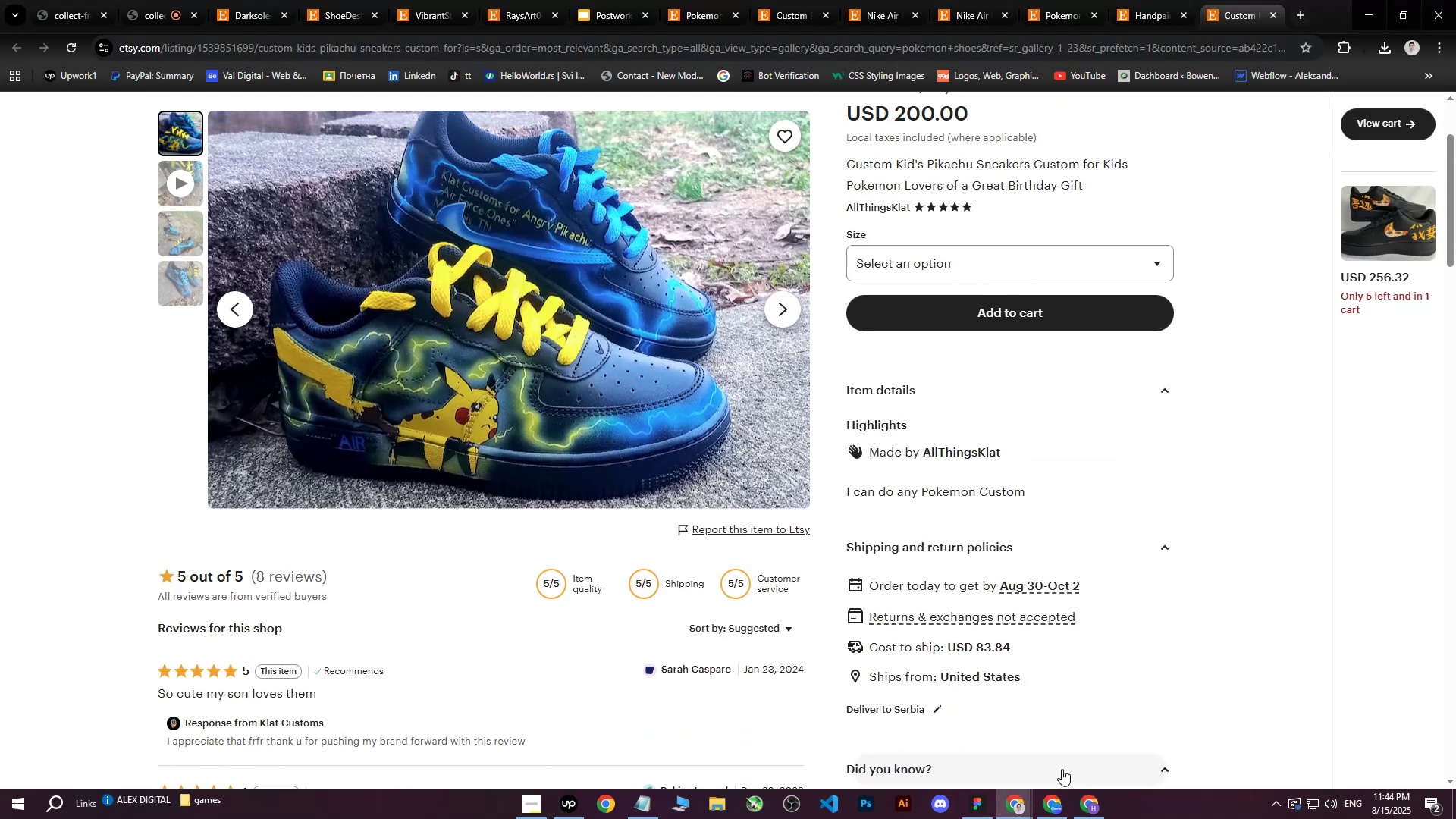 
left_click([1081, 797])
 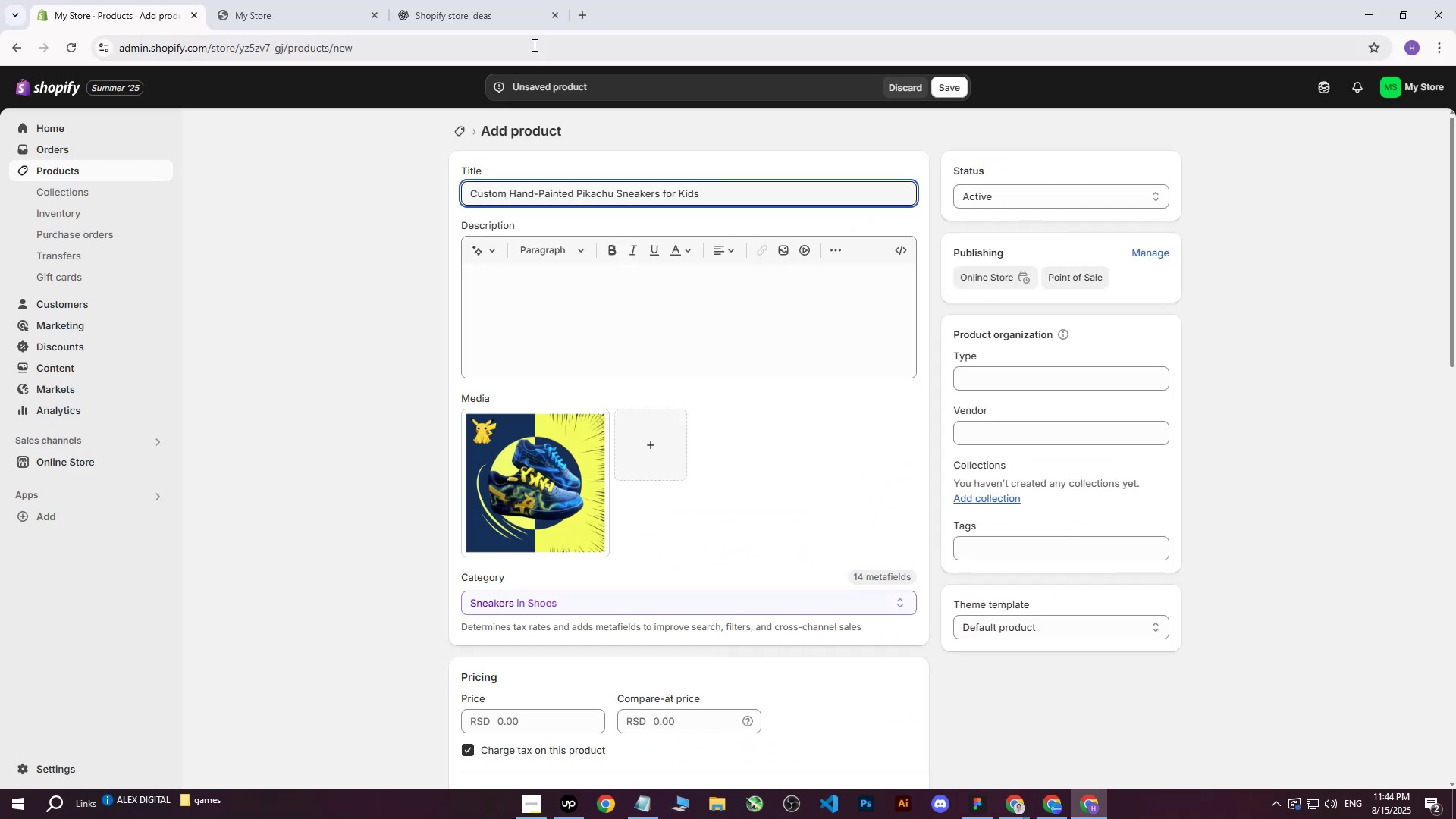 
left_click([467, 0])
 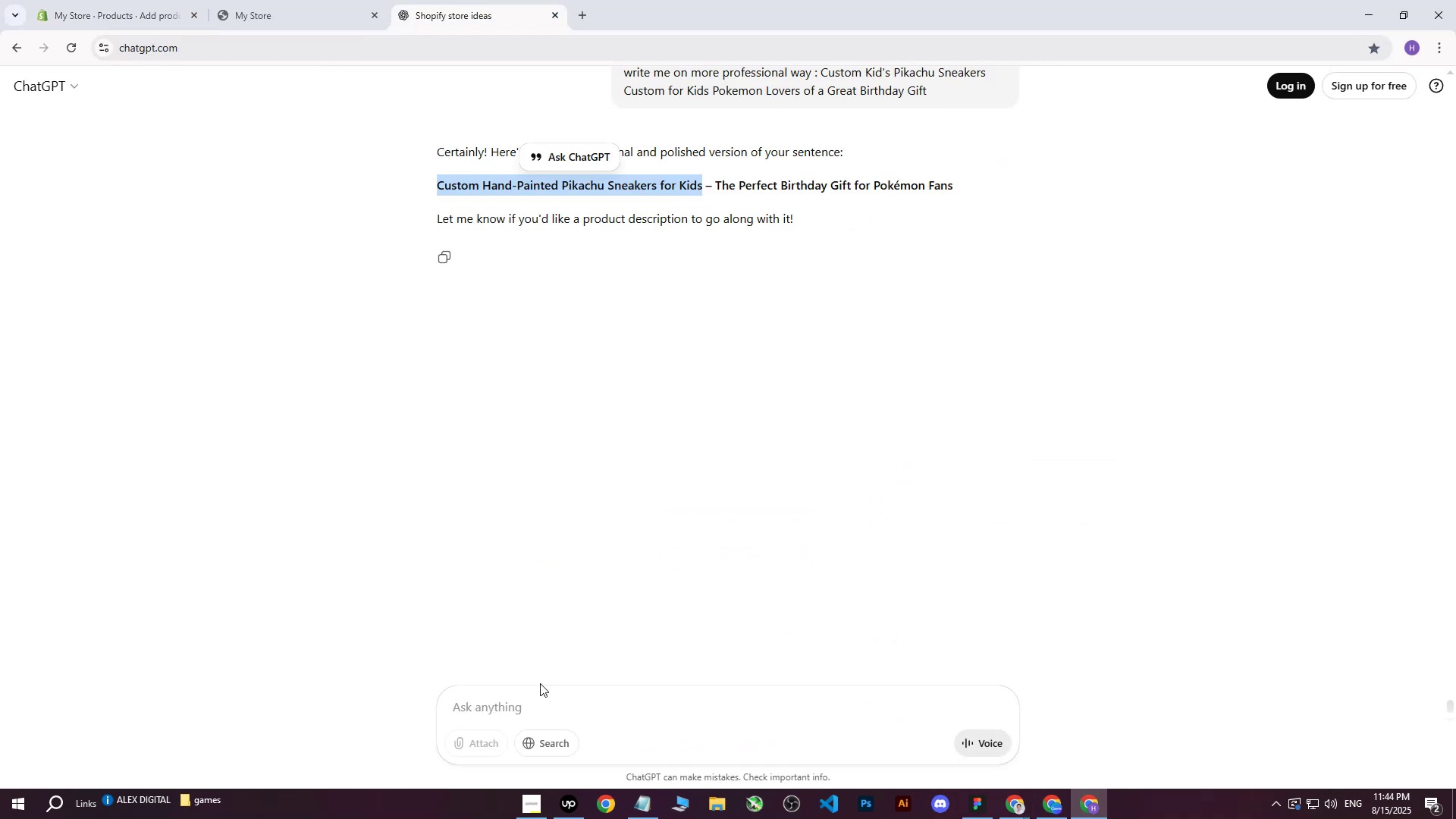 
left_click([521, 711])
 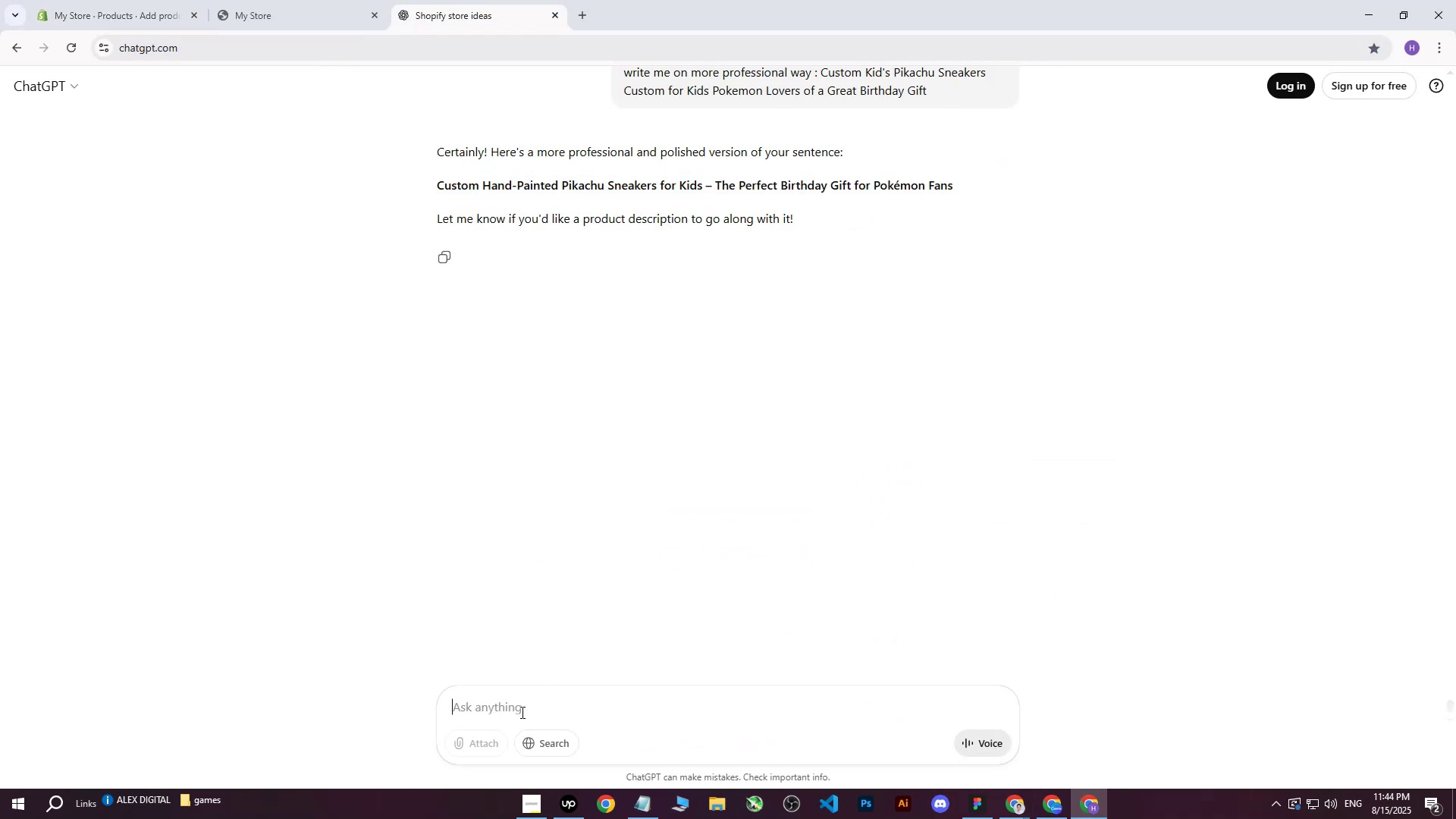 
type(write me )
 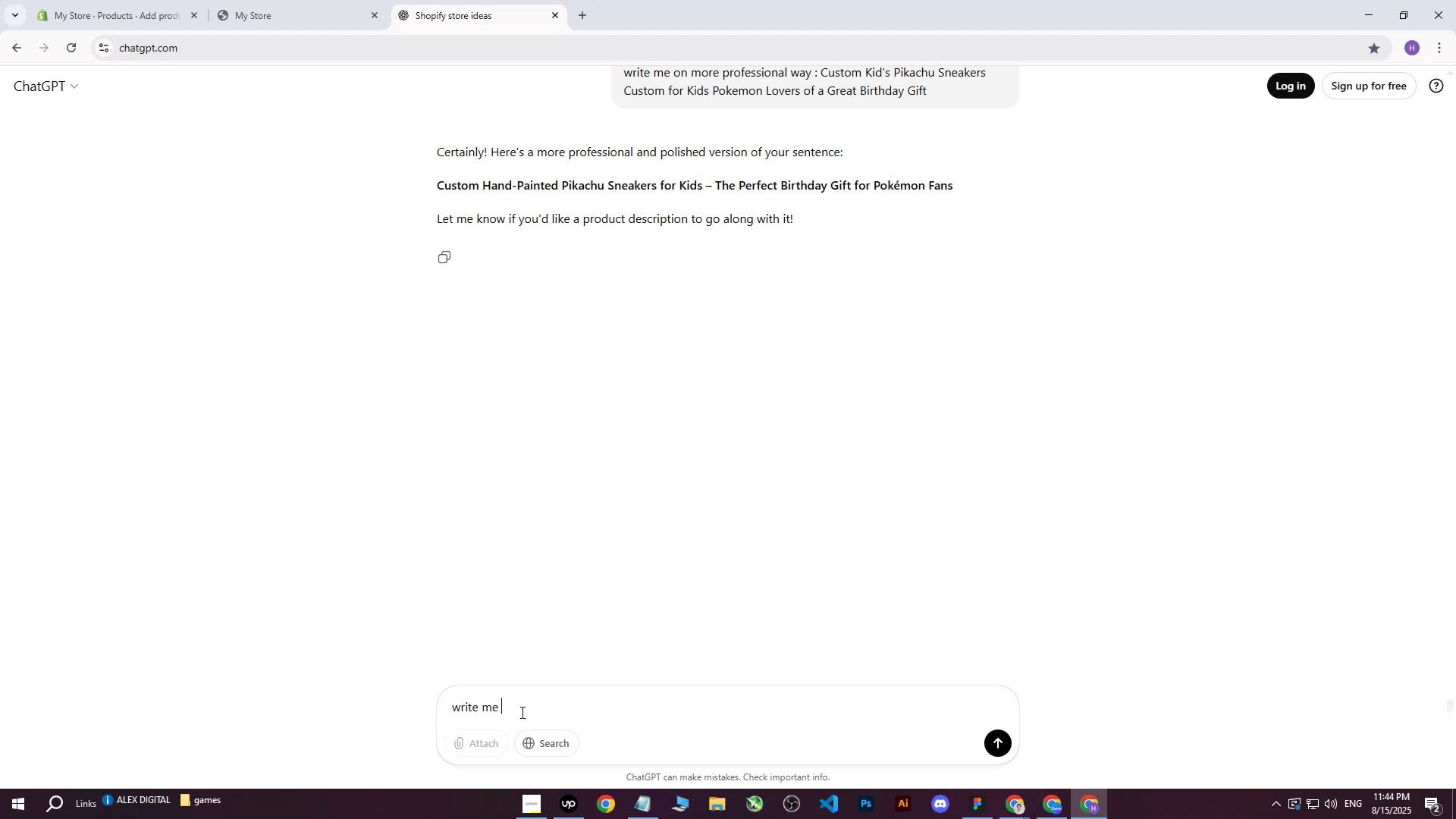 
type(at)
key(Backspace)
type(rticvl)
key(Backspace)
key(Backspace)
key(Backspace)
key(Backspace)
key(Backspace)
key(Backspace)
key(Backspace)
type(body ae)
key(Backspace)
type(rticle for that hge)
key(Backspace)
key(Backspace)
key(Backspace)
type(heading to be more professional)
 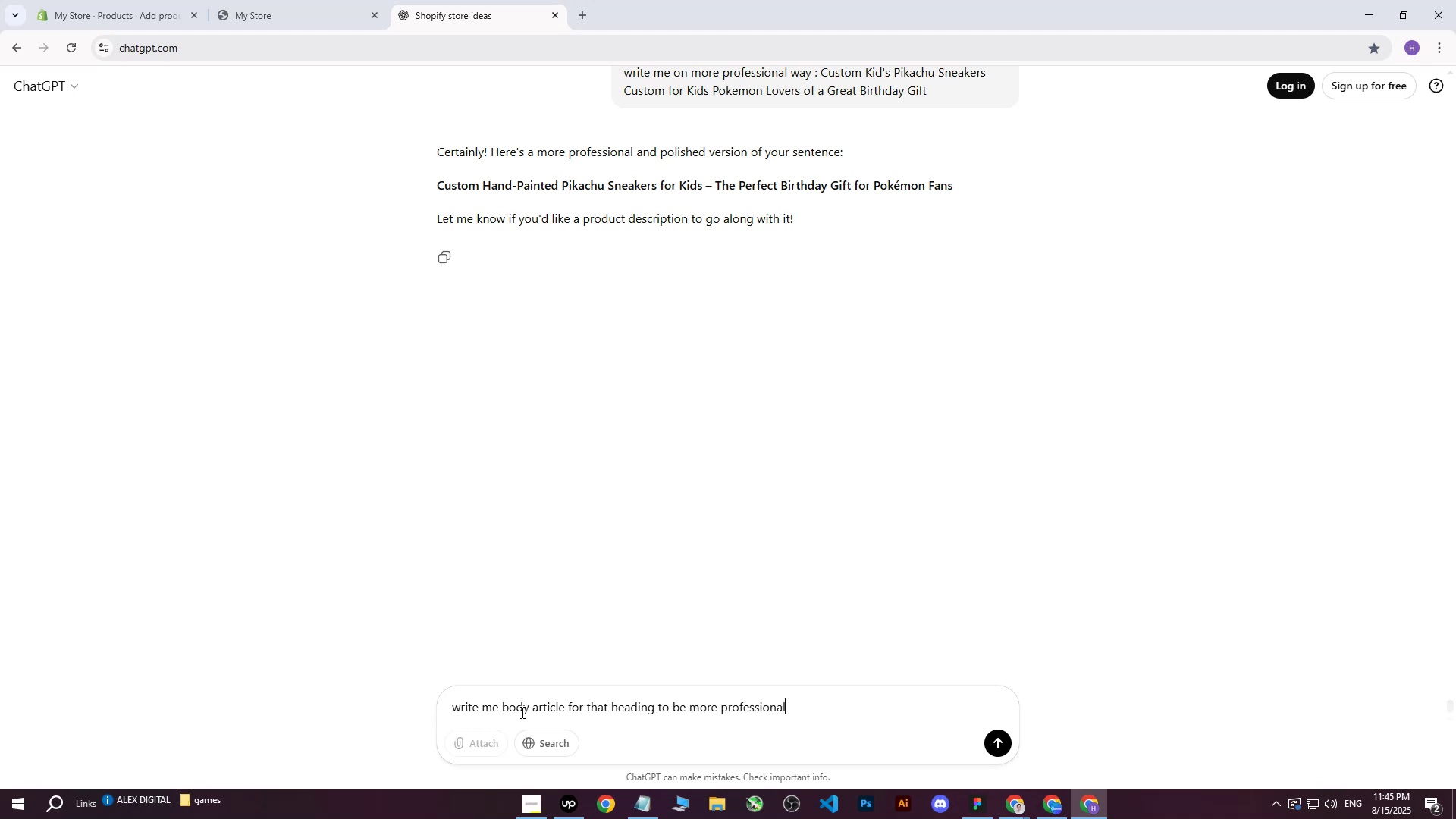 
key(Enter)
 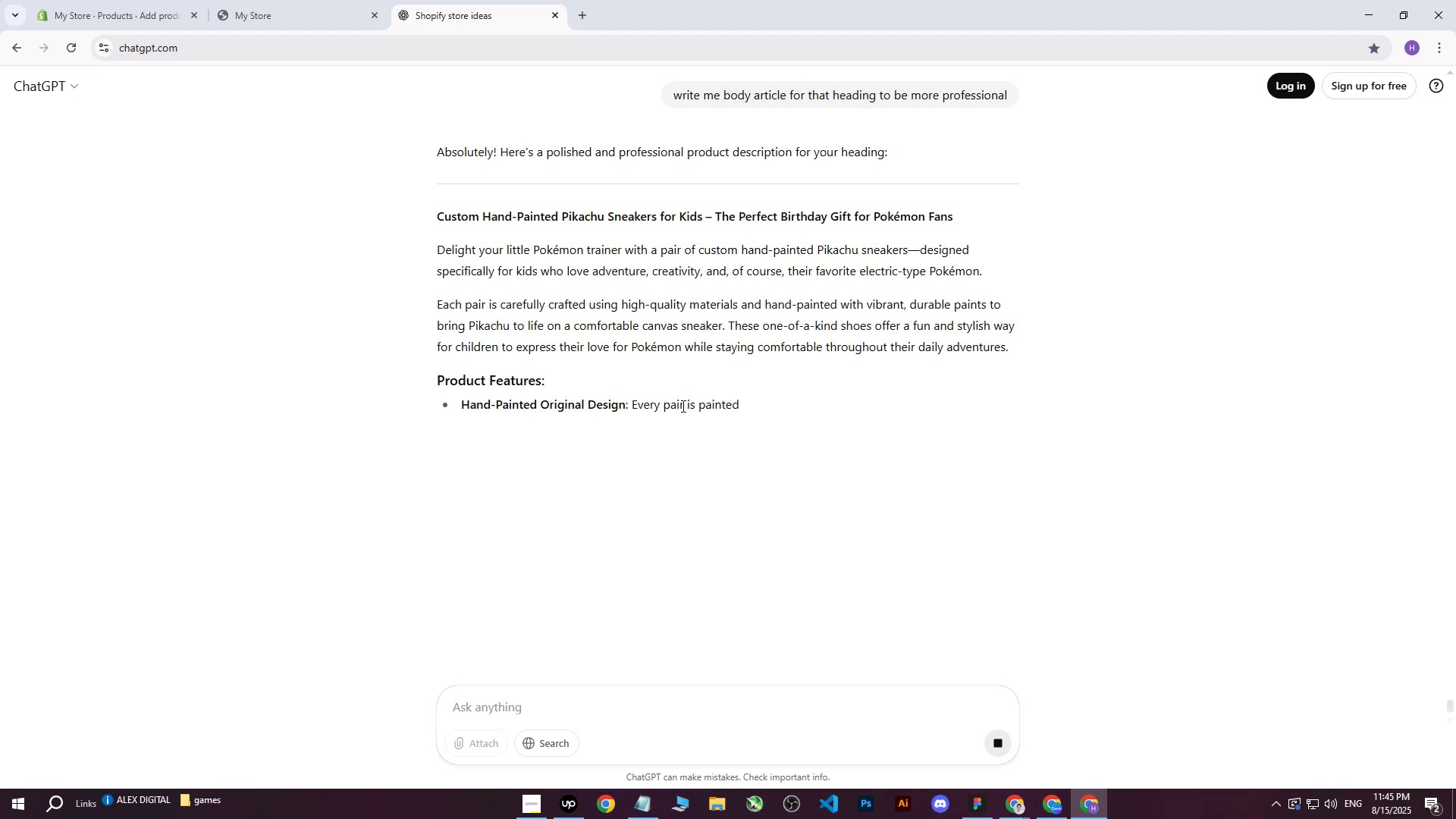 
wait(11.69)
 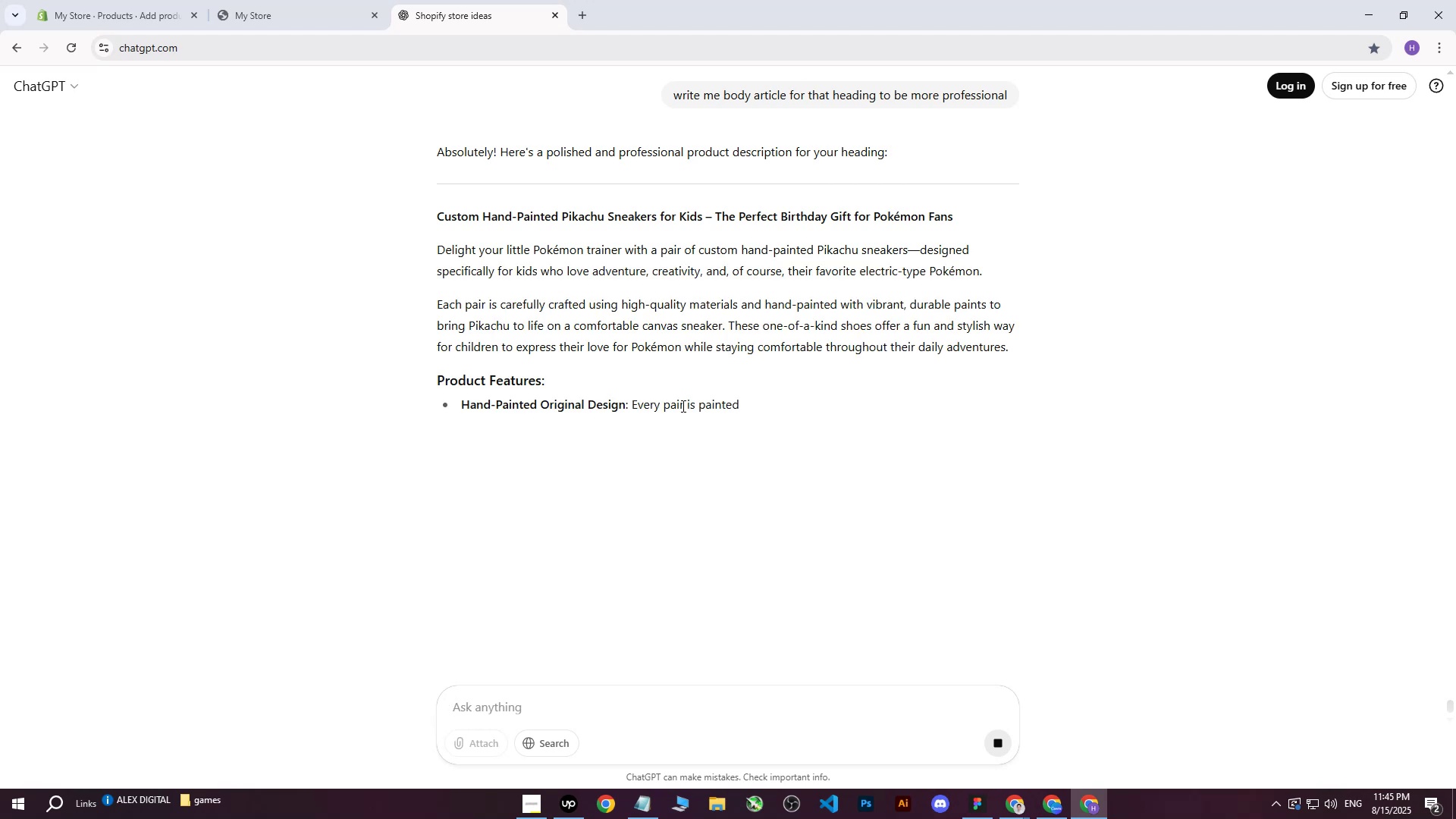 
left_click_drag(start_coordinate=[441, 212], to_coordinate=[460, 223])
 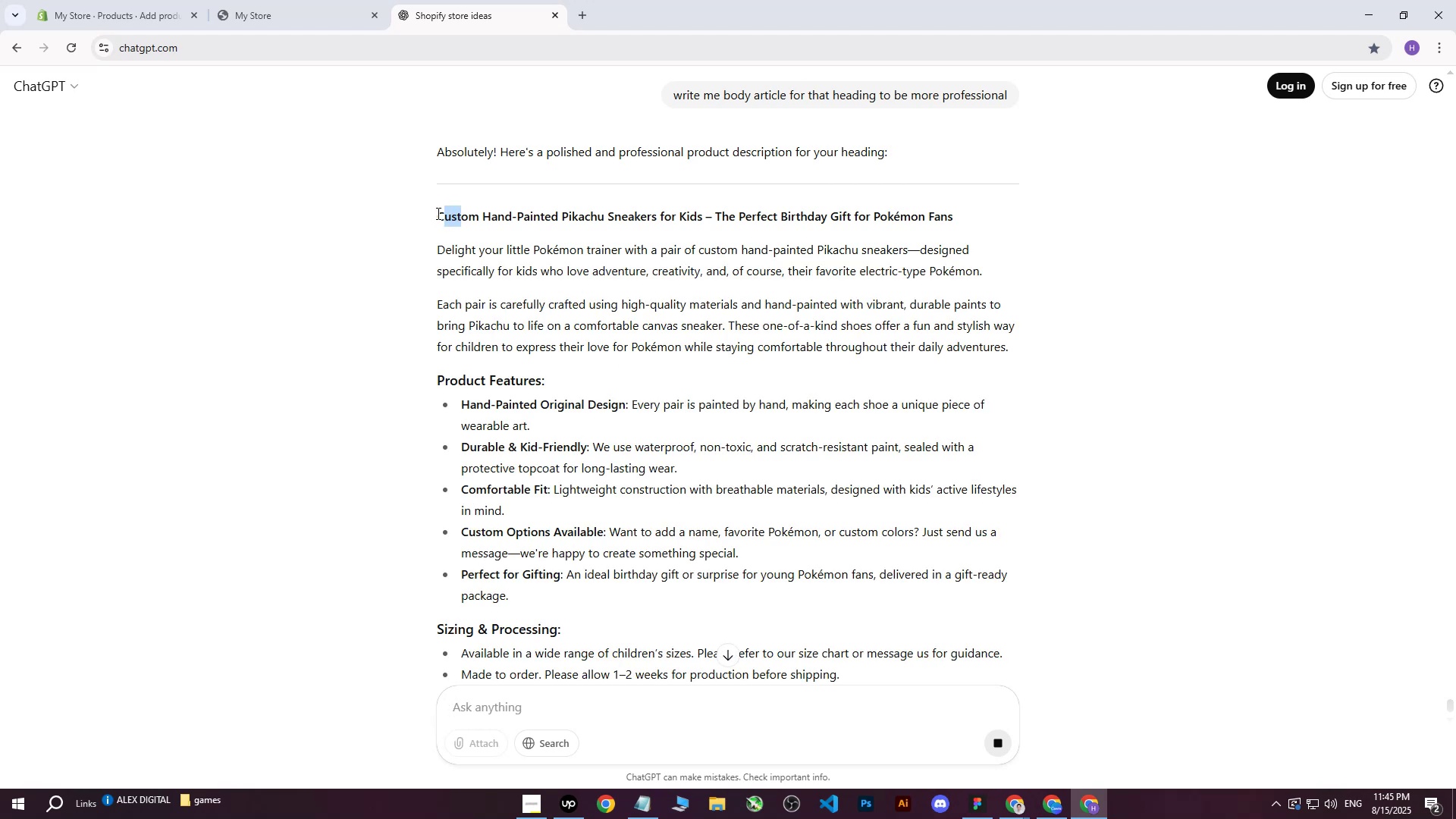 
left_click_drag(start_coordinate=[437, 213], to_coordinate=[832, 564])
 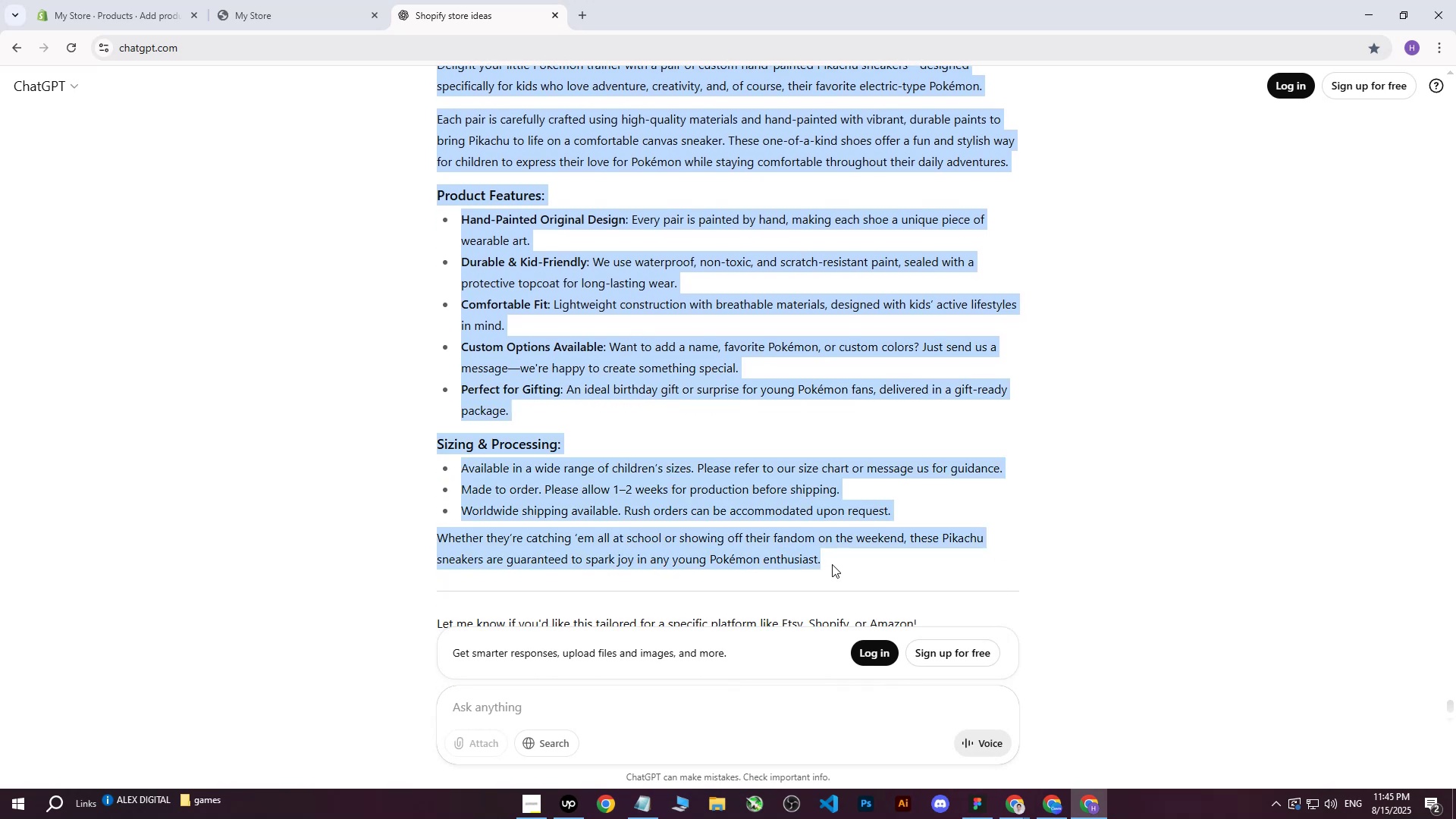 
scroll: coordinate [664, 402], scroll_direction: down, amount: 8.0
 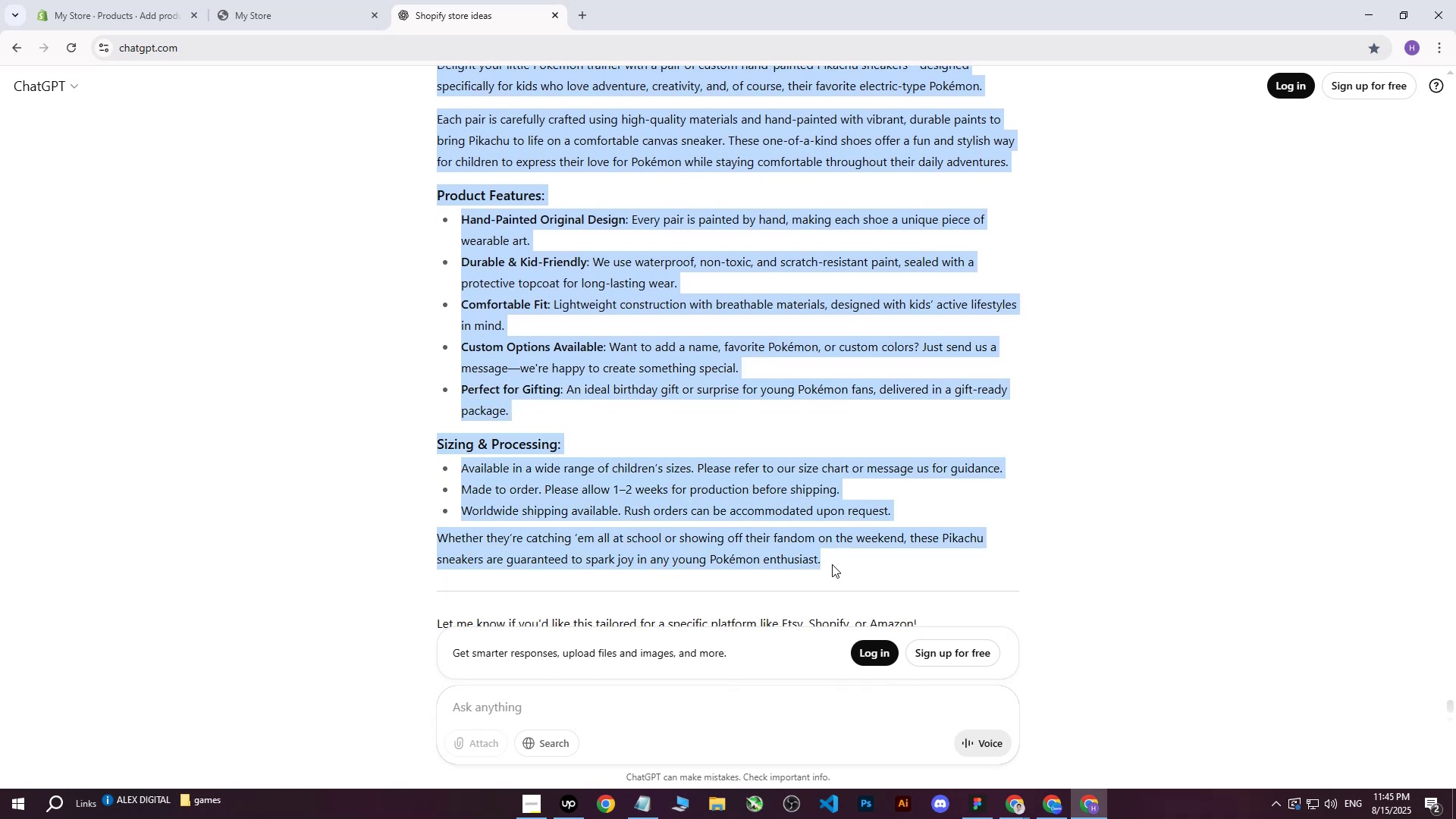 
key(Control+C)
 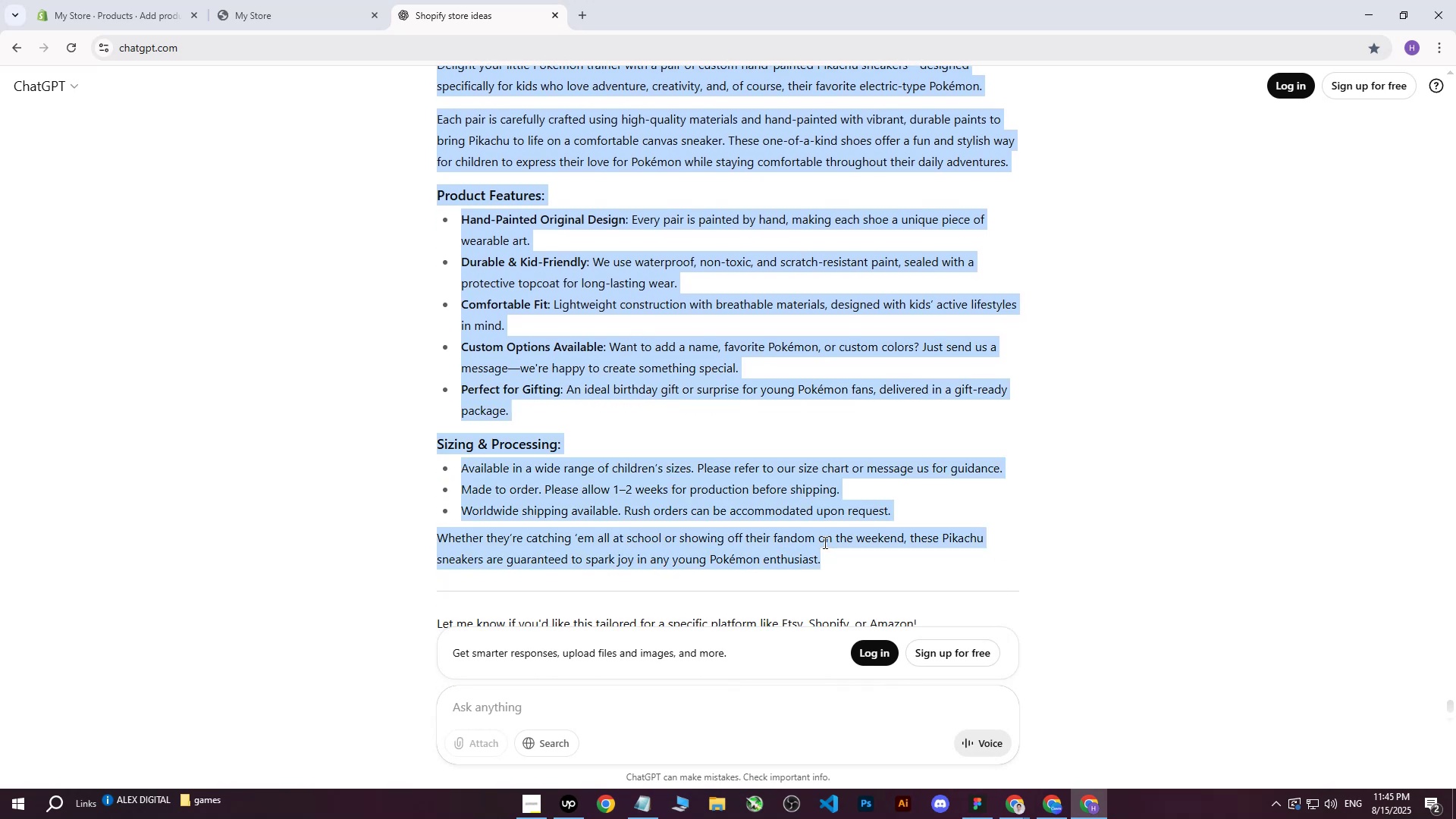 
left_click([632, 425])
 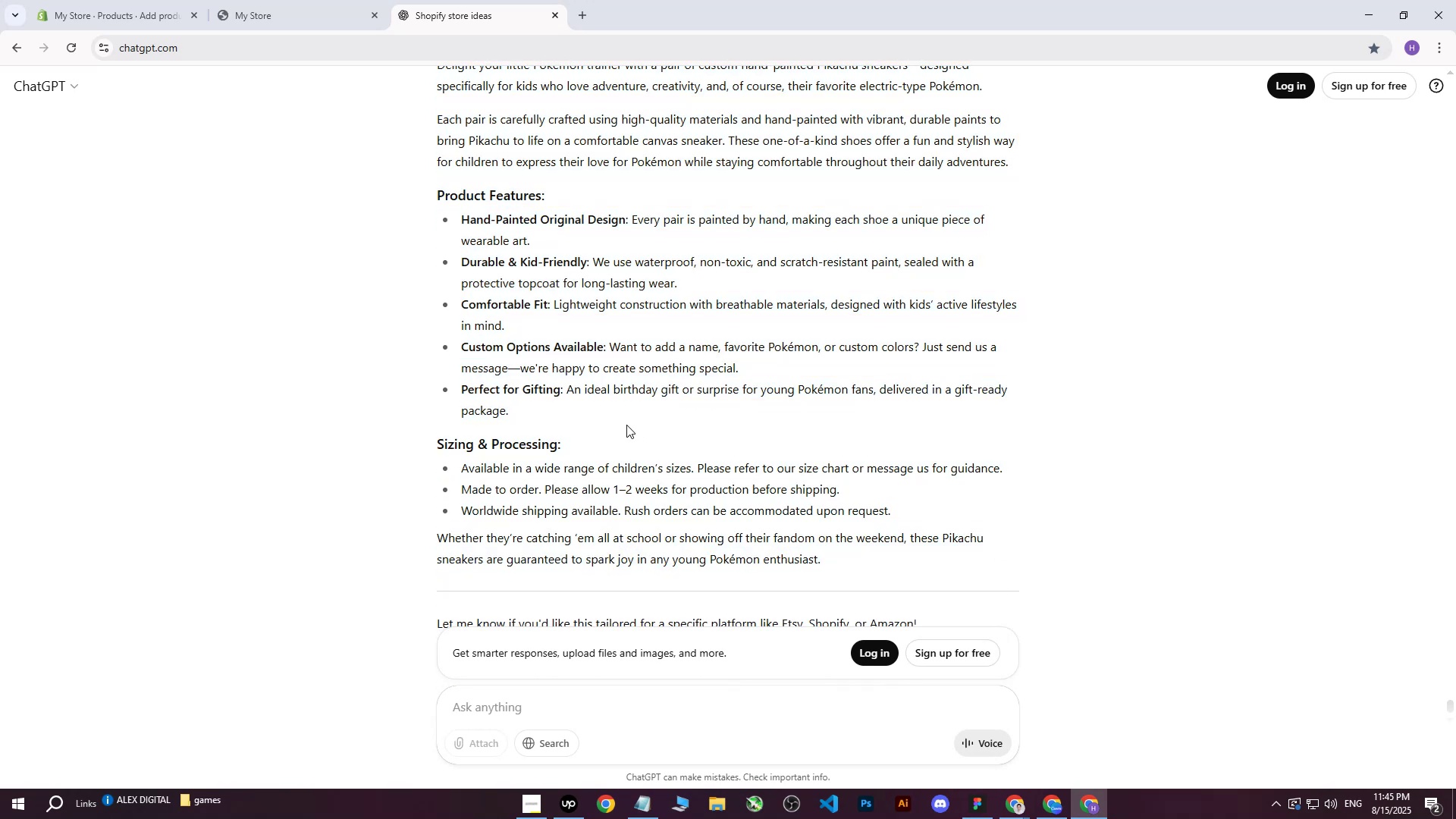 
scroll: coordinate [624, 424], scroll_direction: up, amount: 2.0
 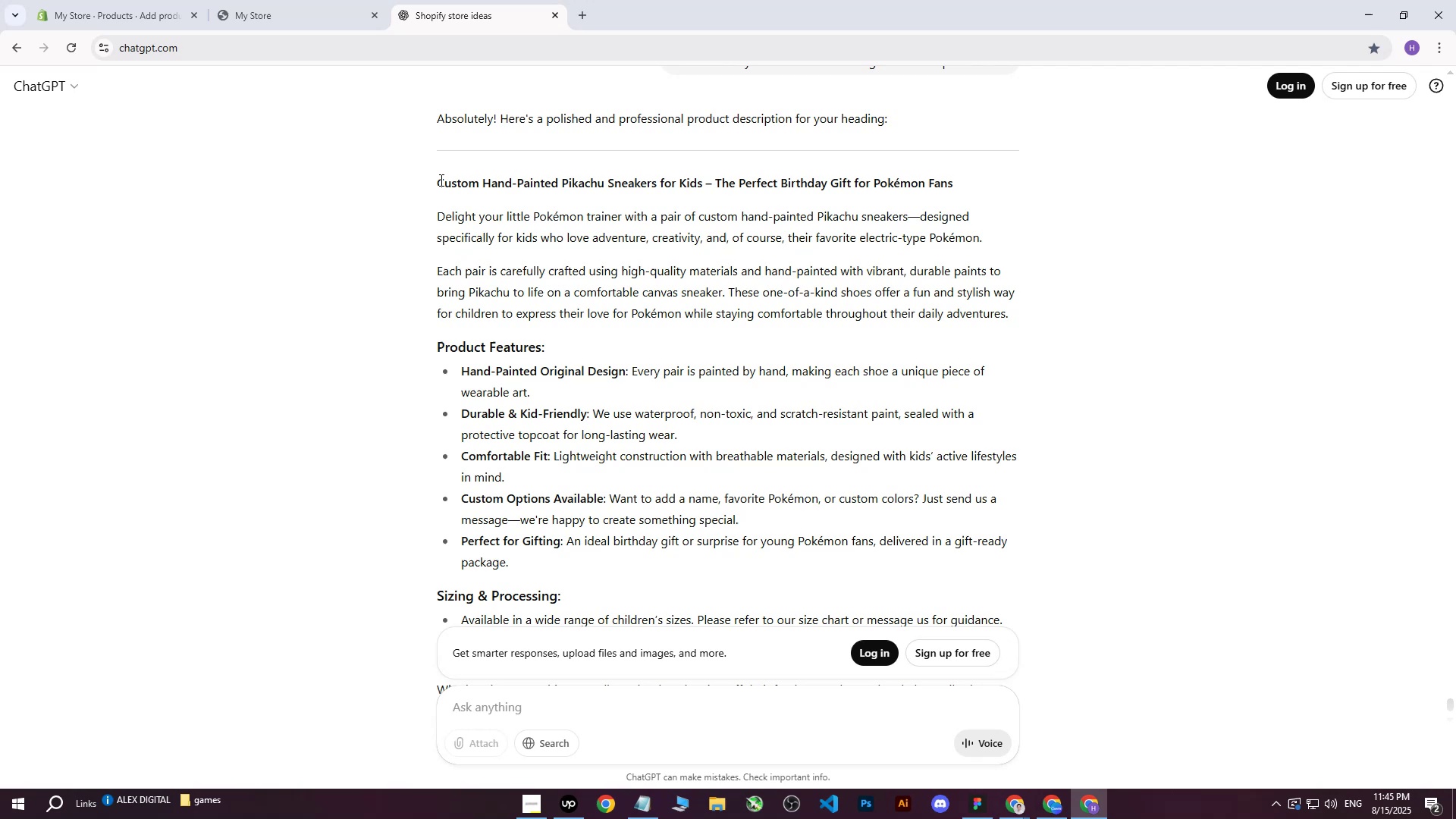 
left_click_drag(start_coordinate=[438, 215], to_coordinate=[860, 539])
 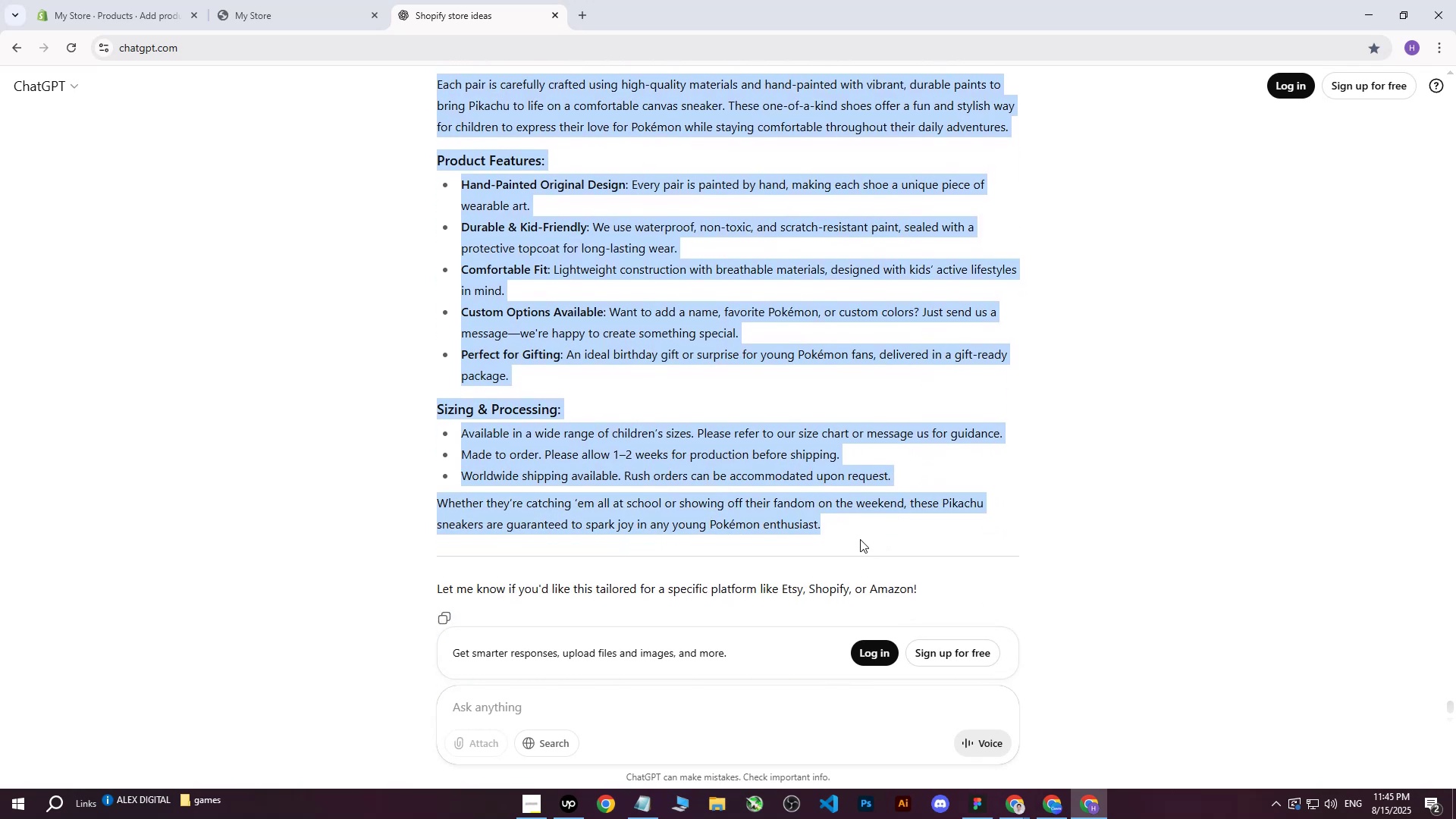 
scroll: coordinate [921, 518], scroll_direction: down, amount: 3.0
 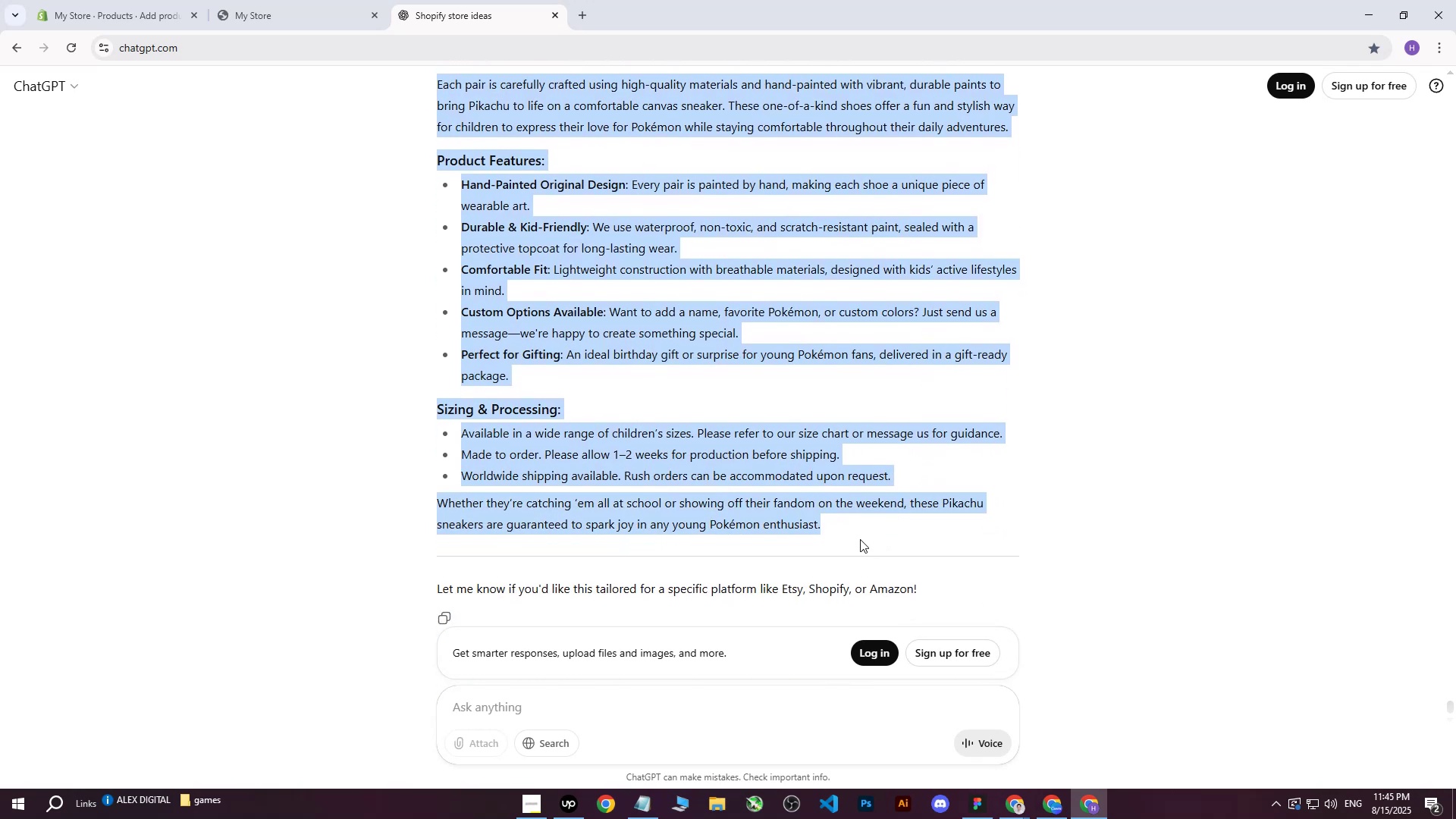 
key(Control+C)
 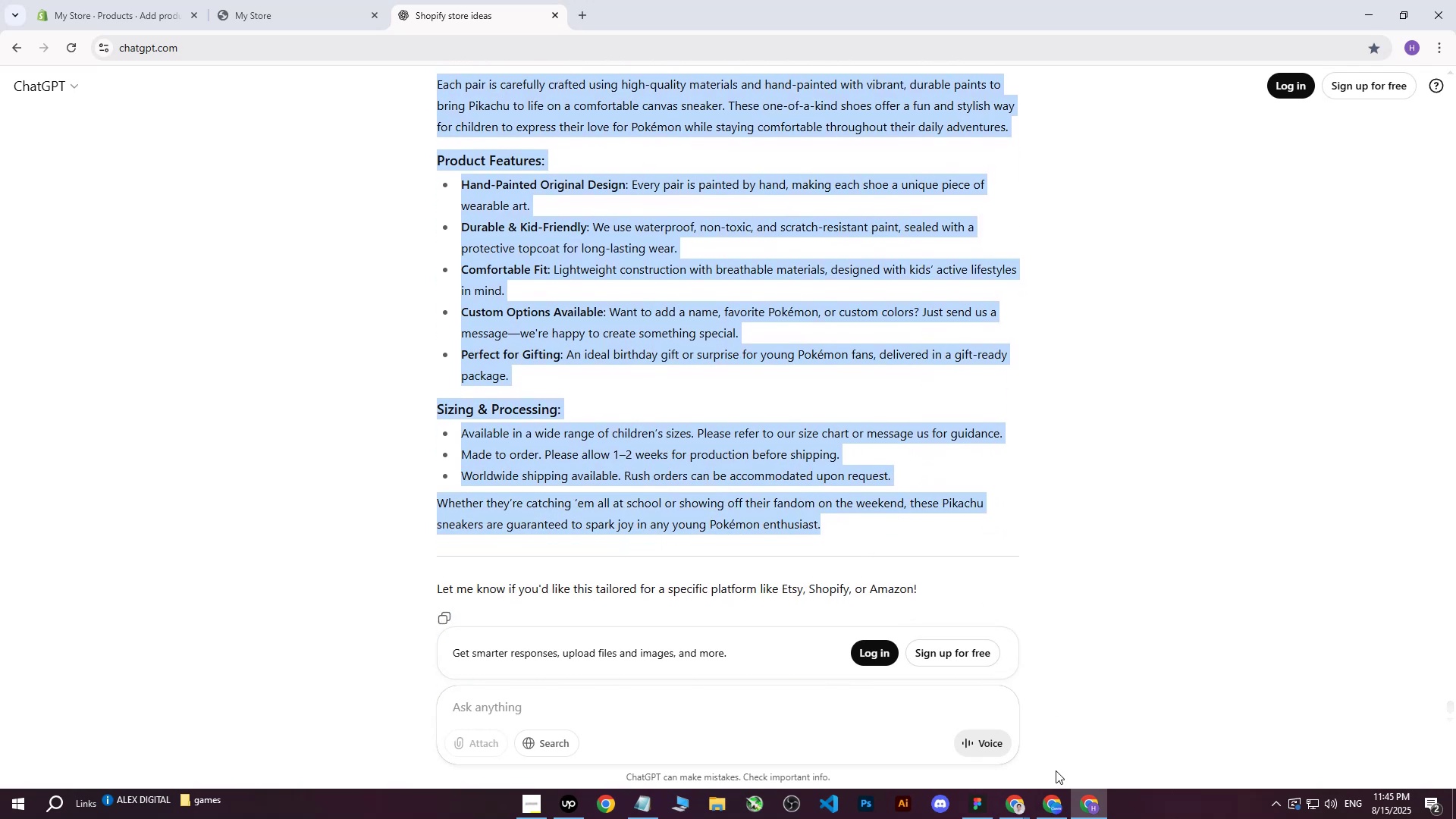 
left_click([140, 0])
 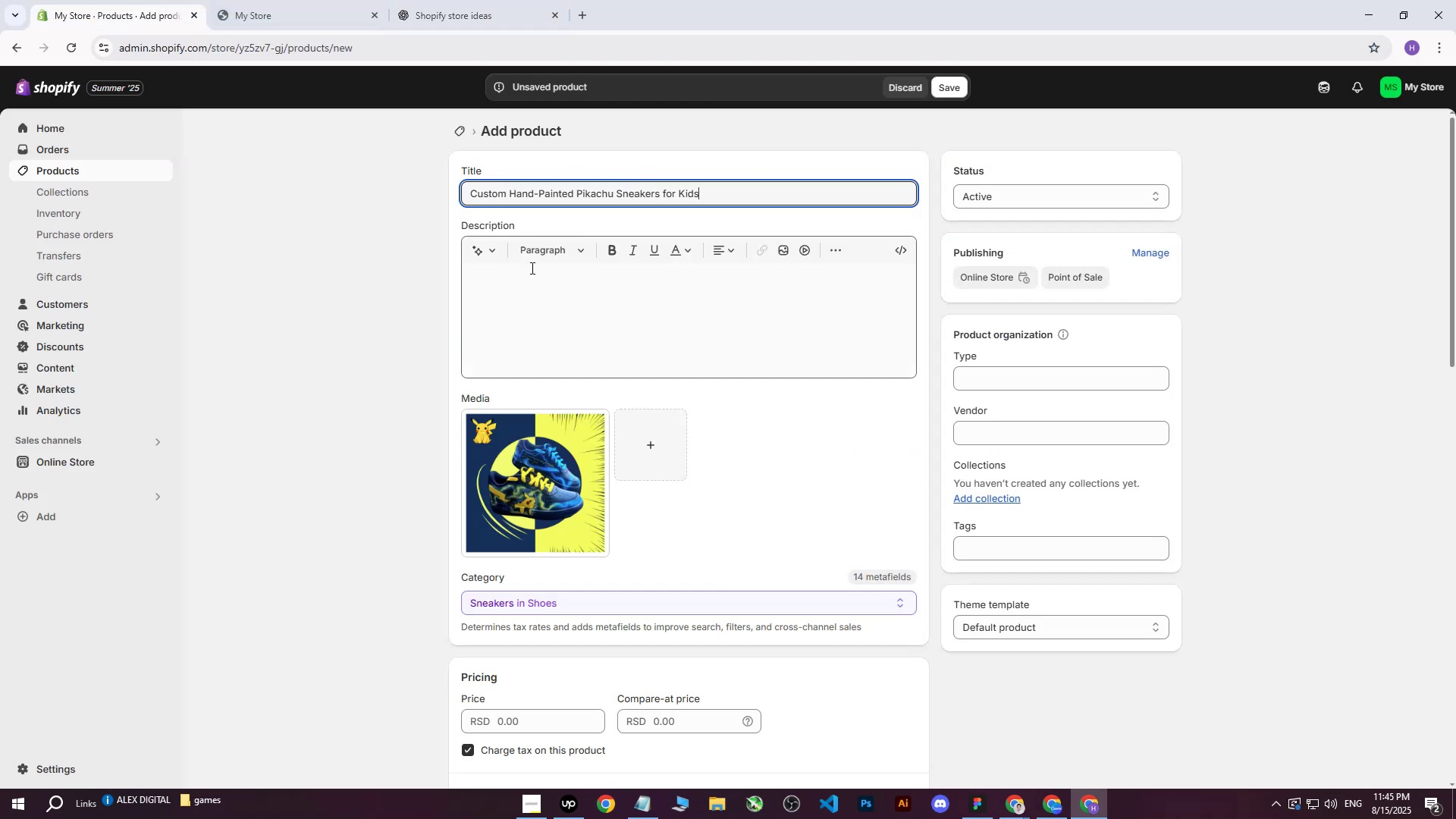 
left_click([531, 281])
 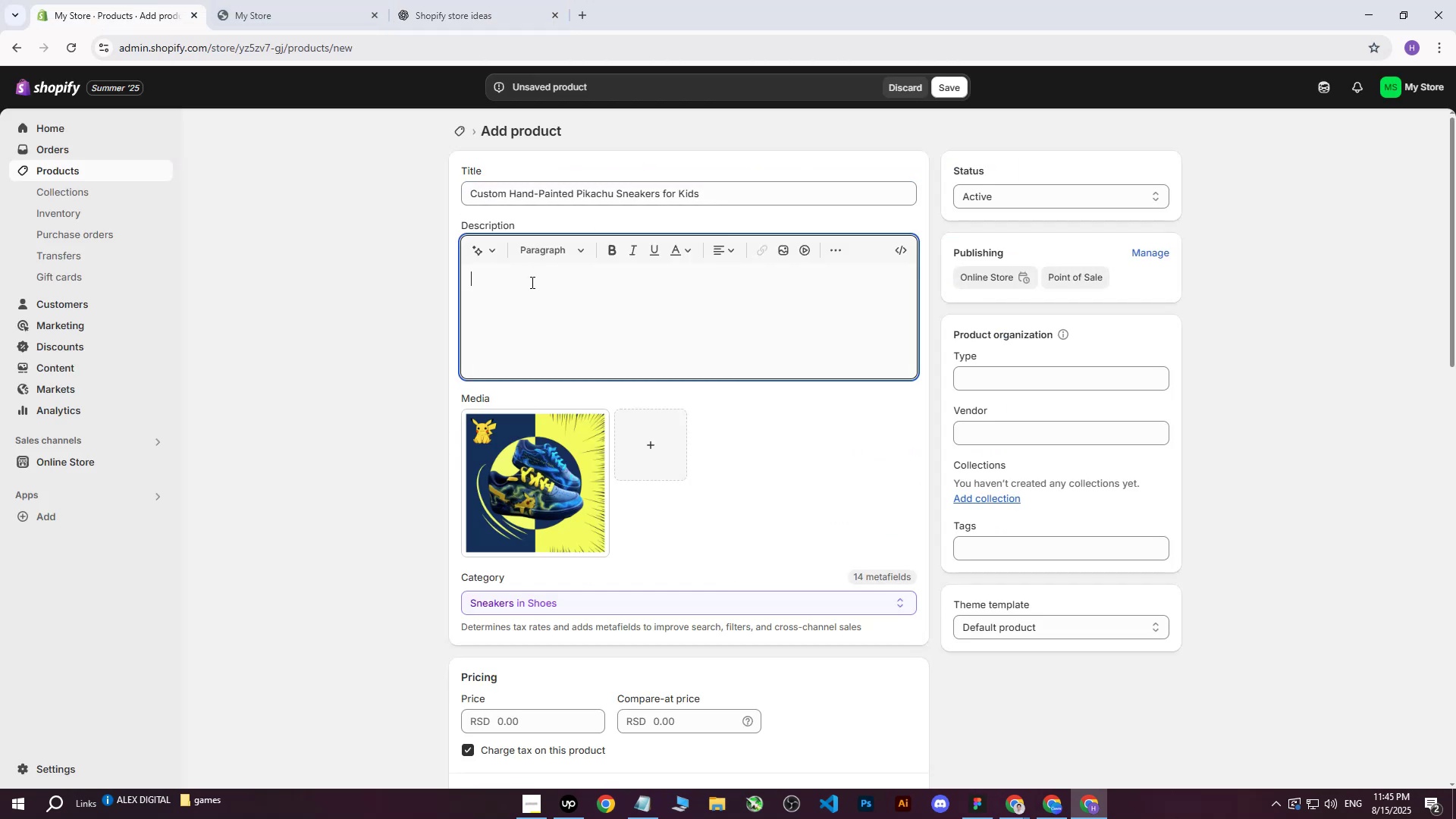 
key(Control+ControlLeft)
 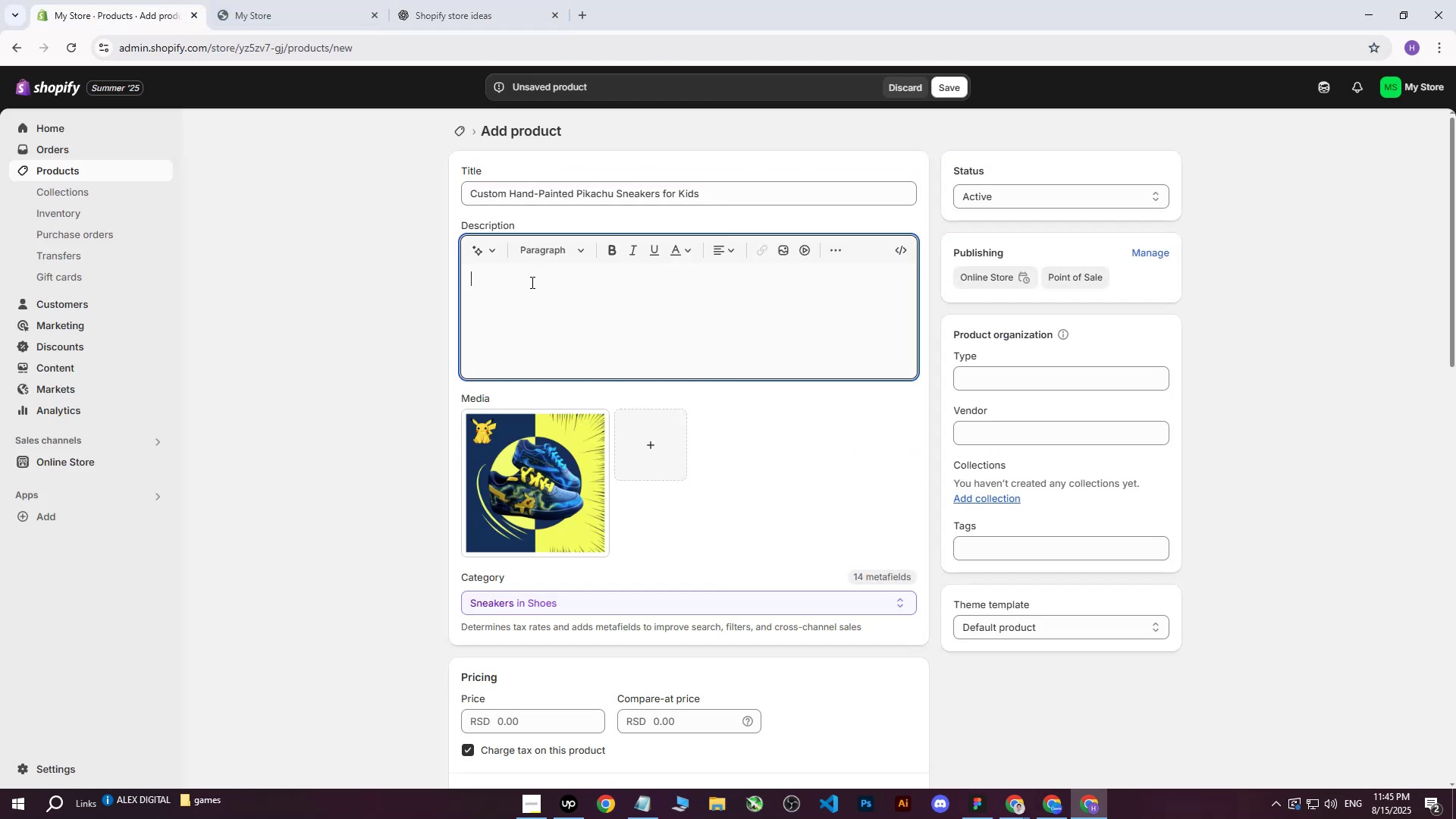 
key(Control+V)
 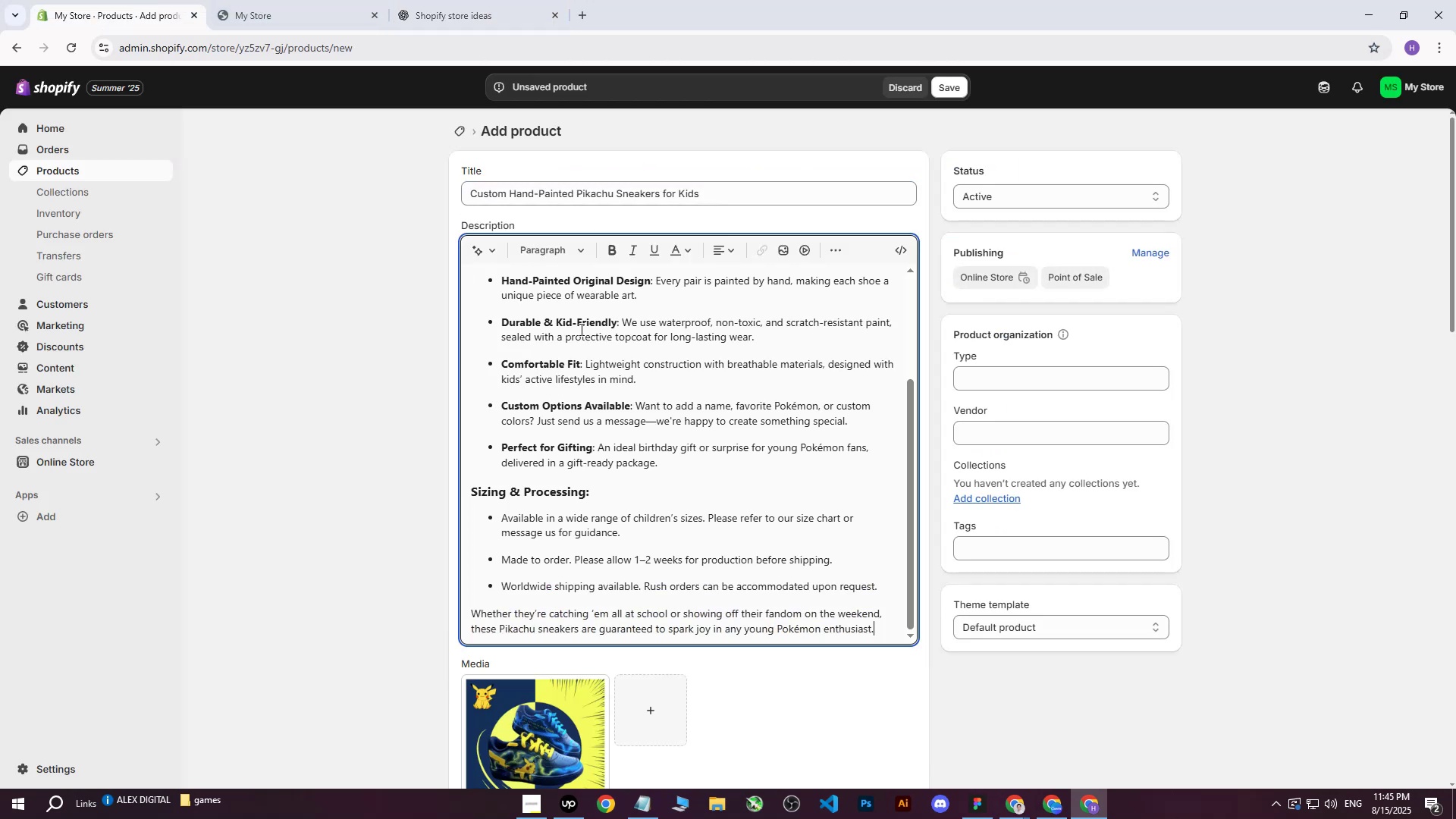 
scroll: coordinate [585, 337], scroll_direction: up, amount: 6.0
 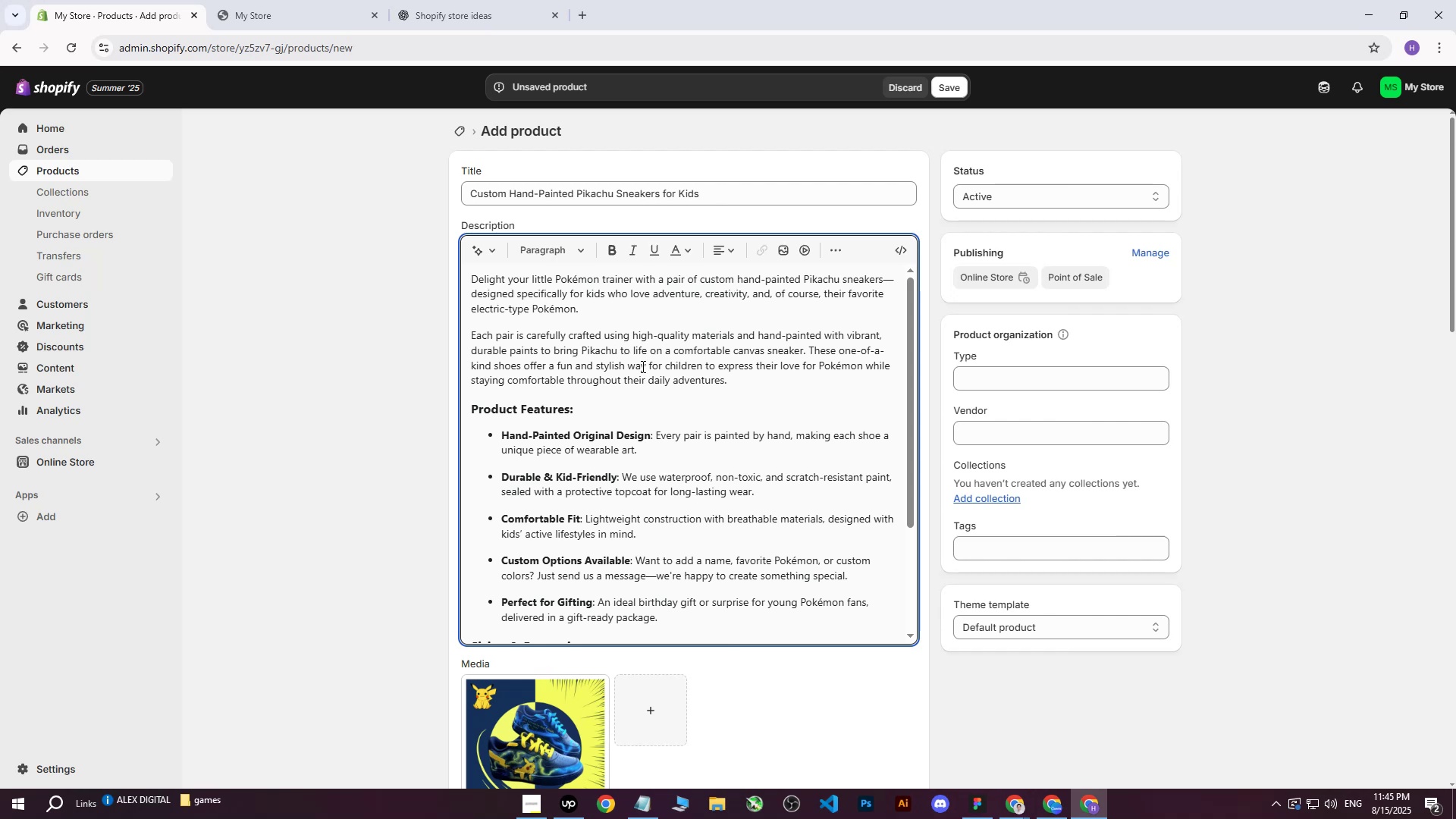 
wait(14.21)
 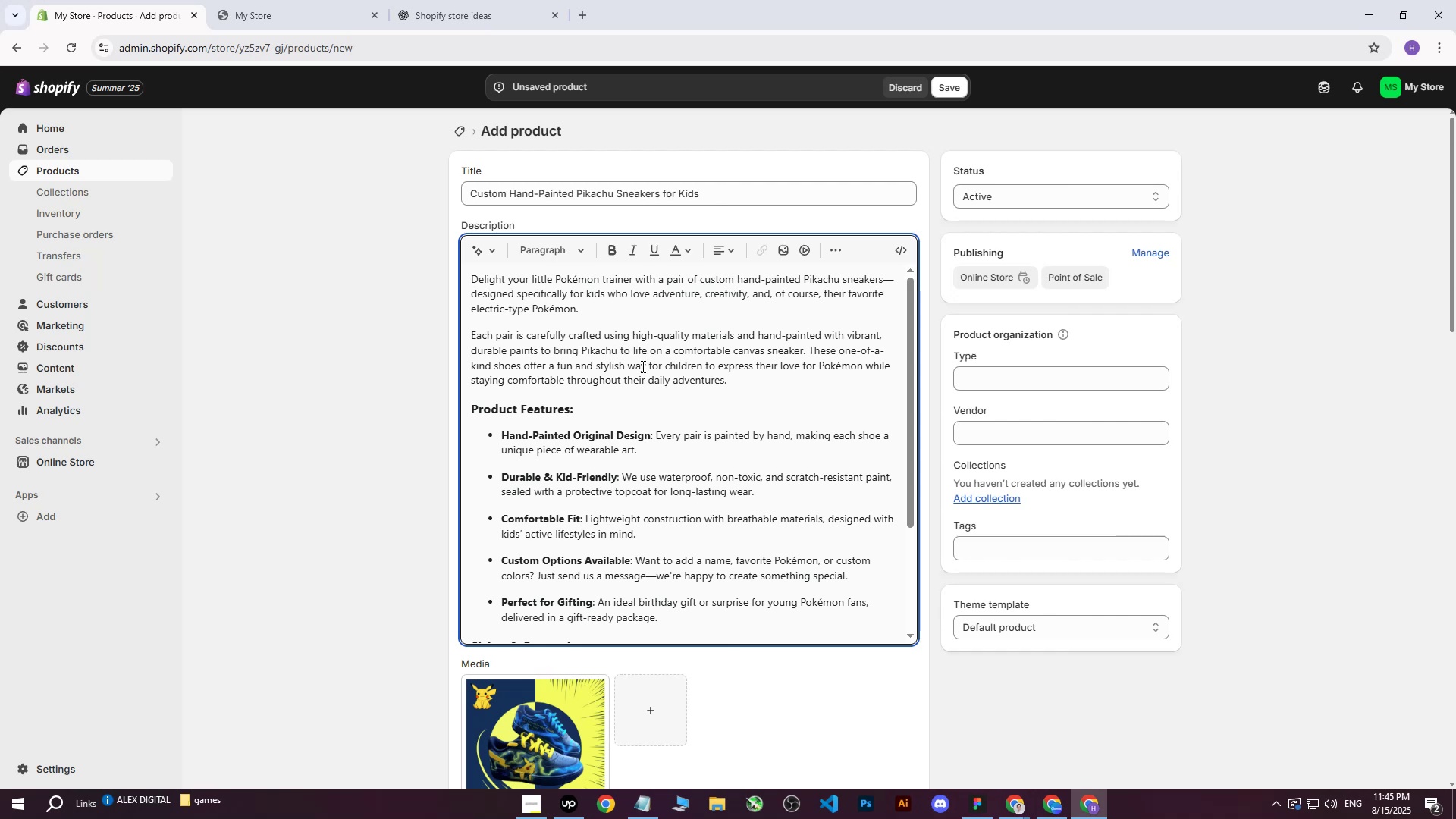 
scroll: coordinate [548, 424], scroll_direction: down, amount: 1.0
 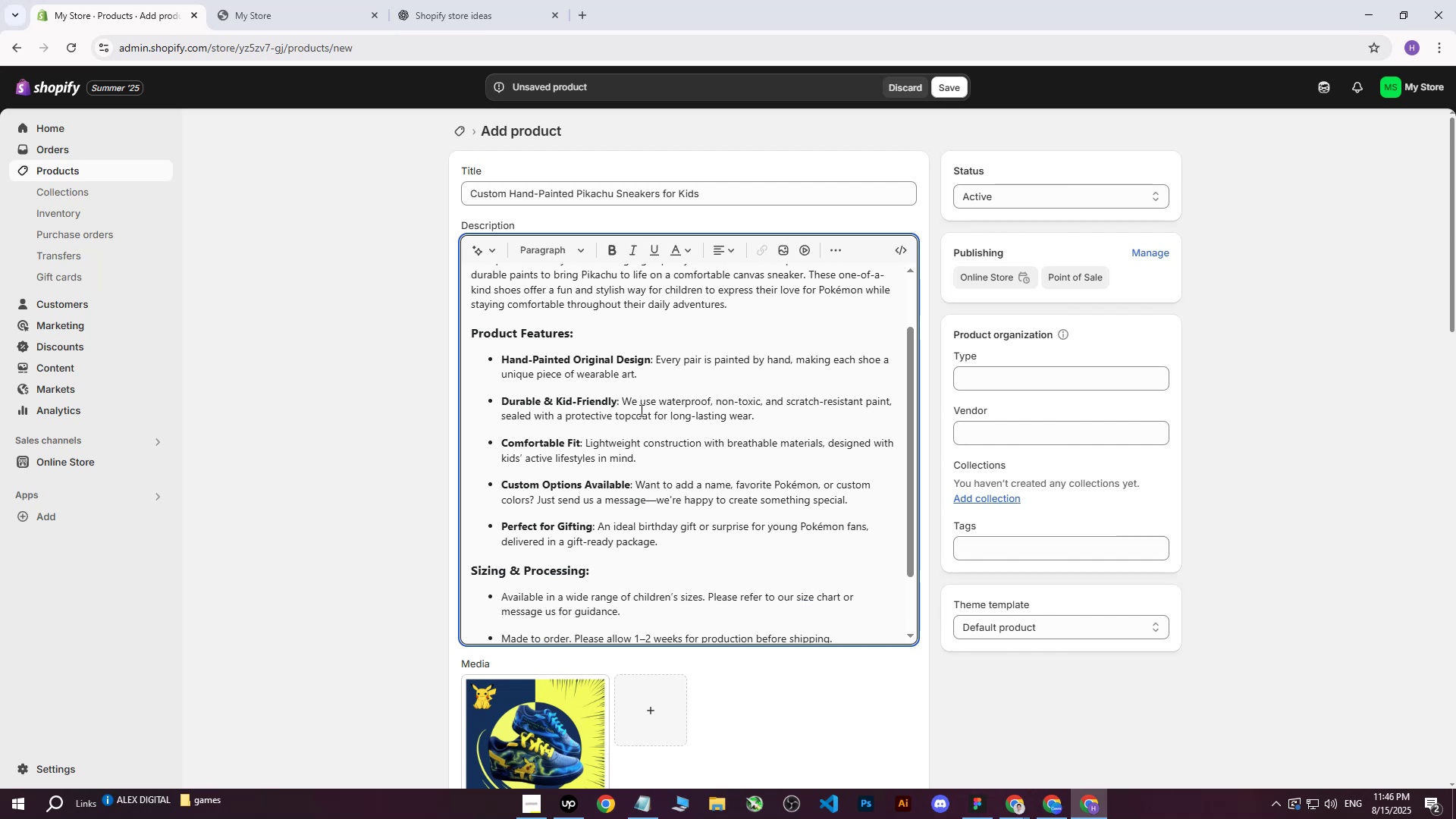 
wait(9.8)
 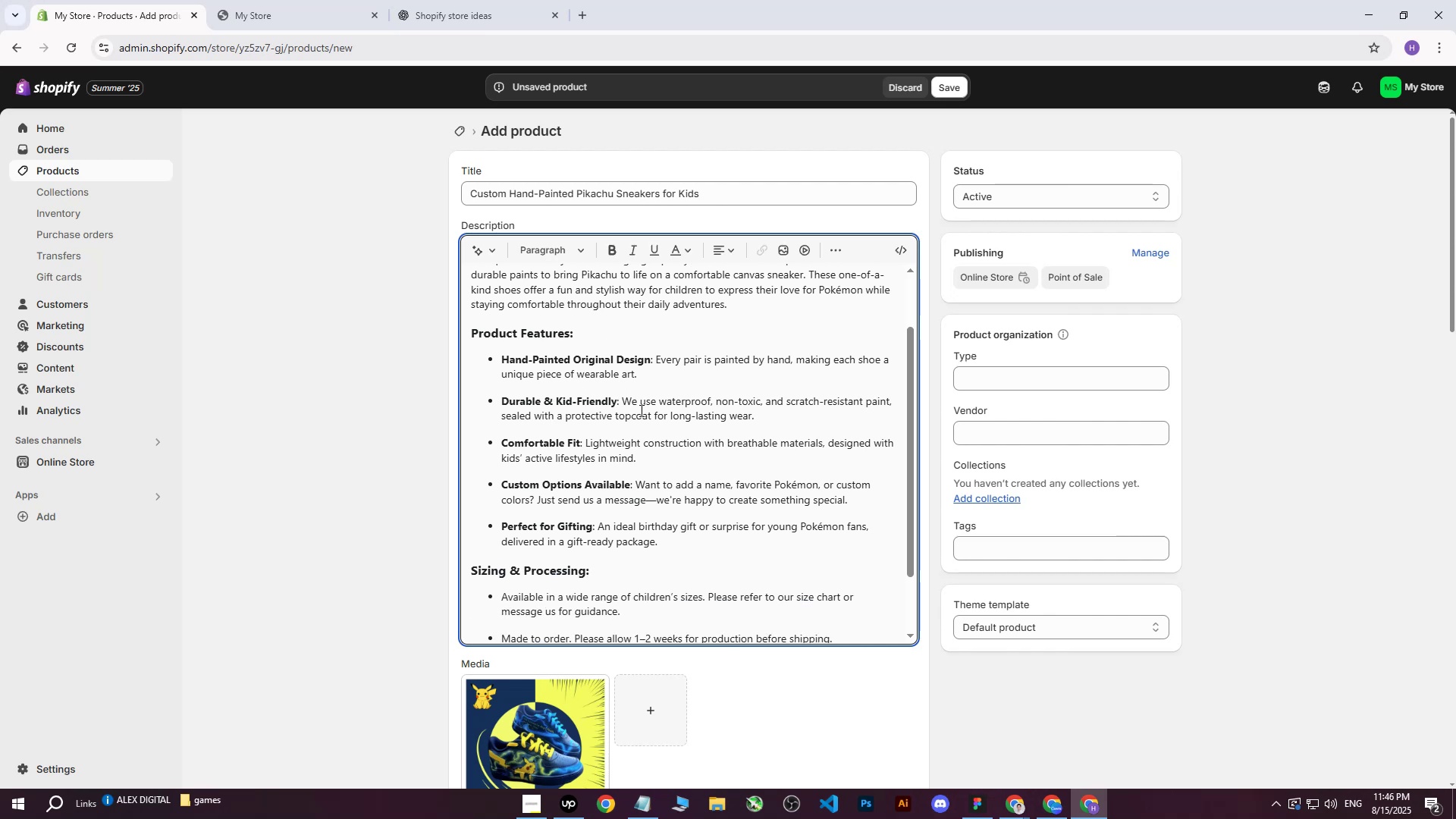 
scroll: coordinate [602, 388], scroll_direction: down, amount: 1.0
 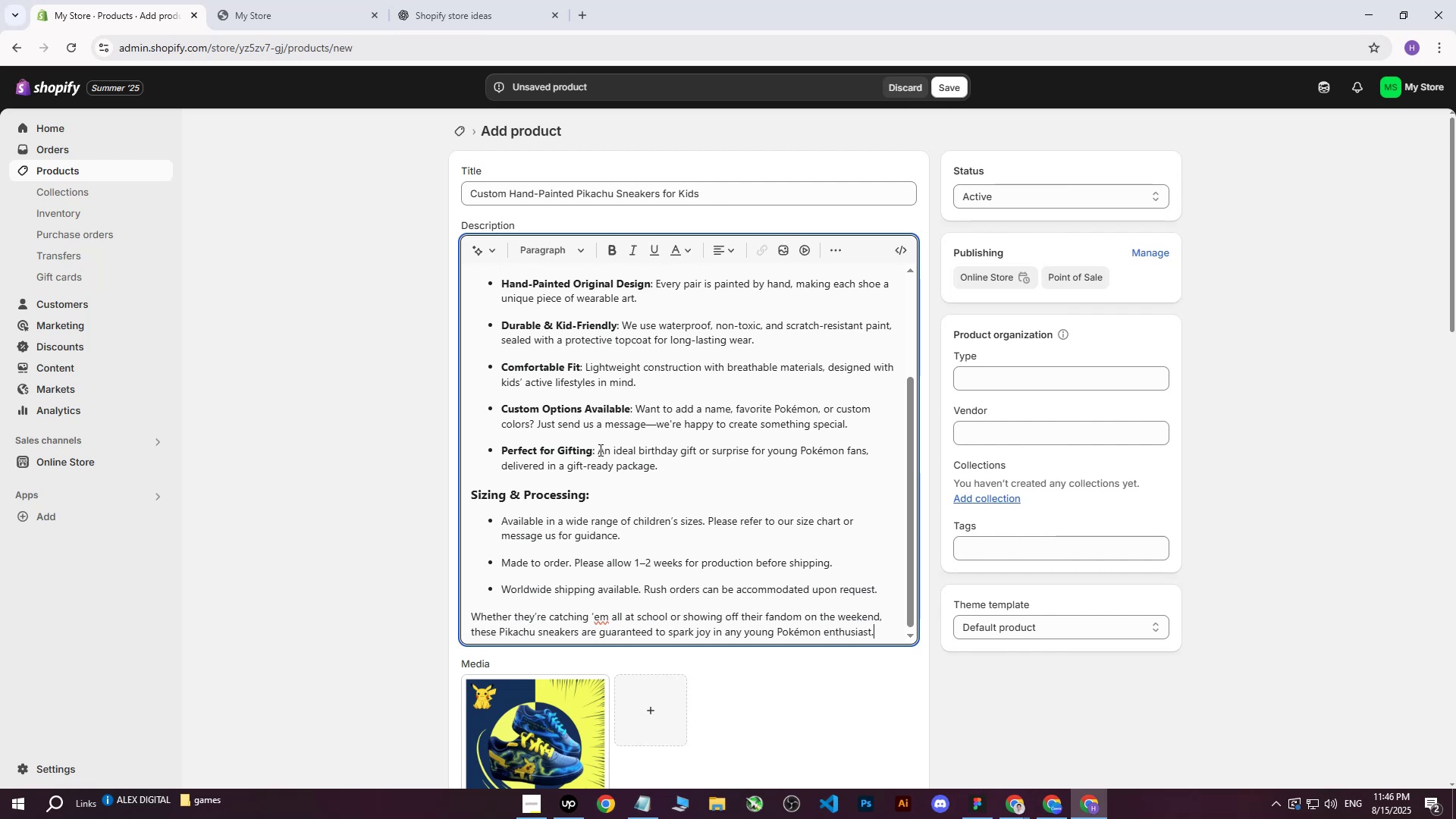 
wait(6.77)
 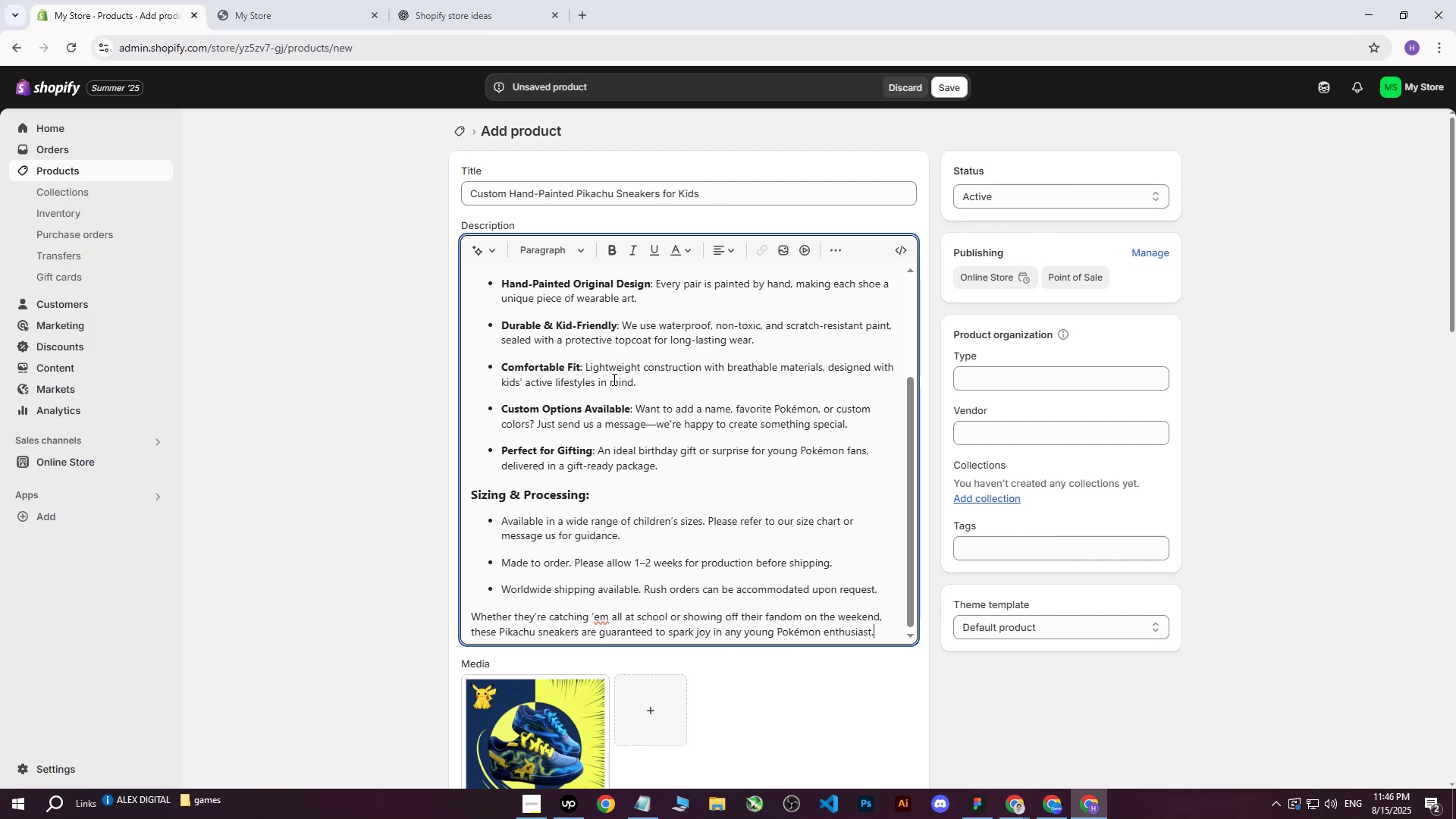 
scroll: coordinate [641, 516], scroll_direction: down, amount: 2.0
 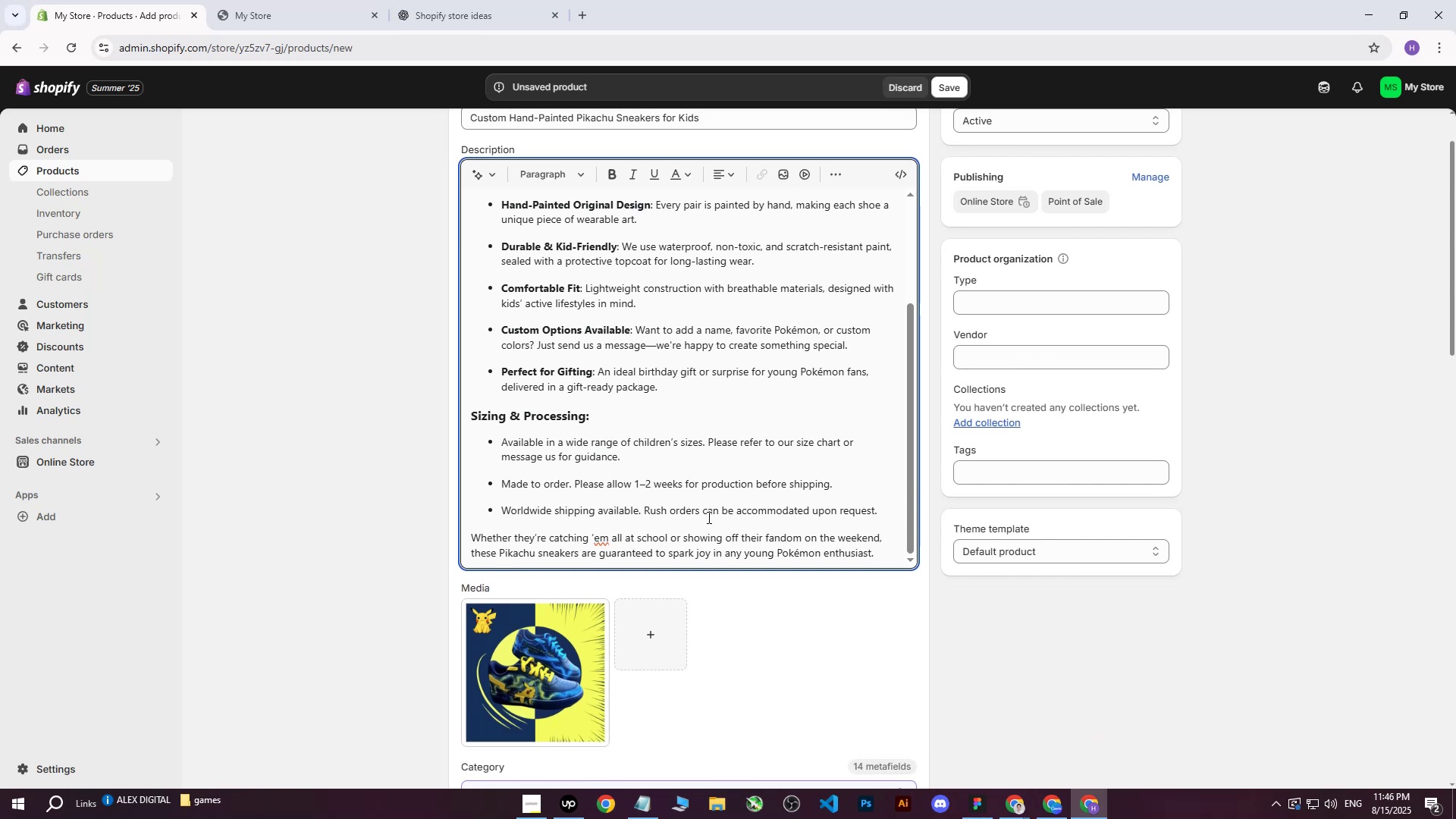 
scroll: coordinate [708, 526], scroll_direction: up, amount: 4.0
 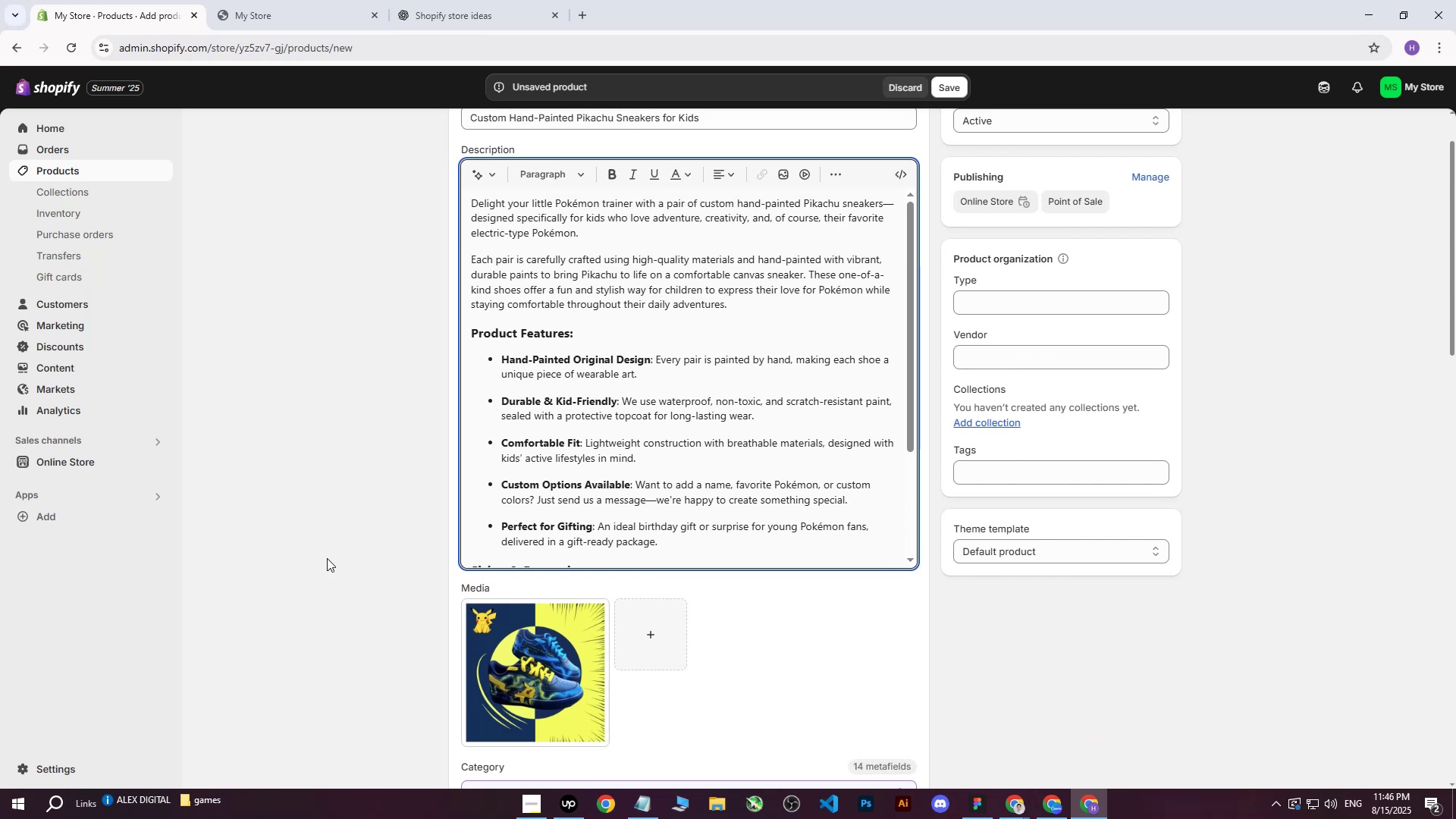 
left_click([327, 554])
 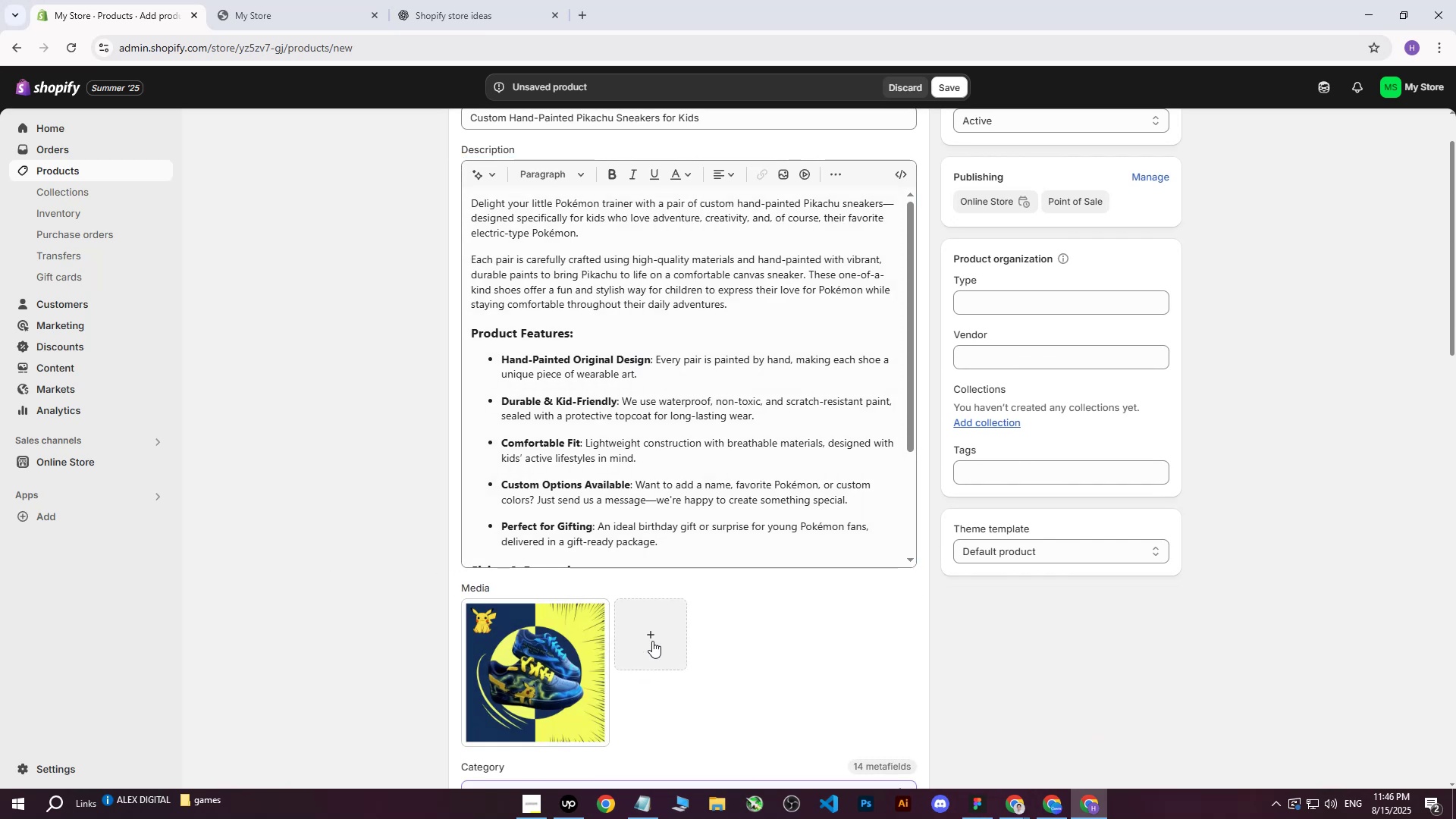 
scroll: coordinate [689, 599], scroll_direction: down, amount: 3.0
 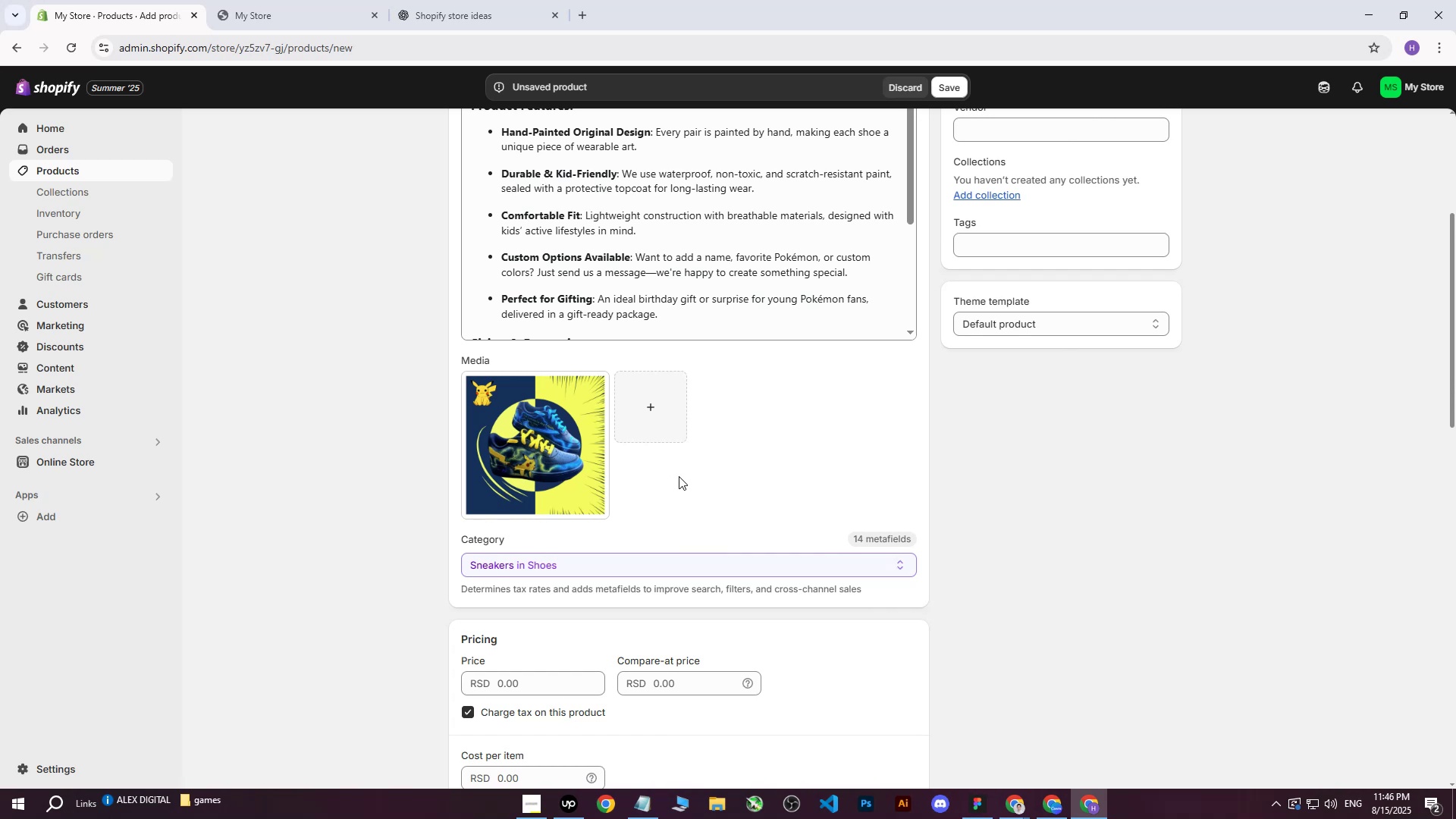 
scroll: coordinate [686, 479], scroll_direction: up, amount: 5.0
 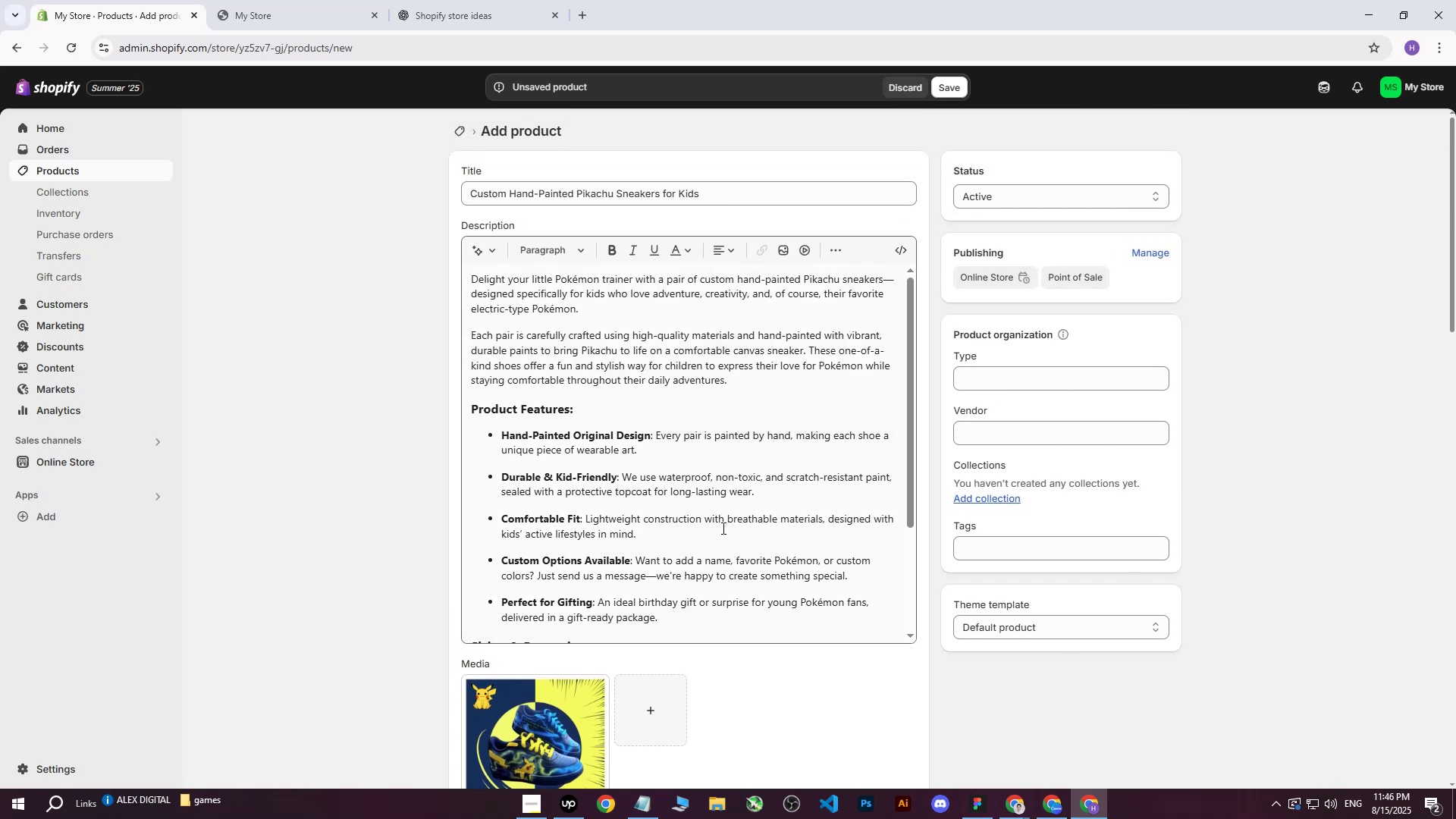 
scroll: coordinate [791, 704], scroll_direction: down, amount: 6.0
 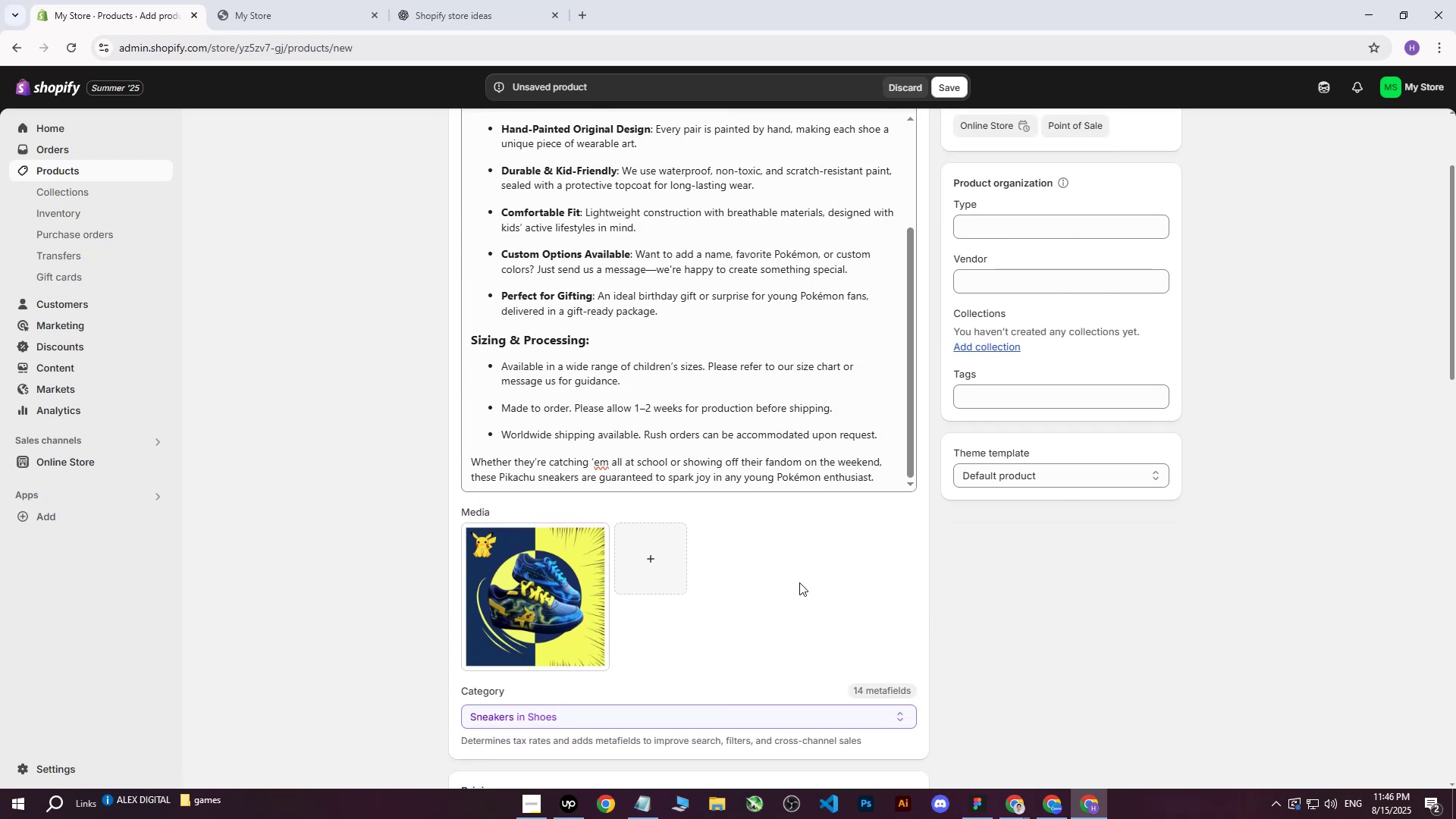 
wait(8.12)
 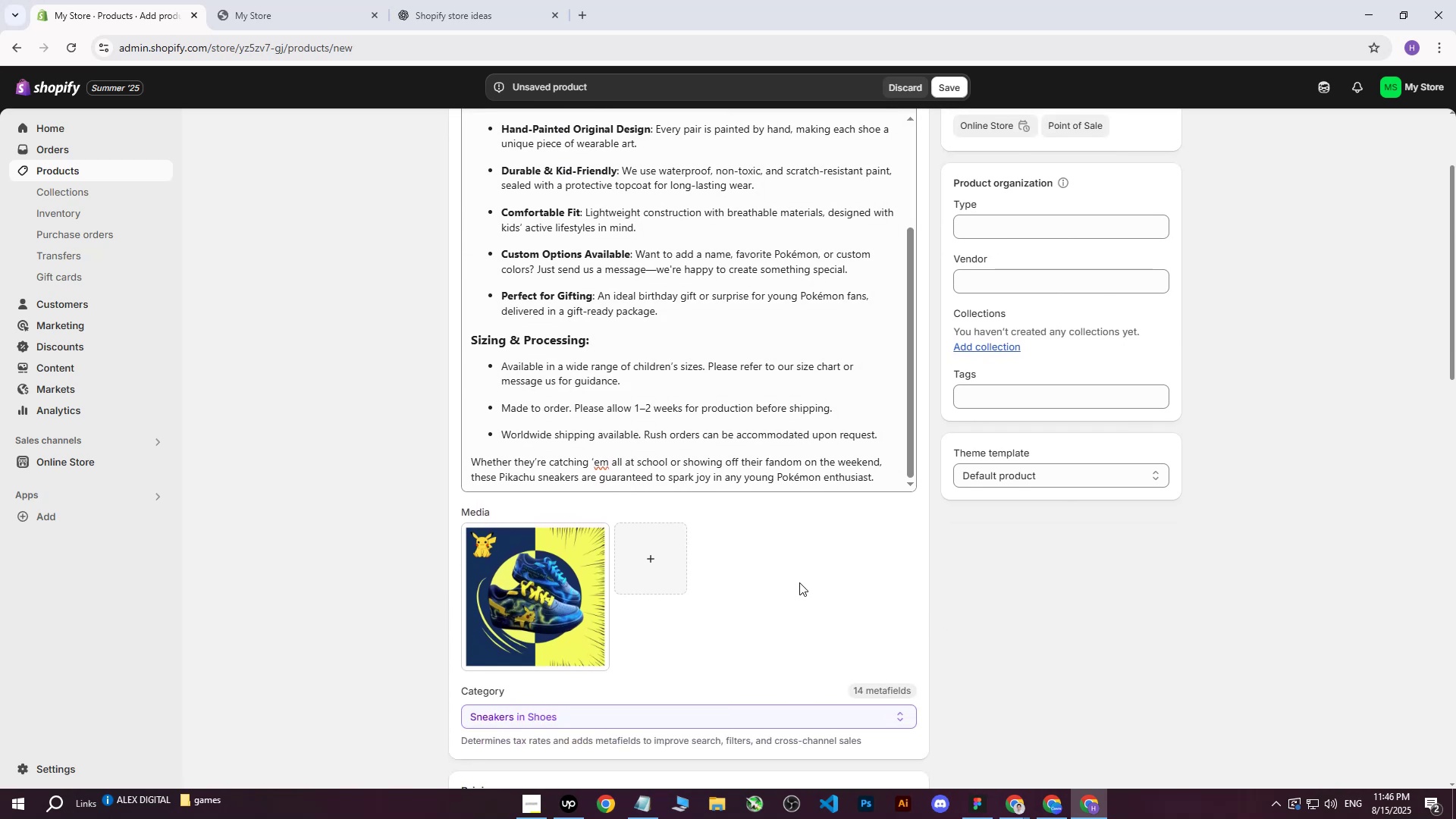 
scroll: coordinate [646, 610], scroll_direction: up, amount: 2.0
 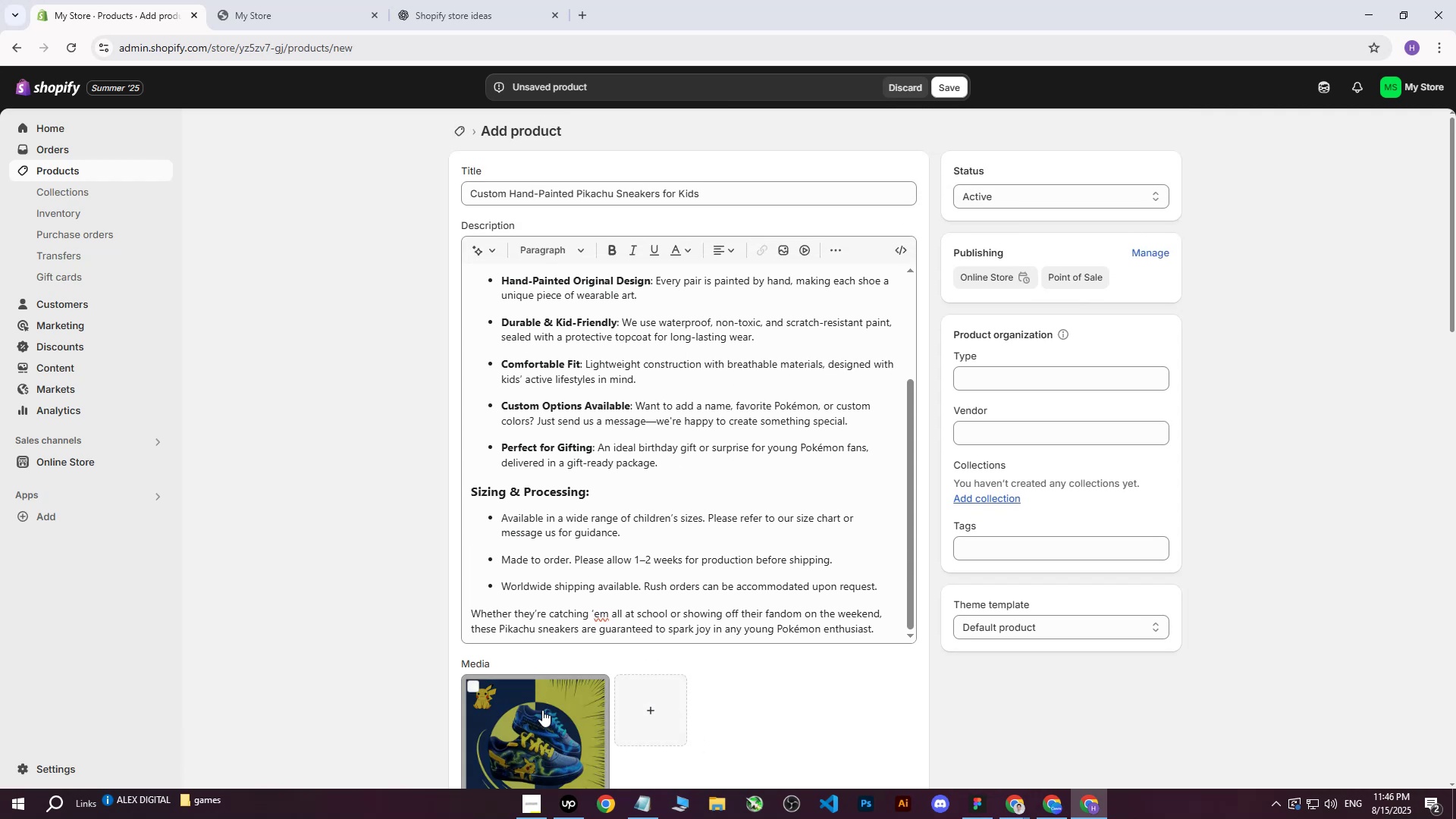 
left_click([541, 711])
 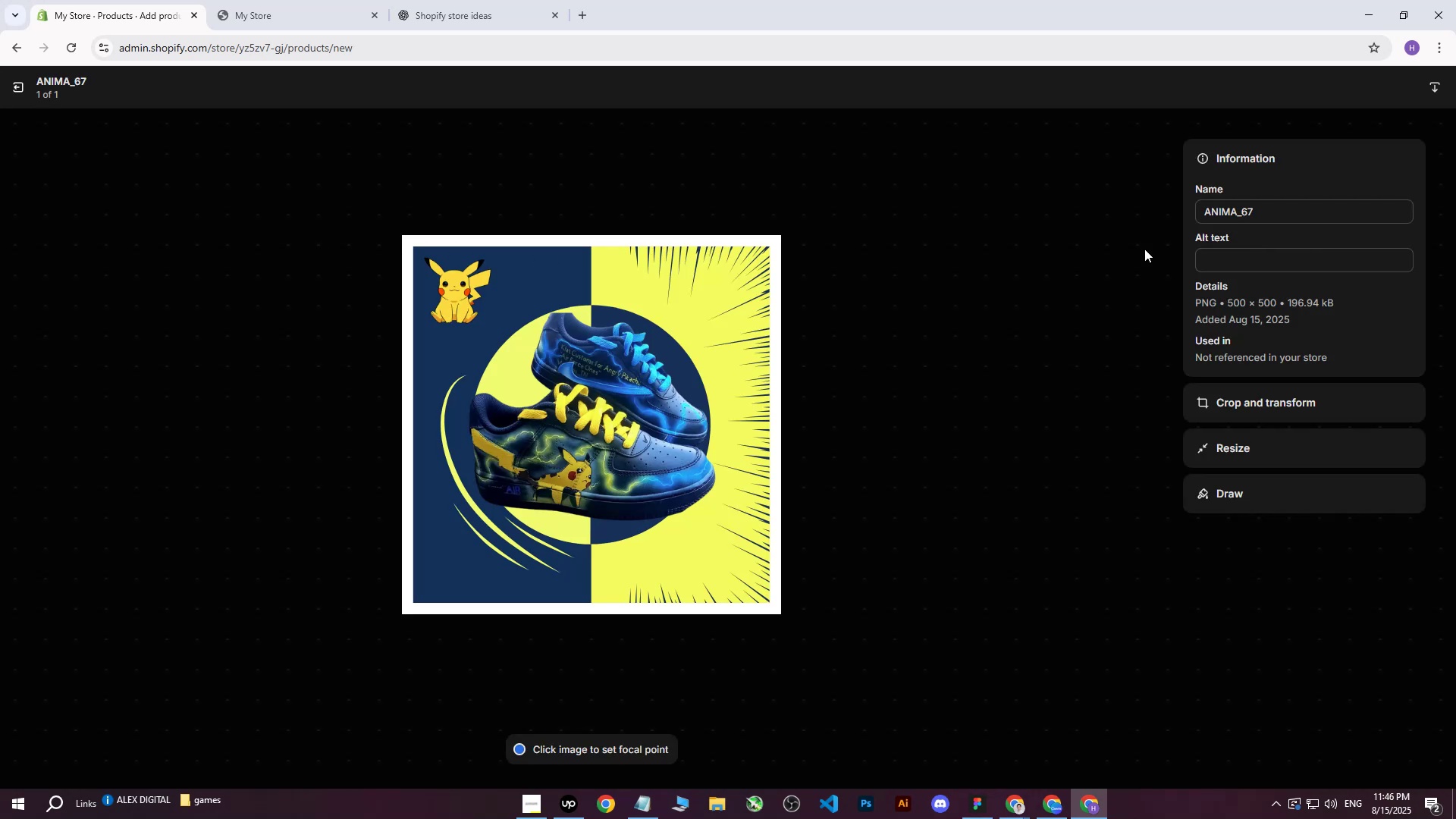 
left_click([256, 0])
 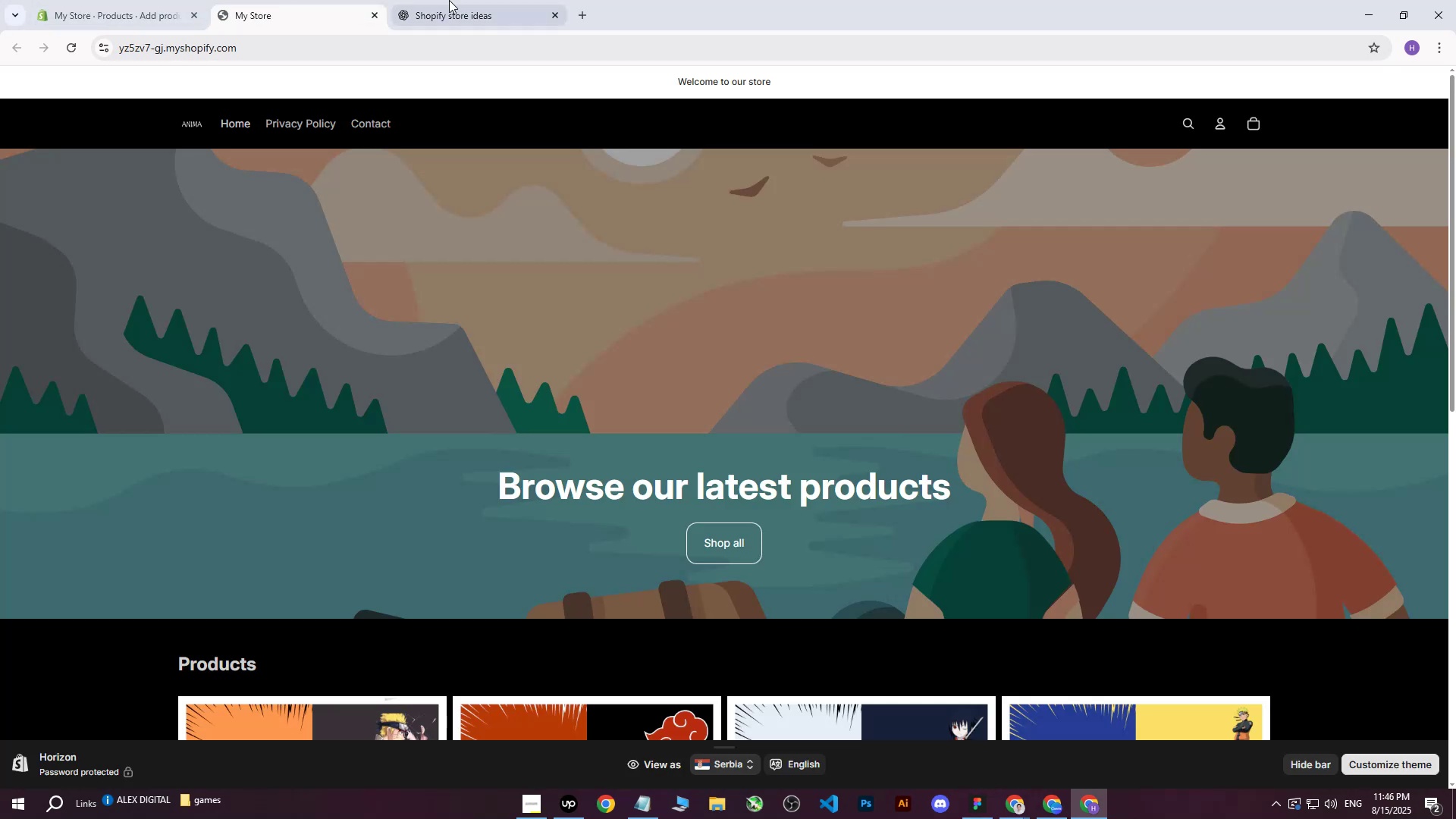 
left_click([450, 0])
 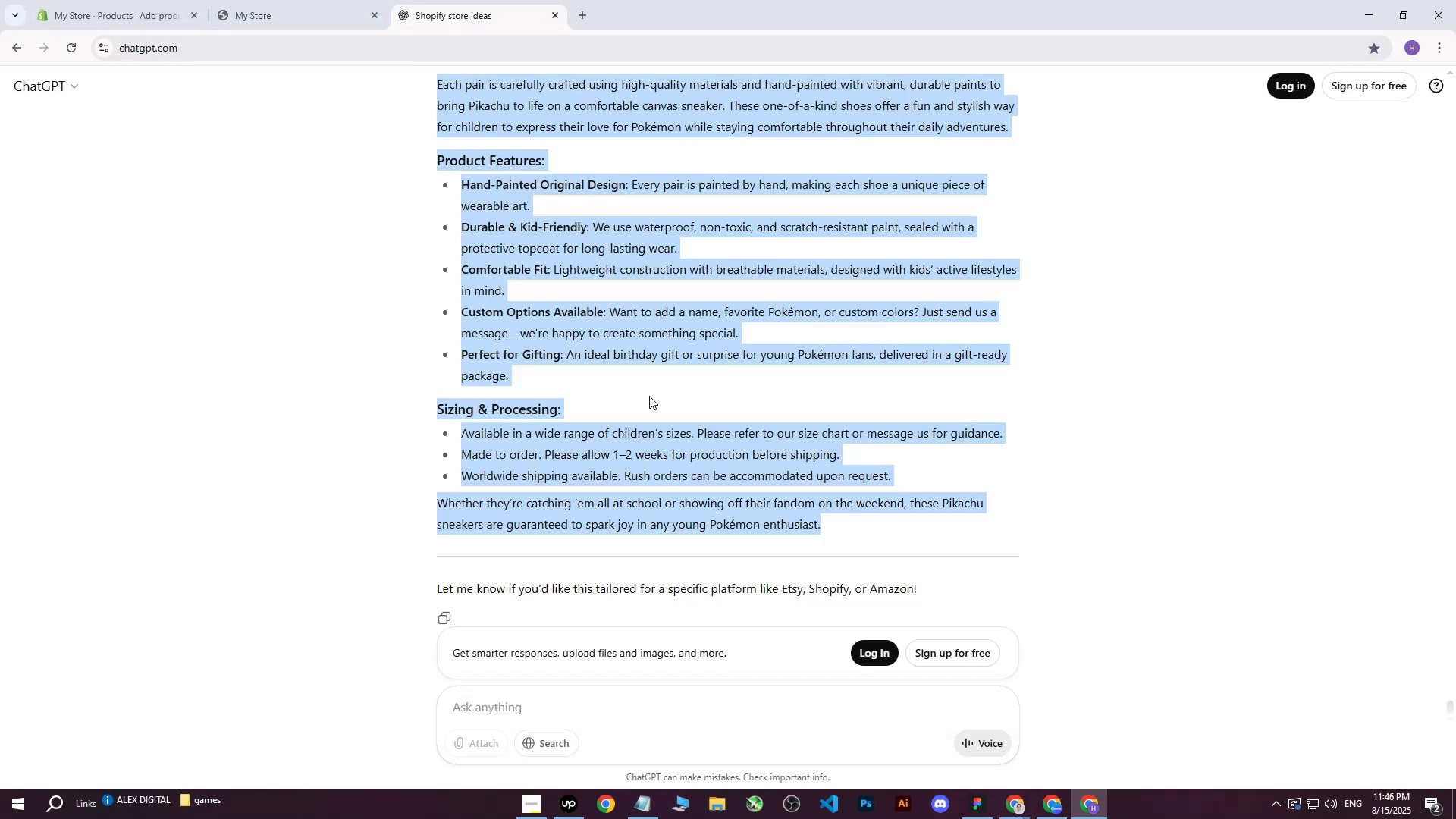 
left_click([639, 409])
 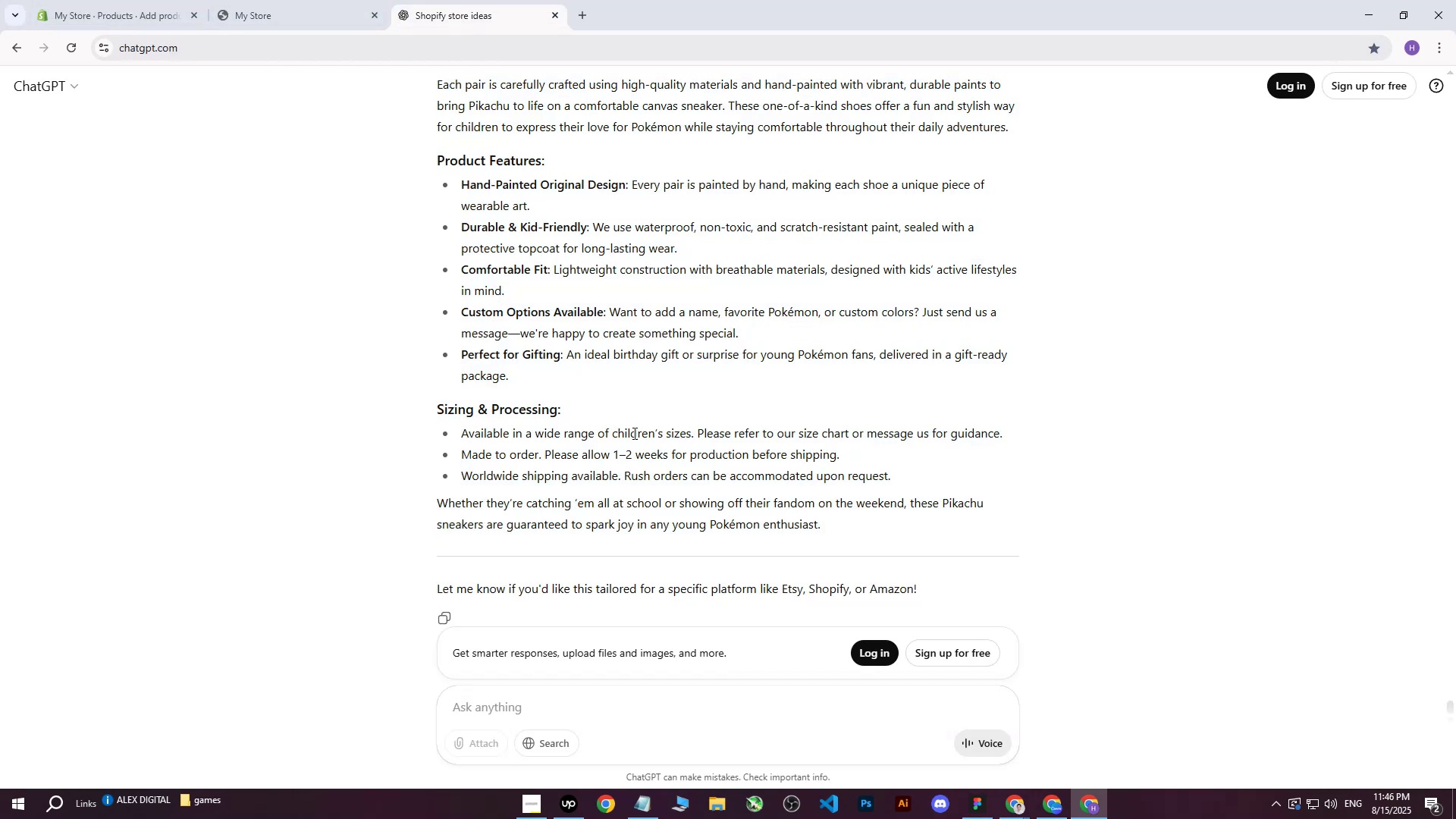 
scroll: coordinate [625, 448], scroll_direction: up, amount: 3.0
 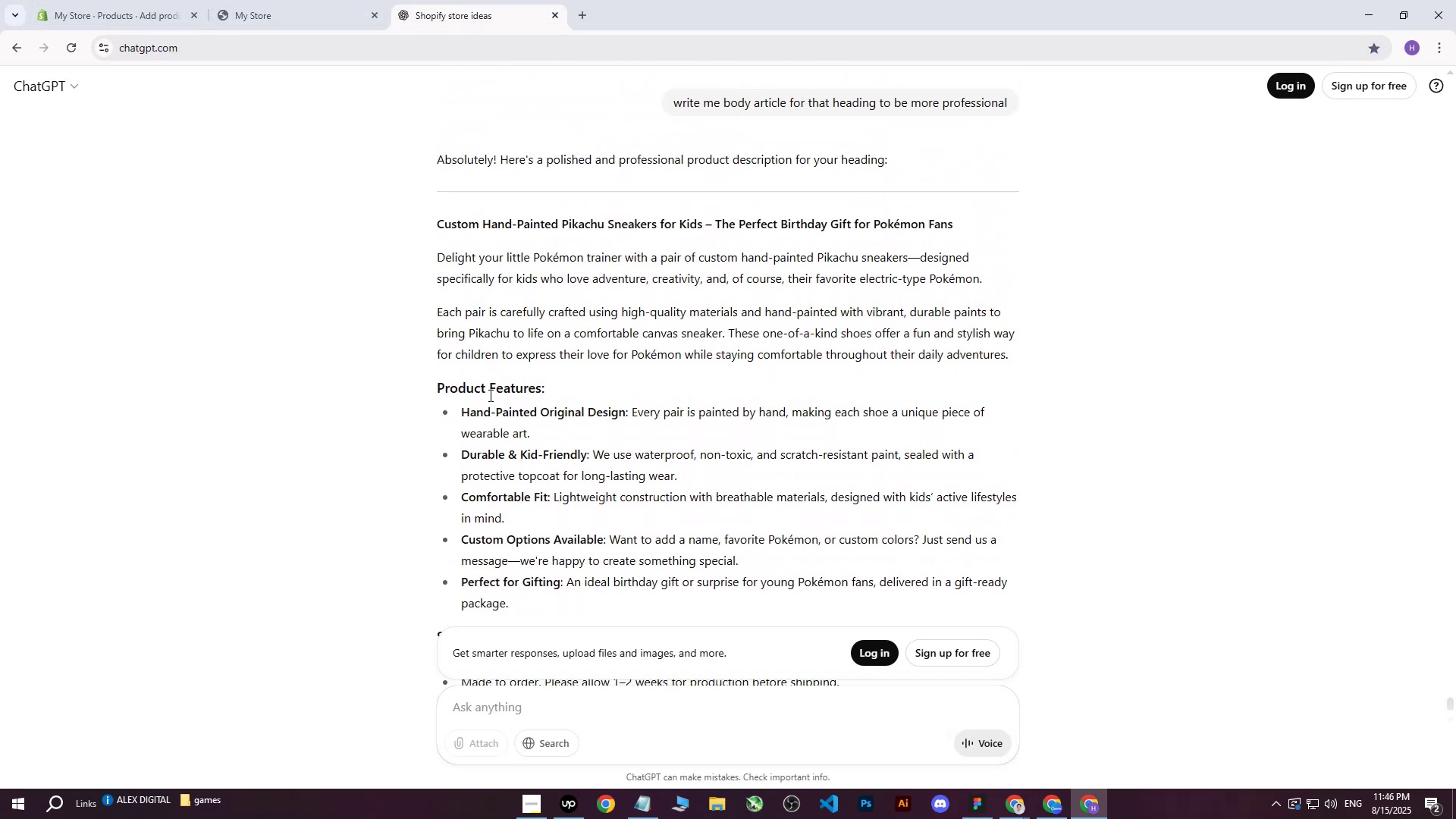 
scroll: coordinate [580, 485], scroll_direction: down, amount: 8.0
 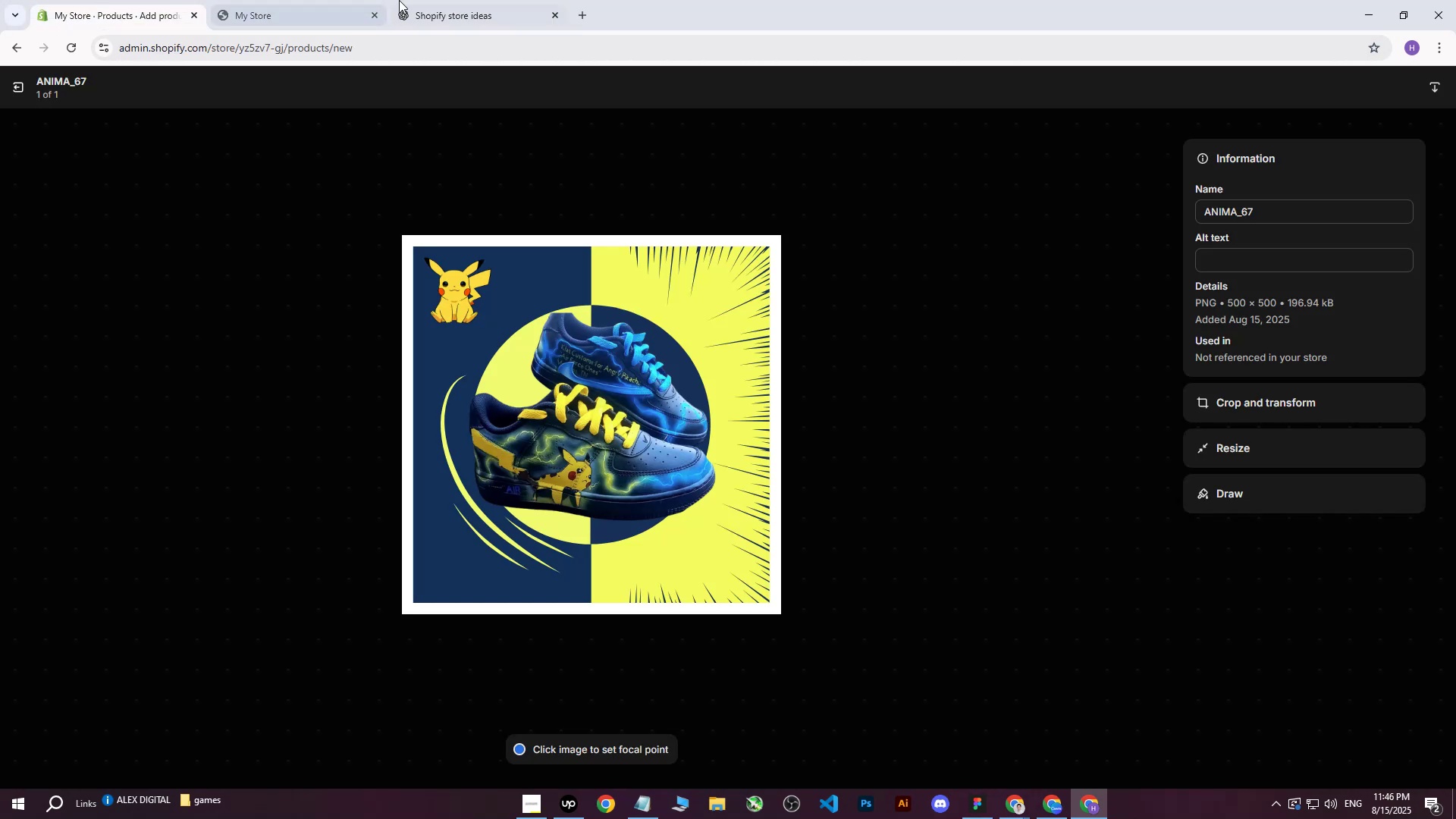 
double_click([300, 4])
 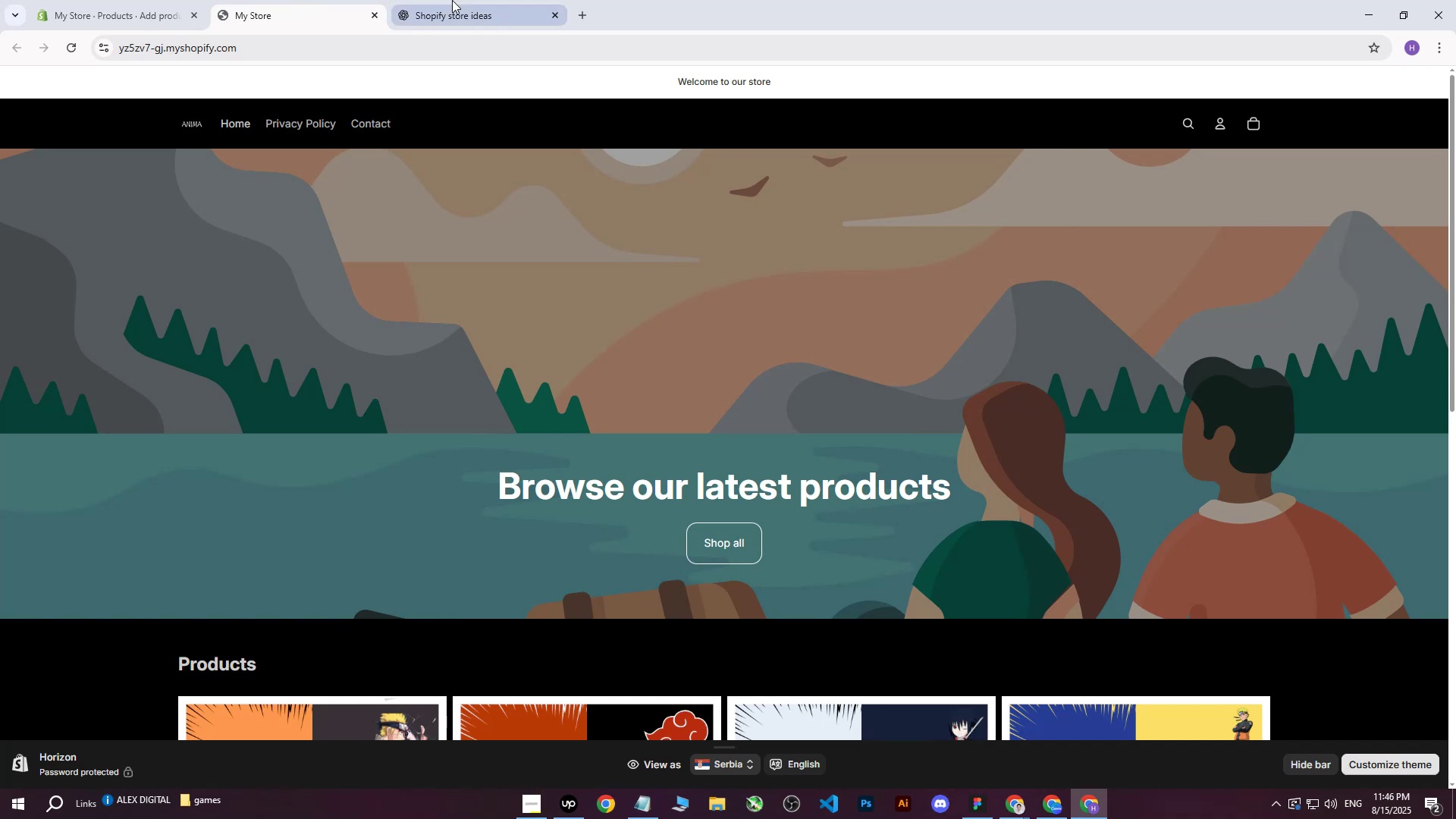 
triple_click([452, 0])
 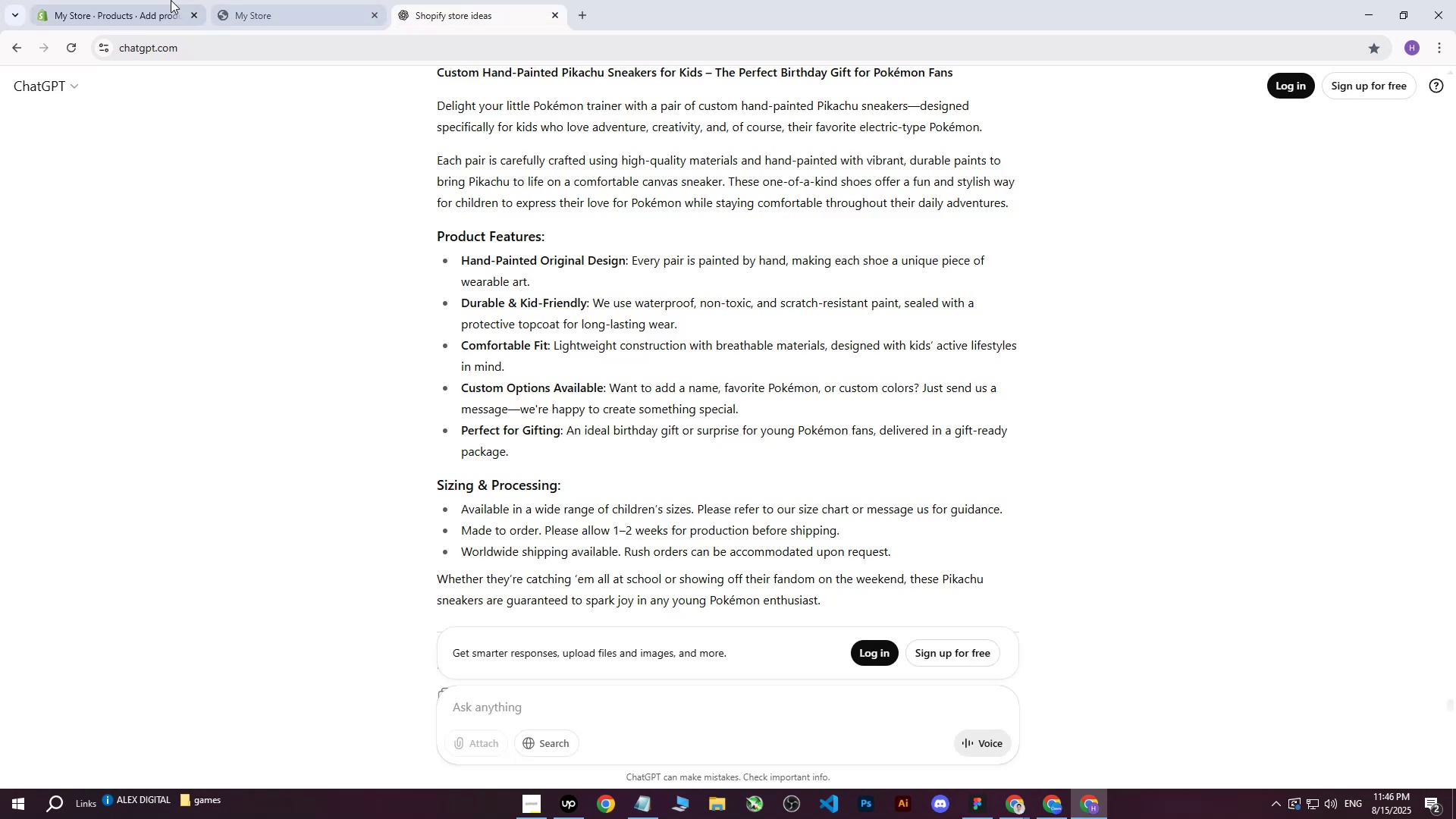 
triple_click([171, 0])
 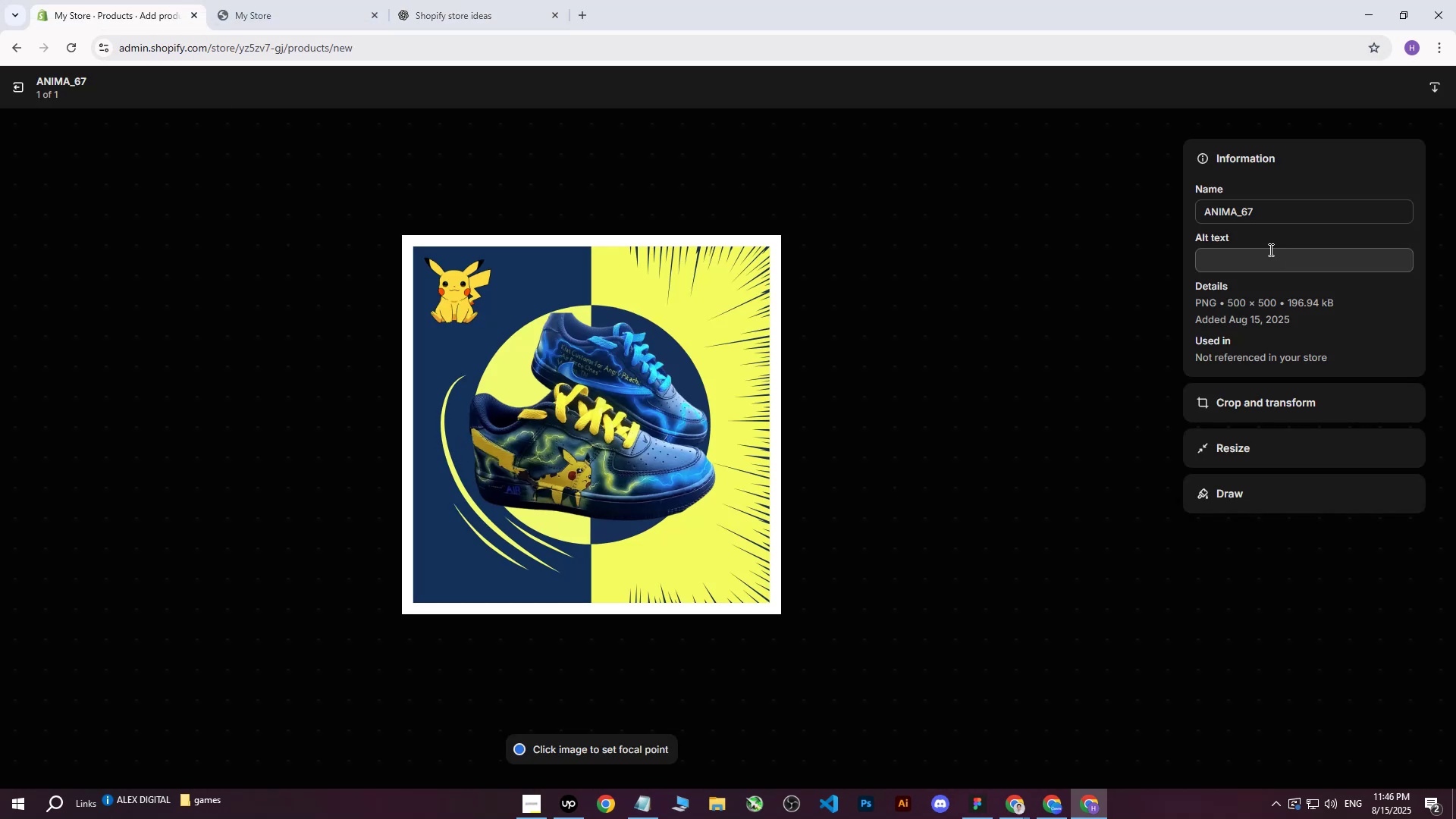 
left_click([1239, 260])
 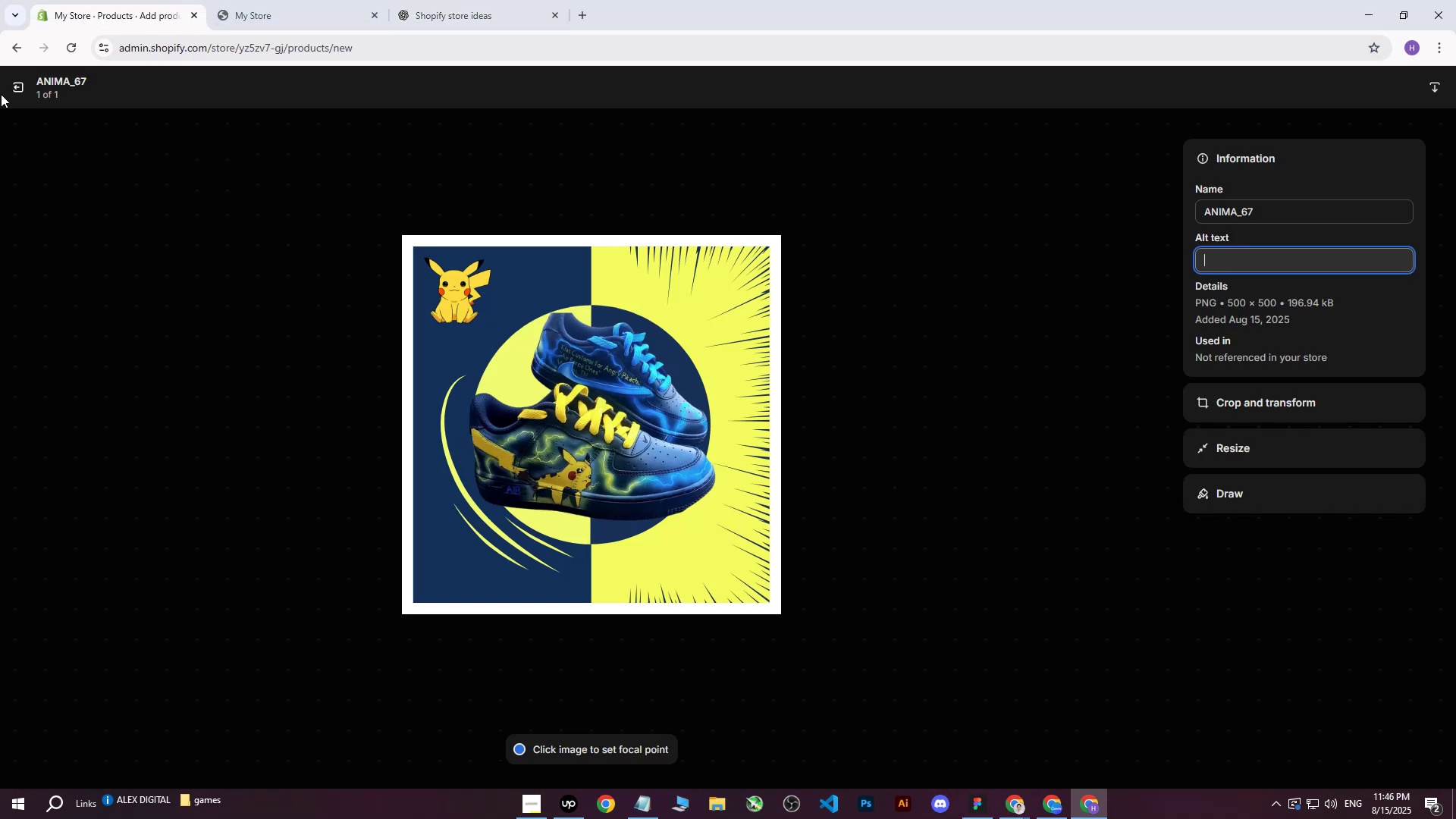 
double_click([447, 0])
 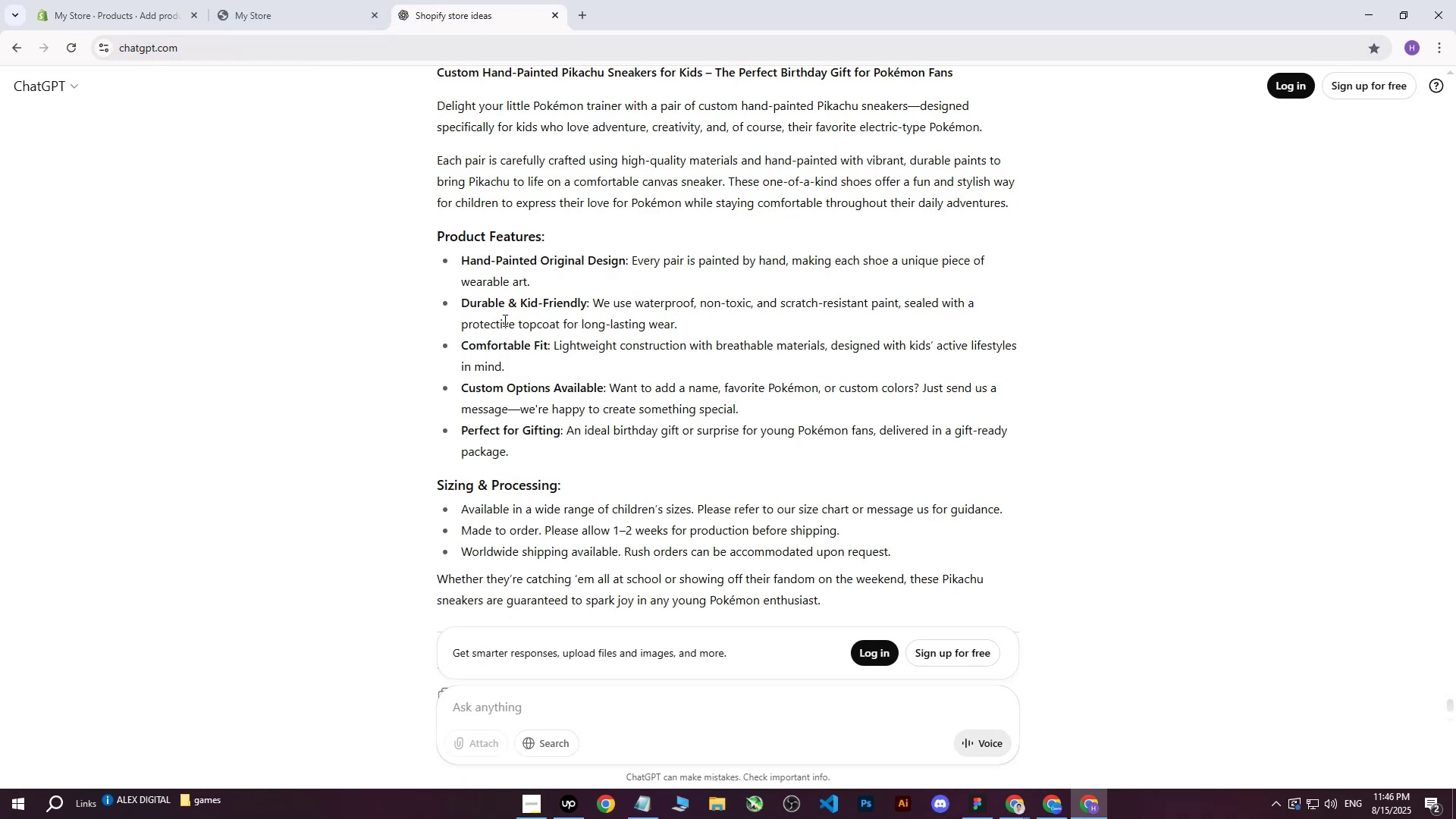 
scroll: coordinate [514, 361], scroll_direction: up, amount: 5.0
 